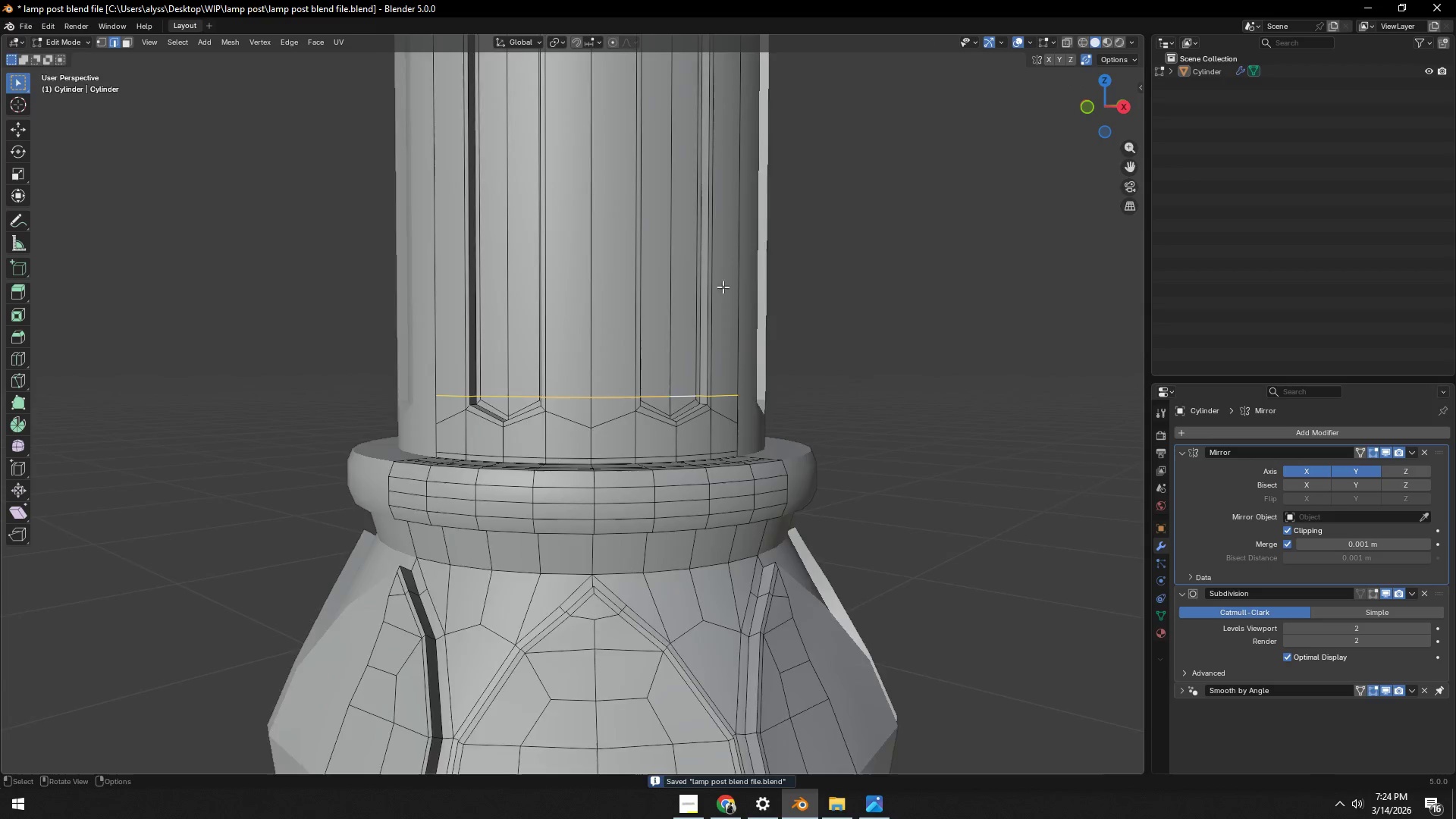 
hold_key(key=ShiftLeft, duration=0.36)
 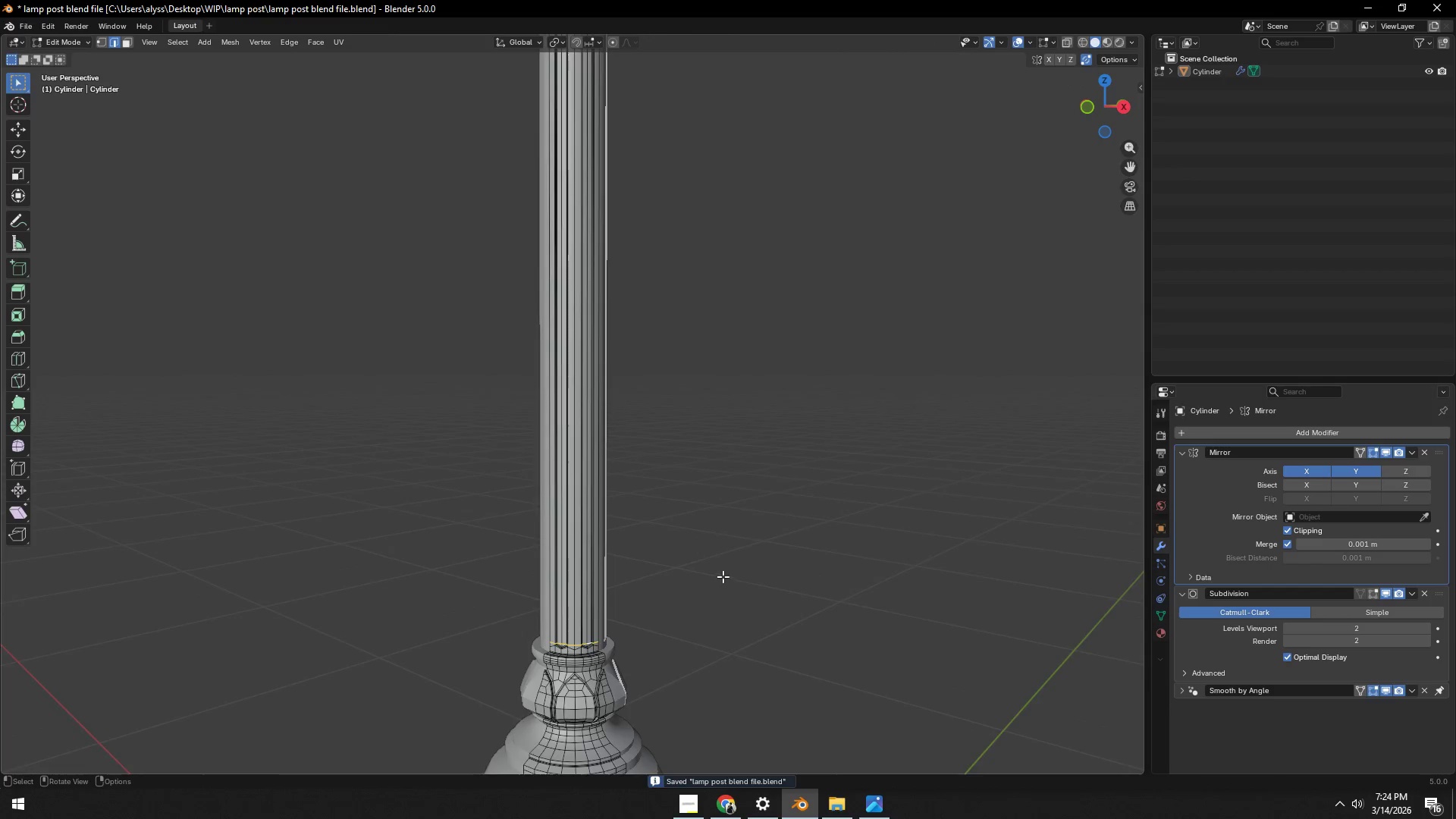 
scroll: coordinate [723, 576], scroll_direction: down, amount: 15.0
 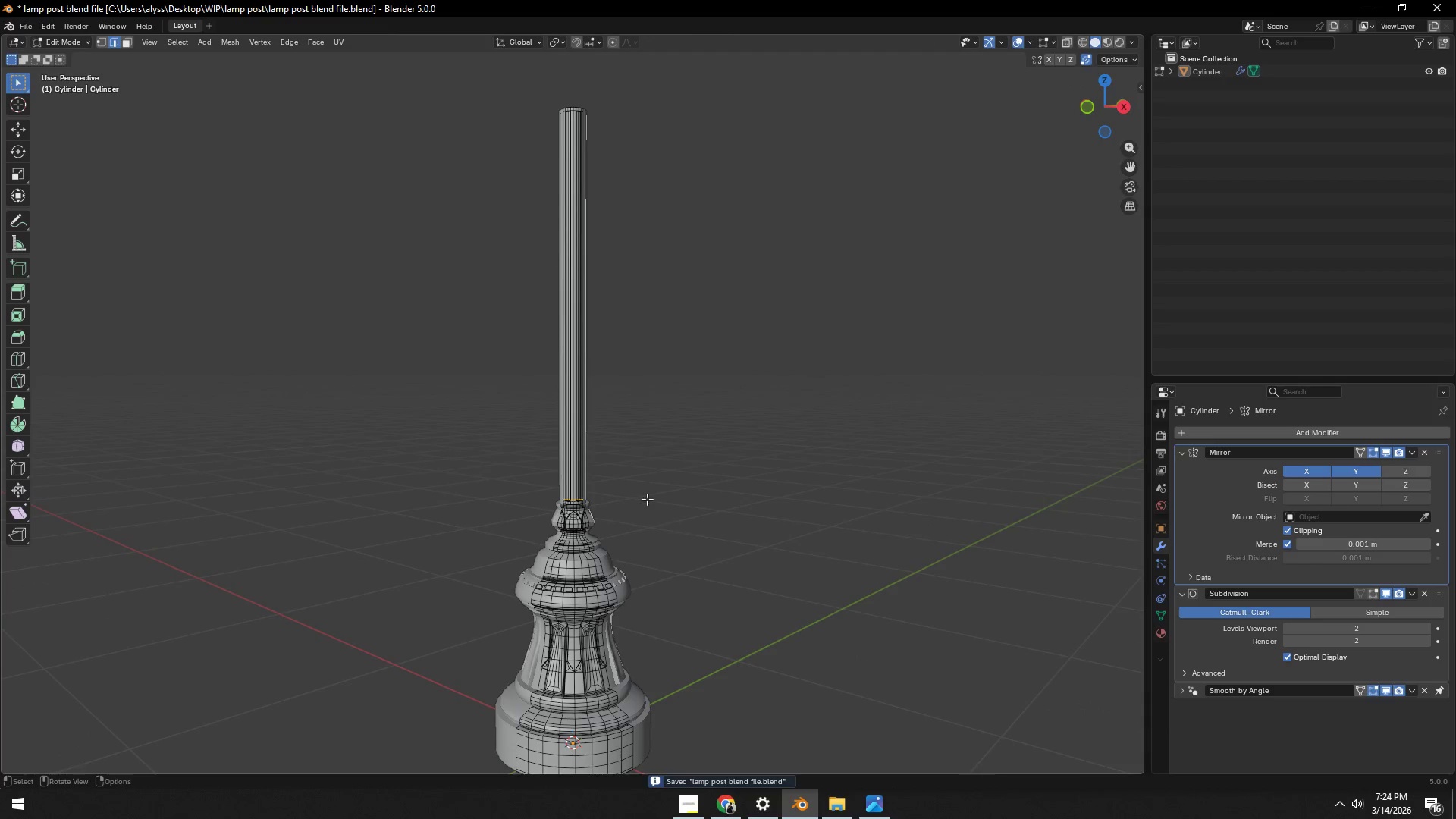 
key(Control+ControlLeft)
 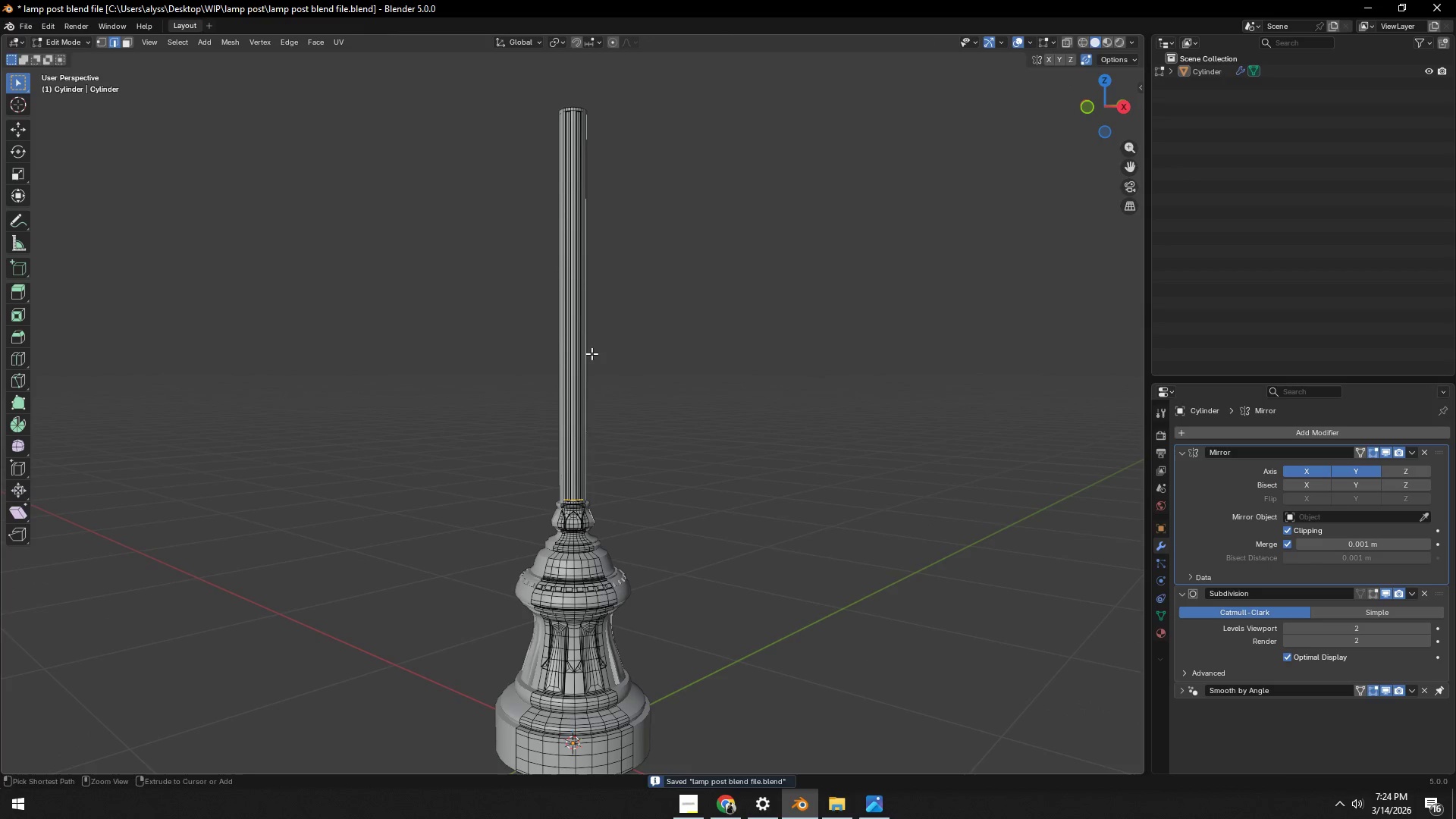 
key(Control+R)
 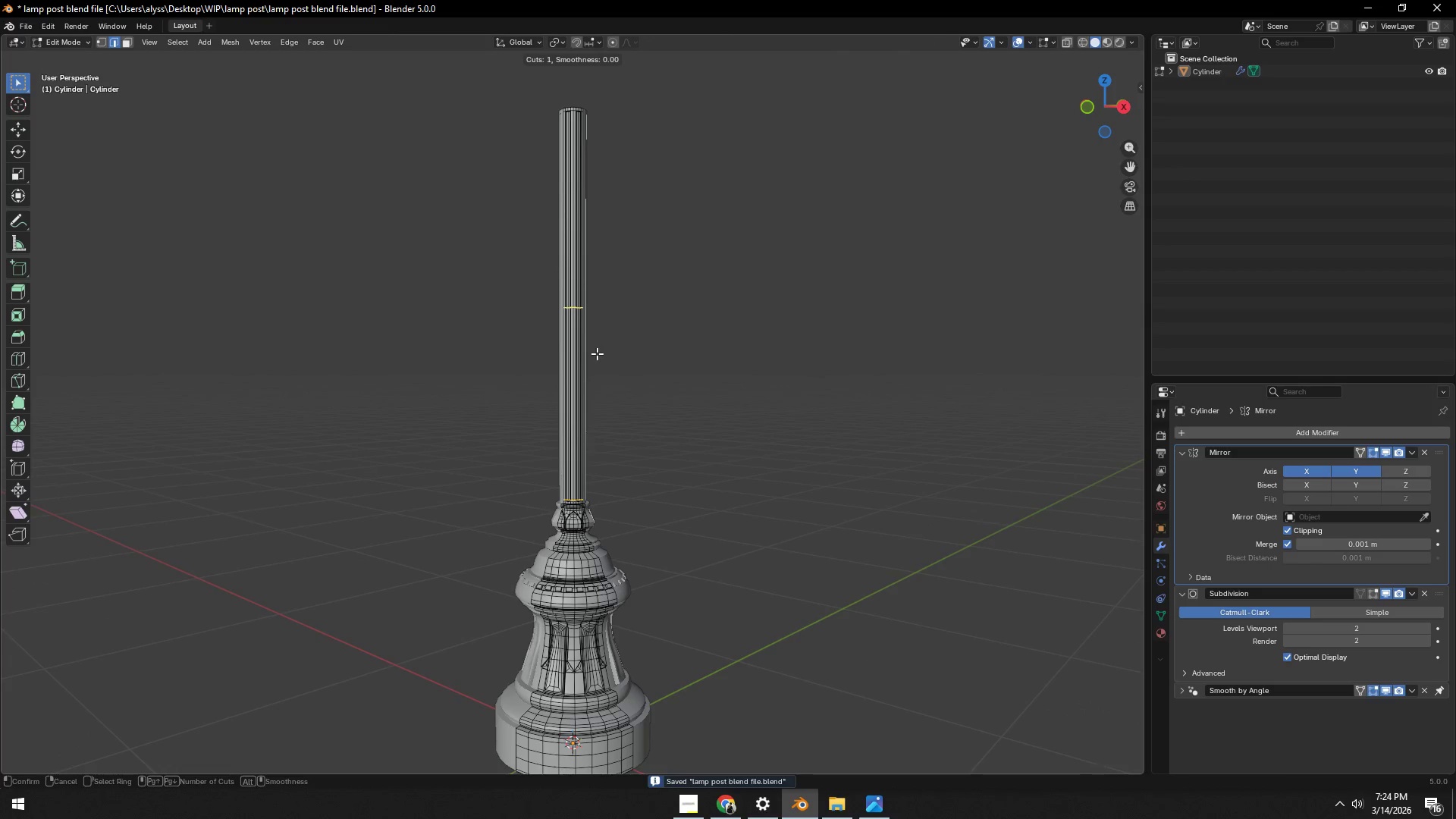 
scroll: coordinate [597, 353], scroll_direction: up, amount: 6.0
 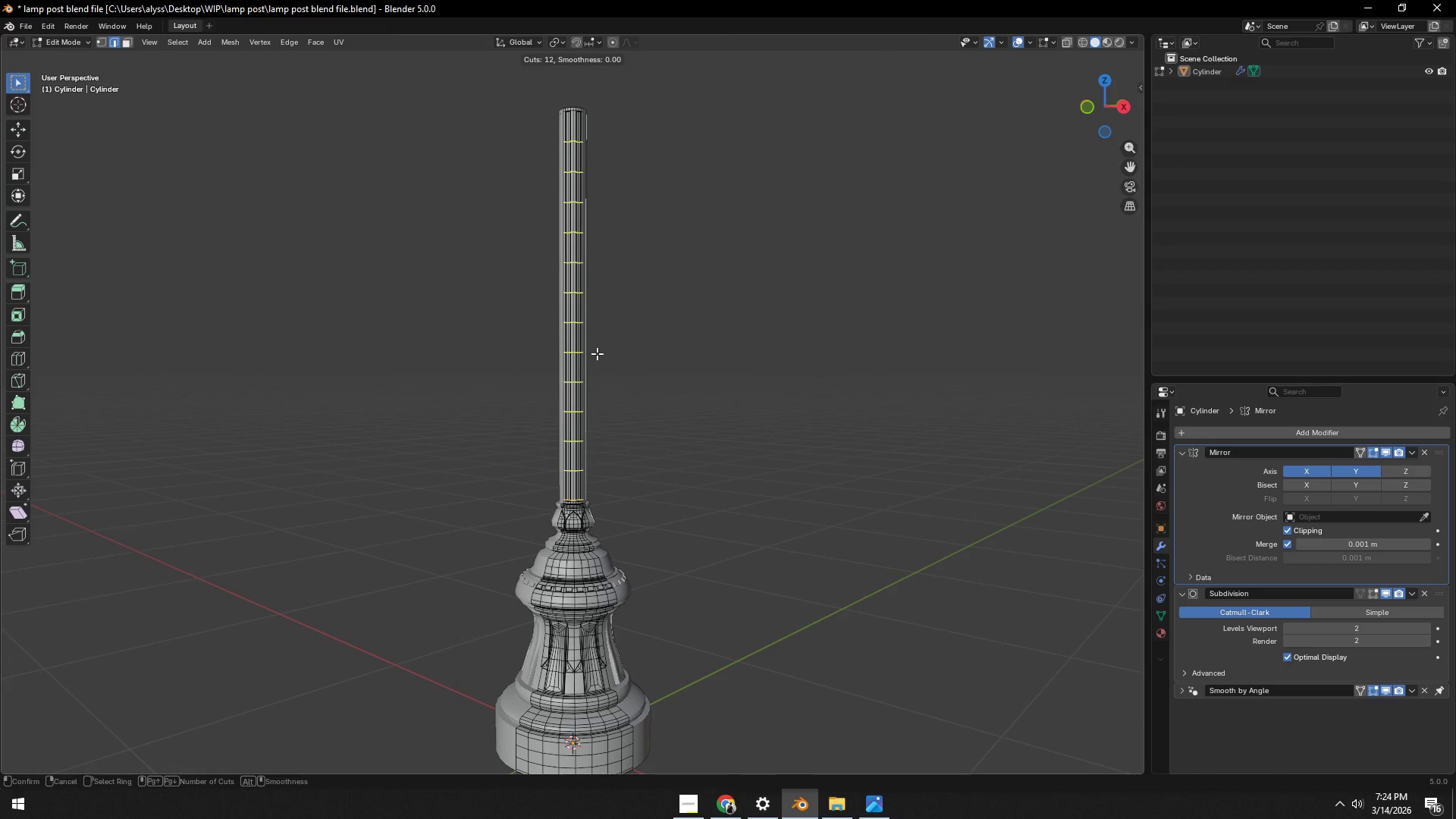 
left_click([597, 353])
 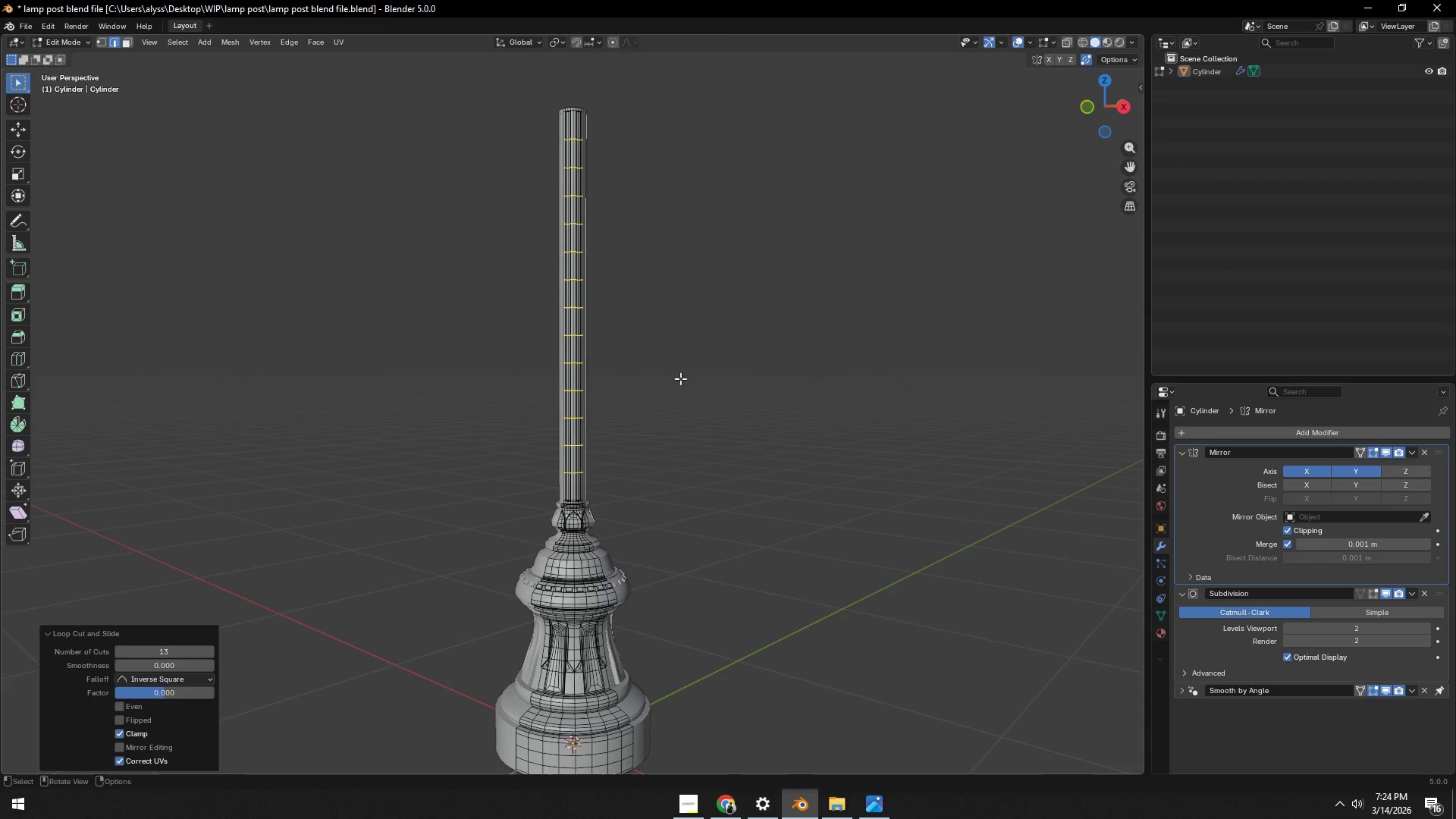 
right_click([597, 353])
 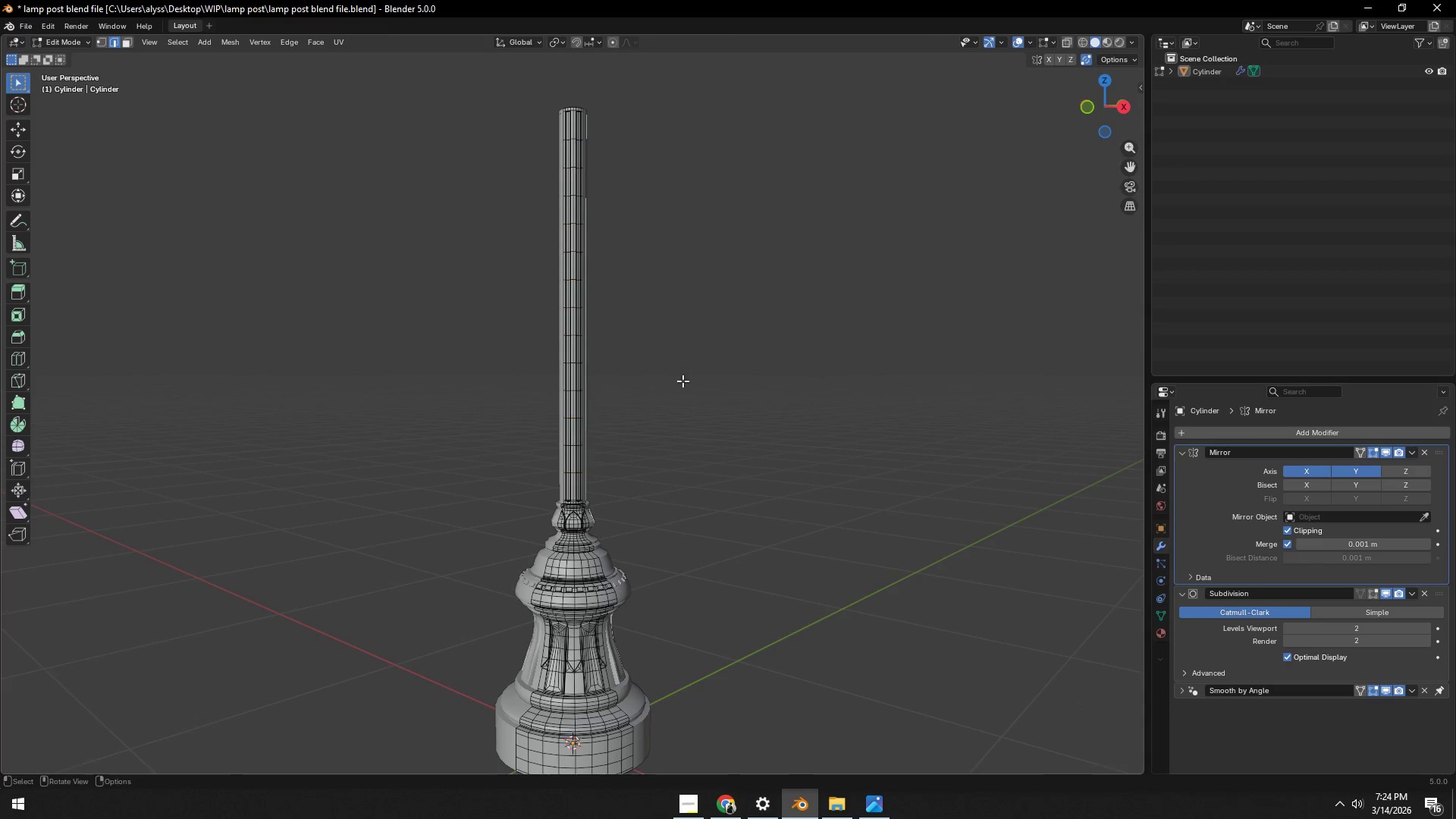 
left_click([682, 381])
 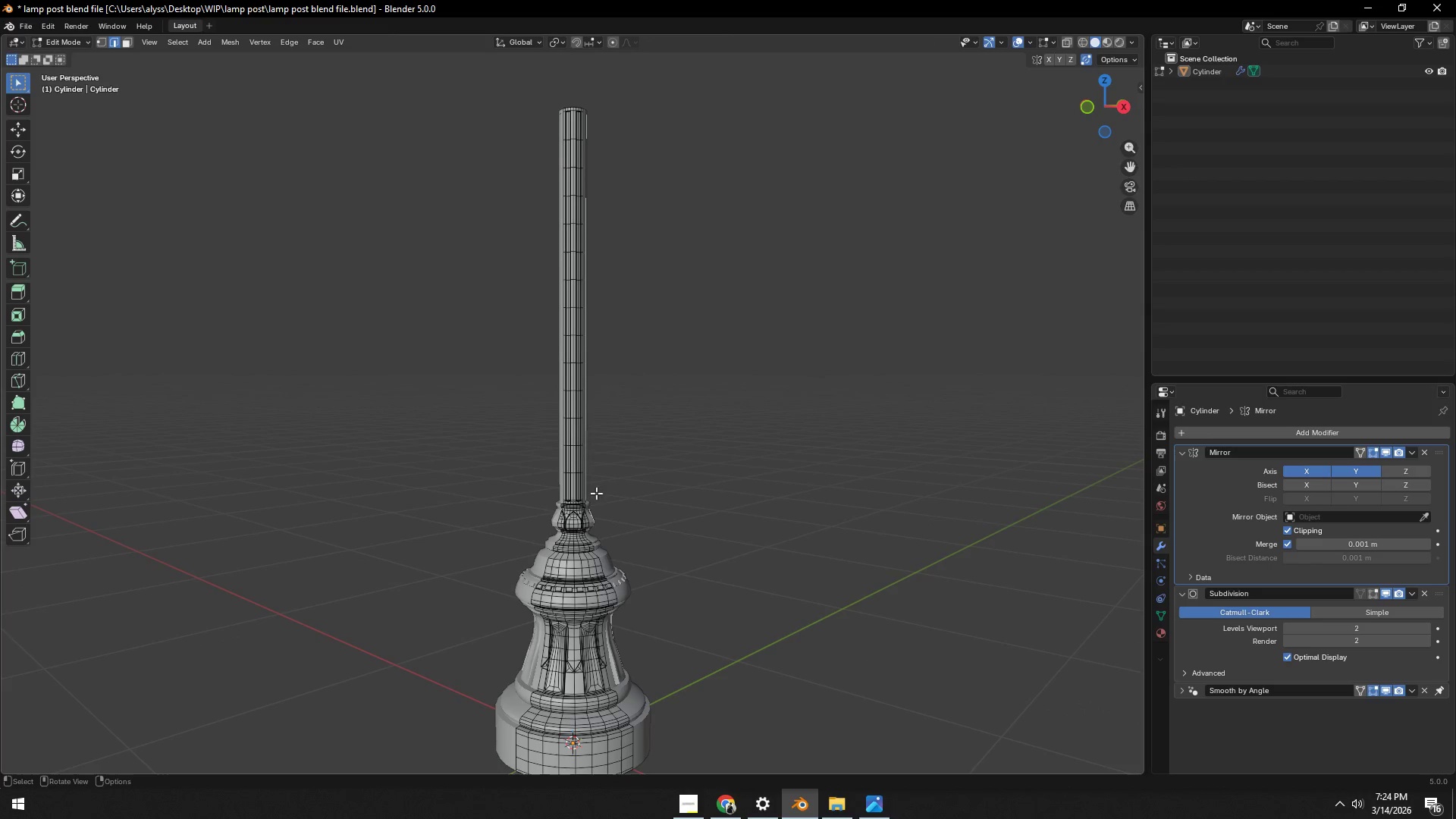 
left_click([575, 494])
 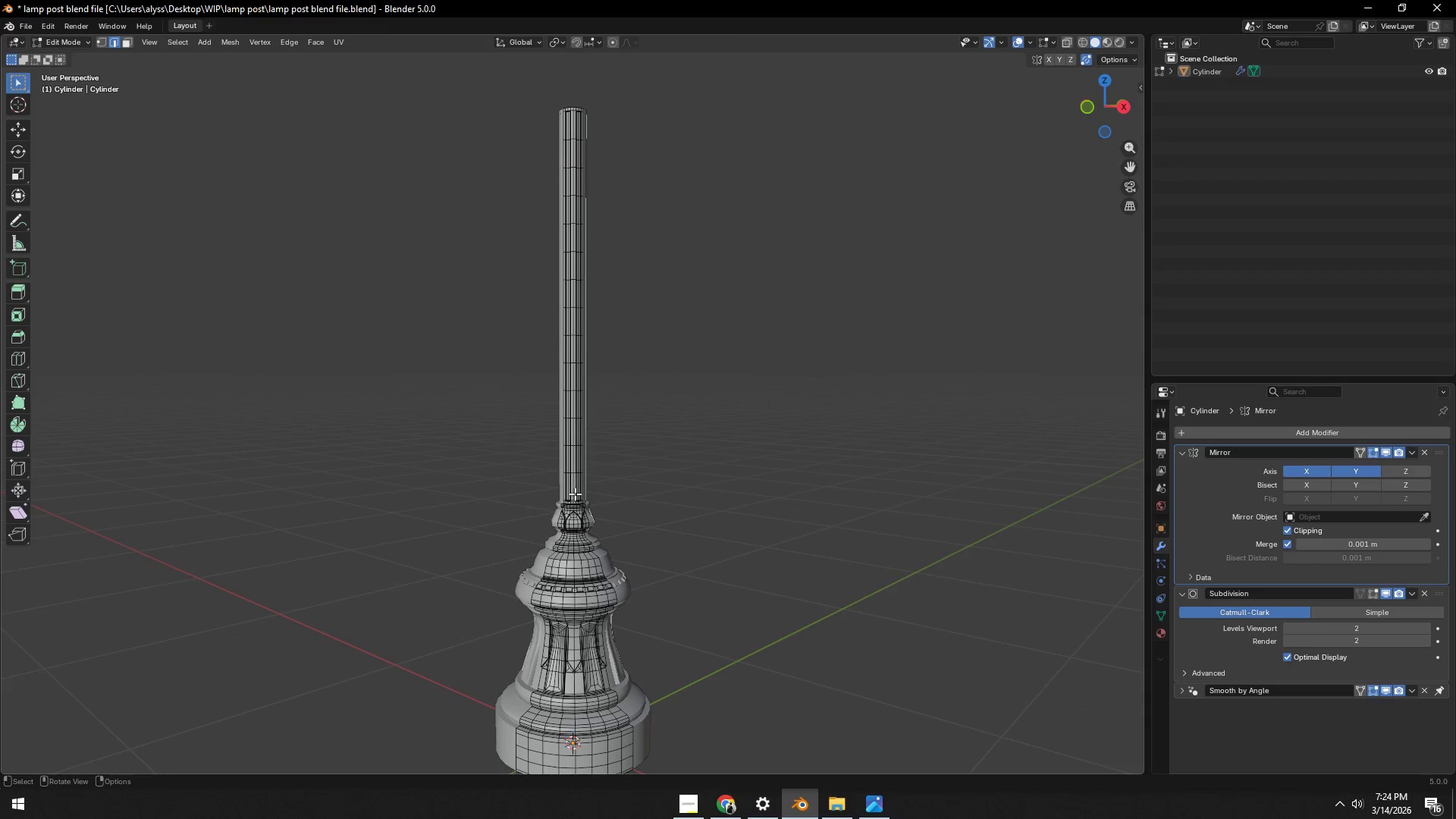 
key(Backquote)
 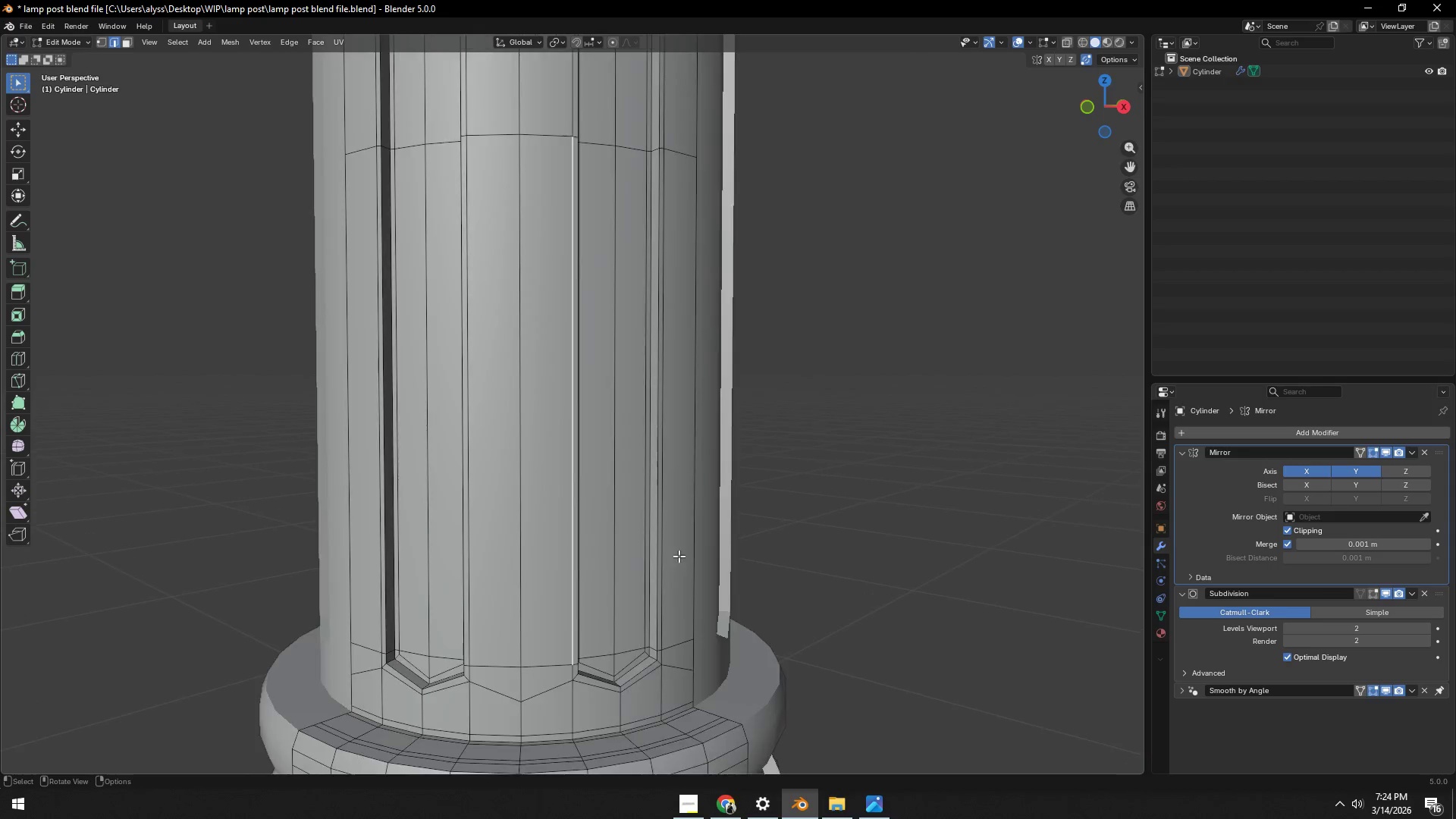 
scroll: coordinate [688, 550], scroll_direction: down, amount: 5.0
 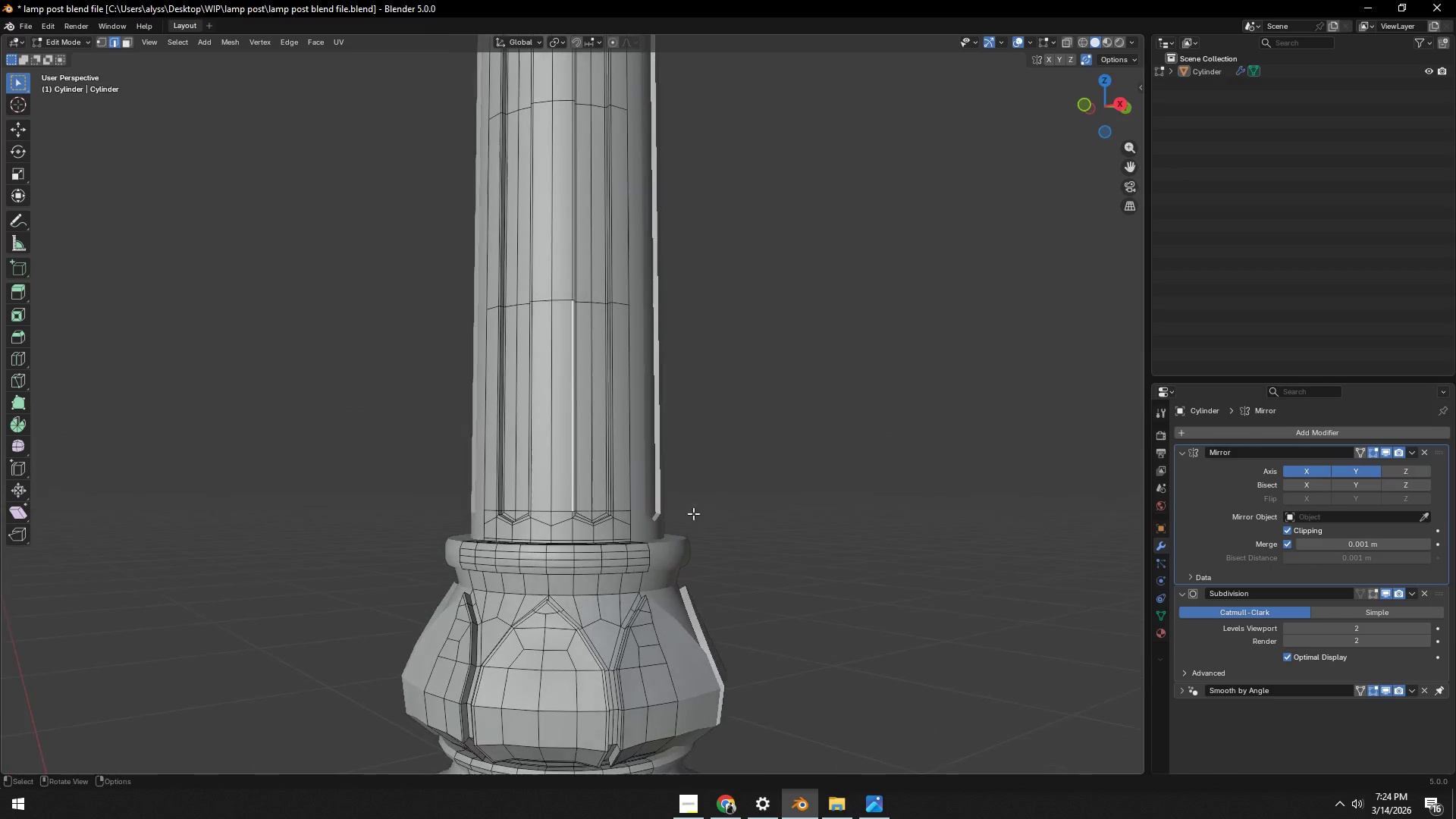 
left_click([780, 480])
 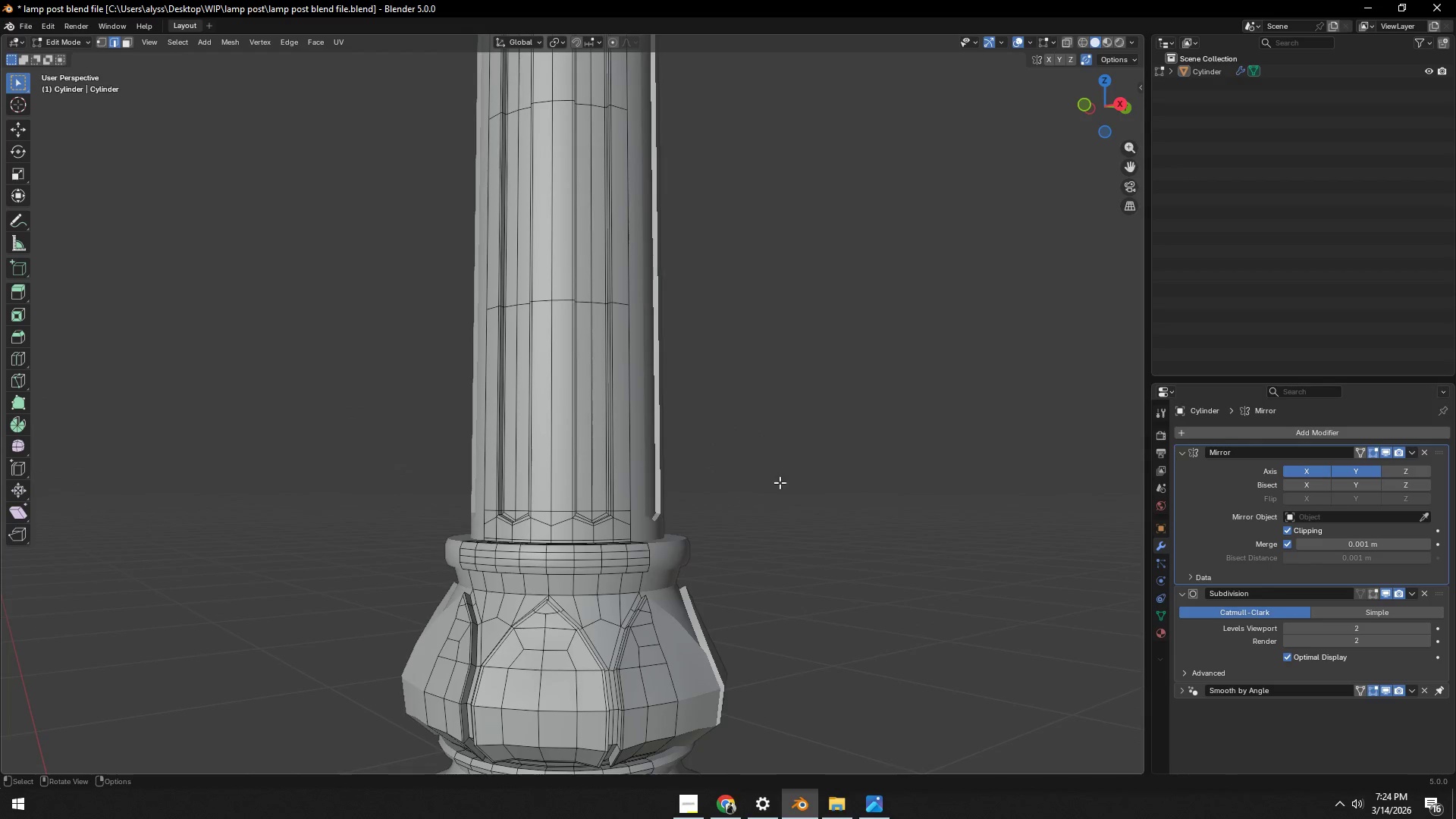 
key(Tab)
 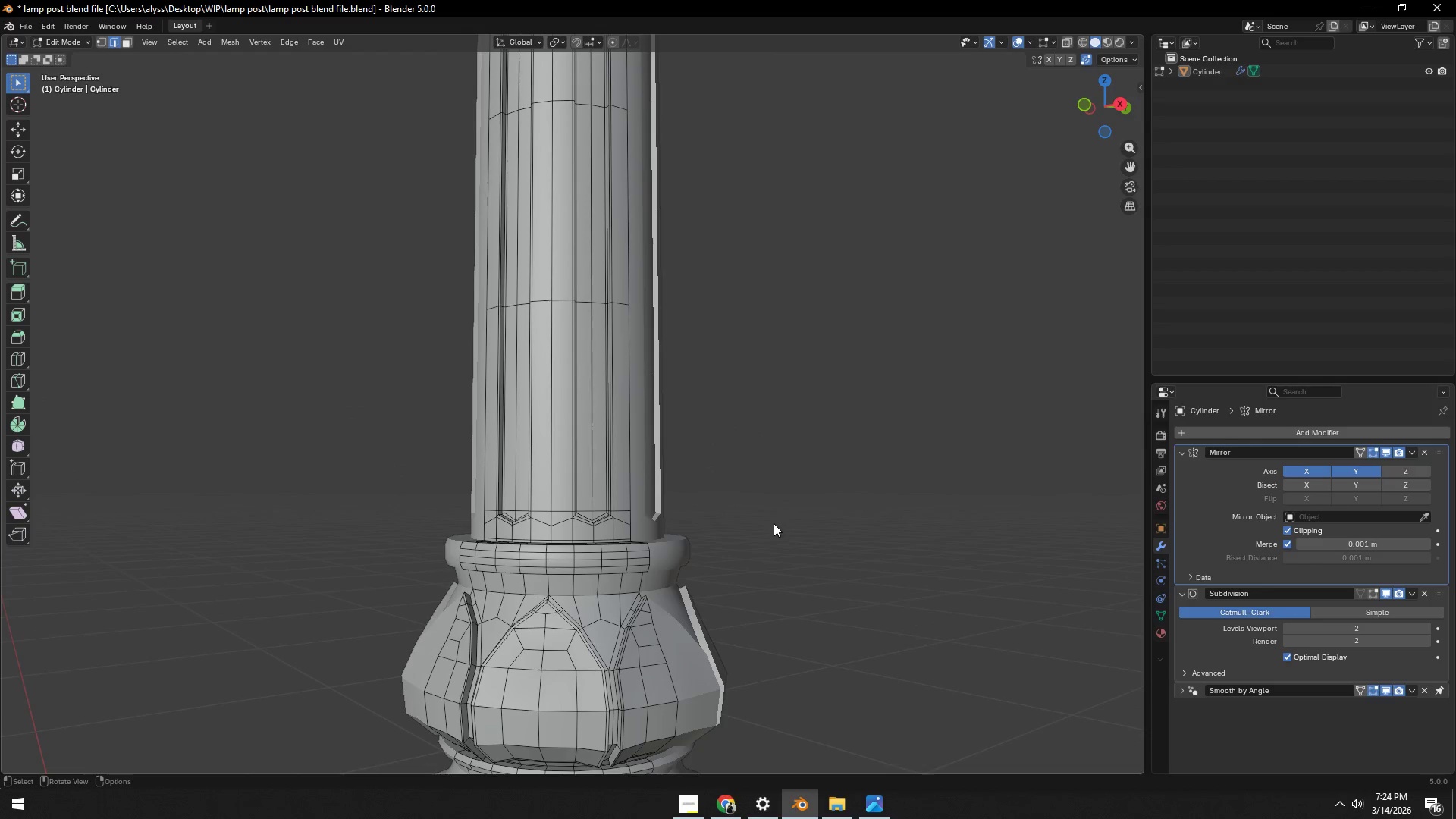 
key(Control+ControlLeft)
 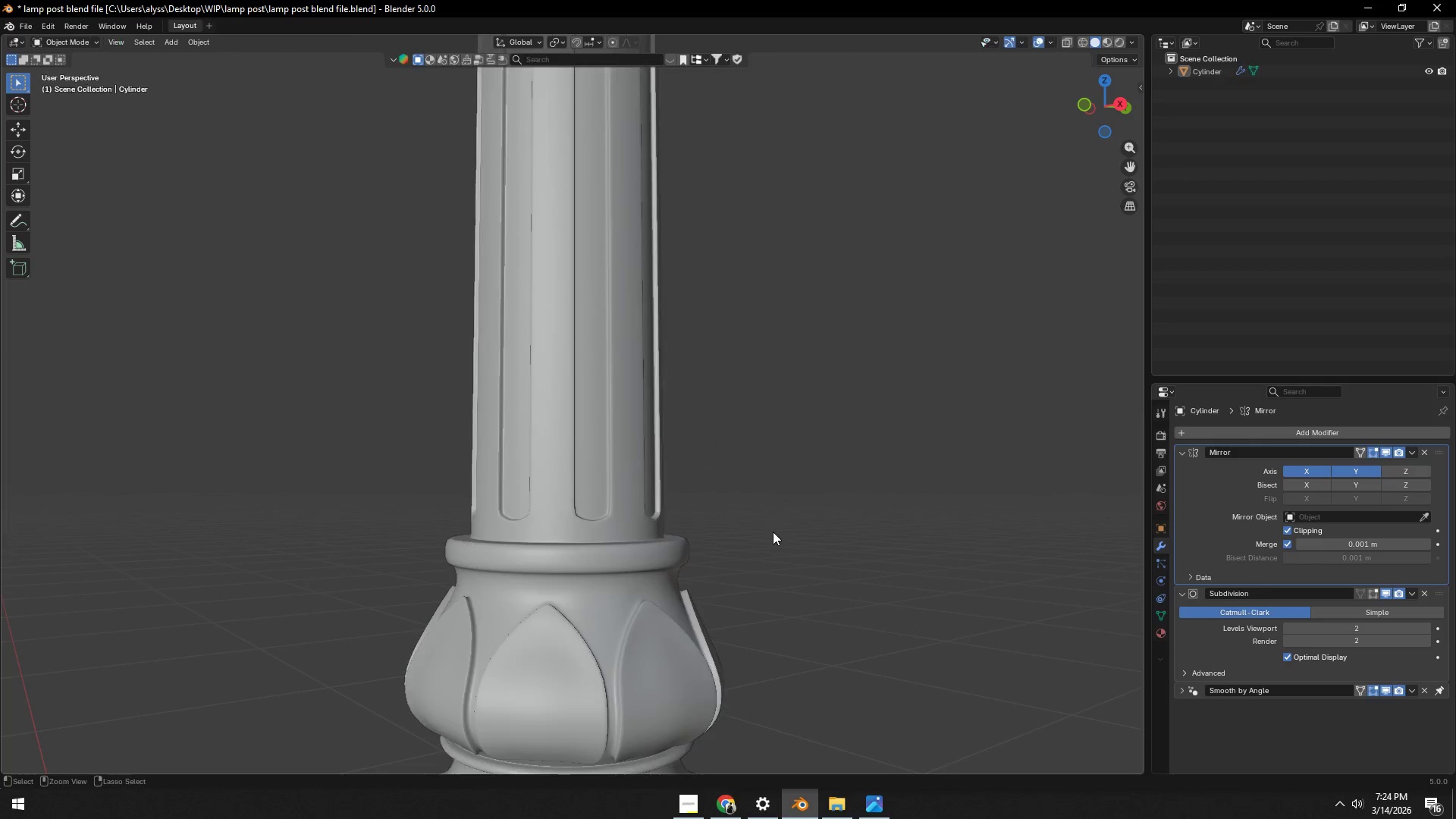 
key(Control+S)
 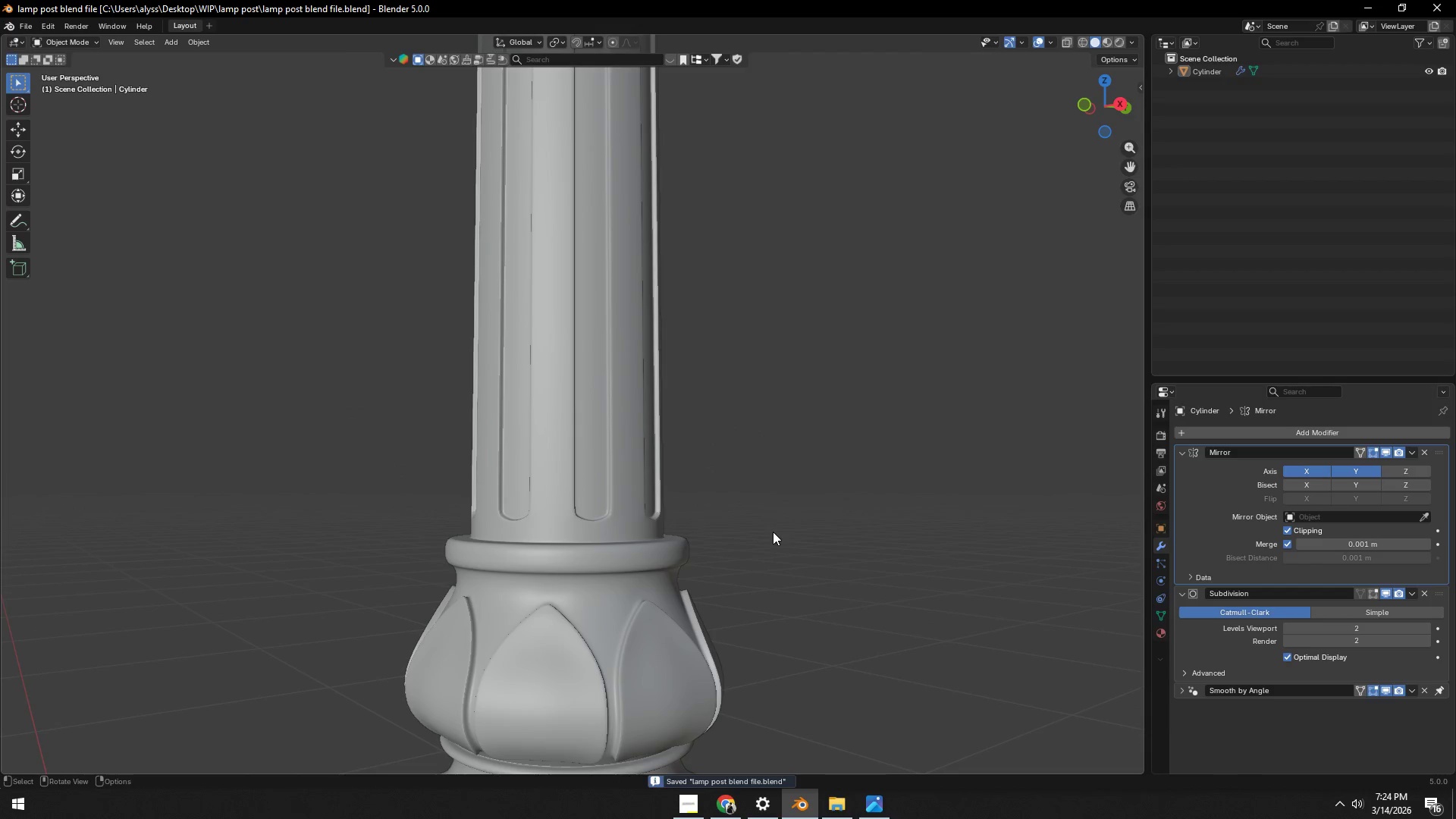 
scroll: coordinate [770, 527], scroll_direction: down, amount: 6.0
 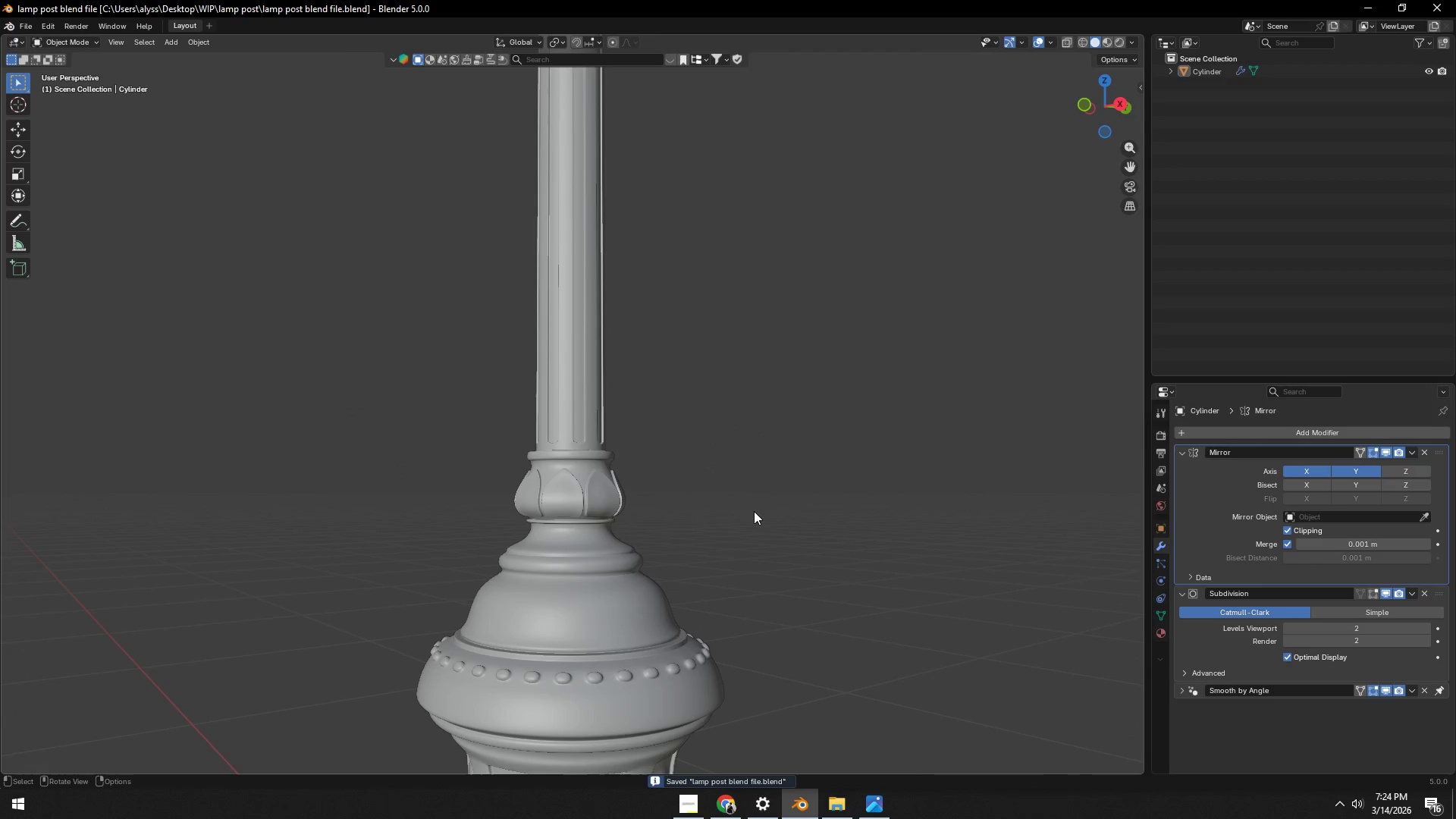 
left_click([753, 511])
 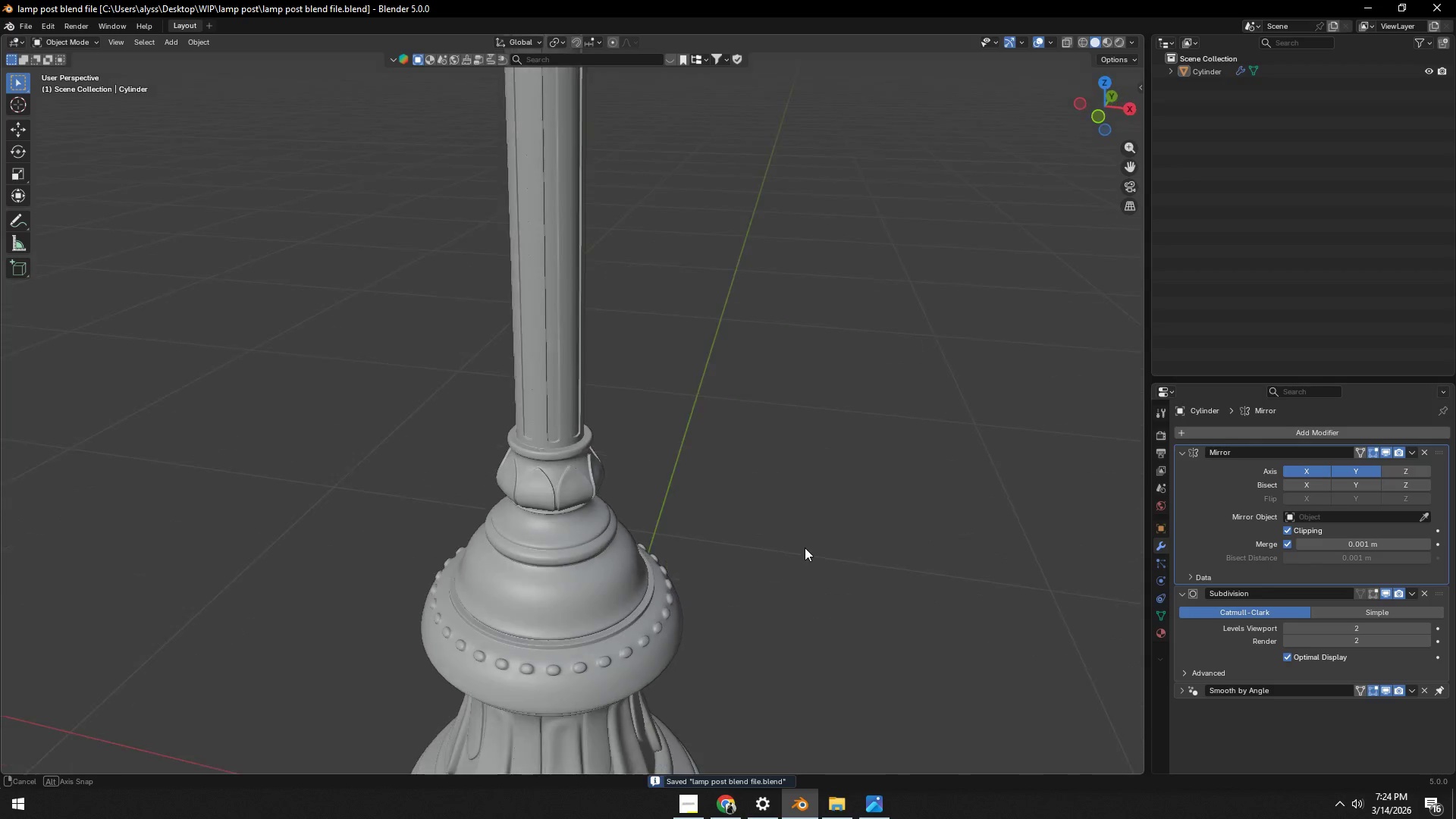 
scroll: coordinate [803, 548], scroll_direction: down, amount: 9.0
 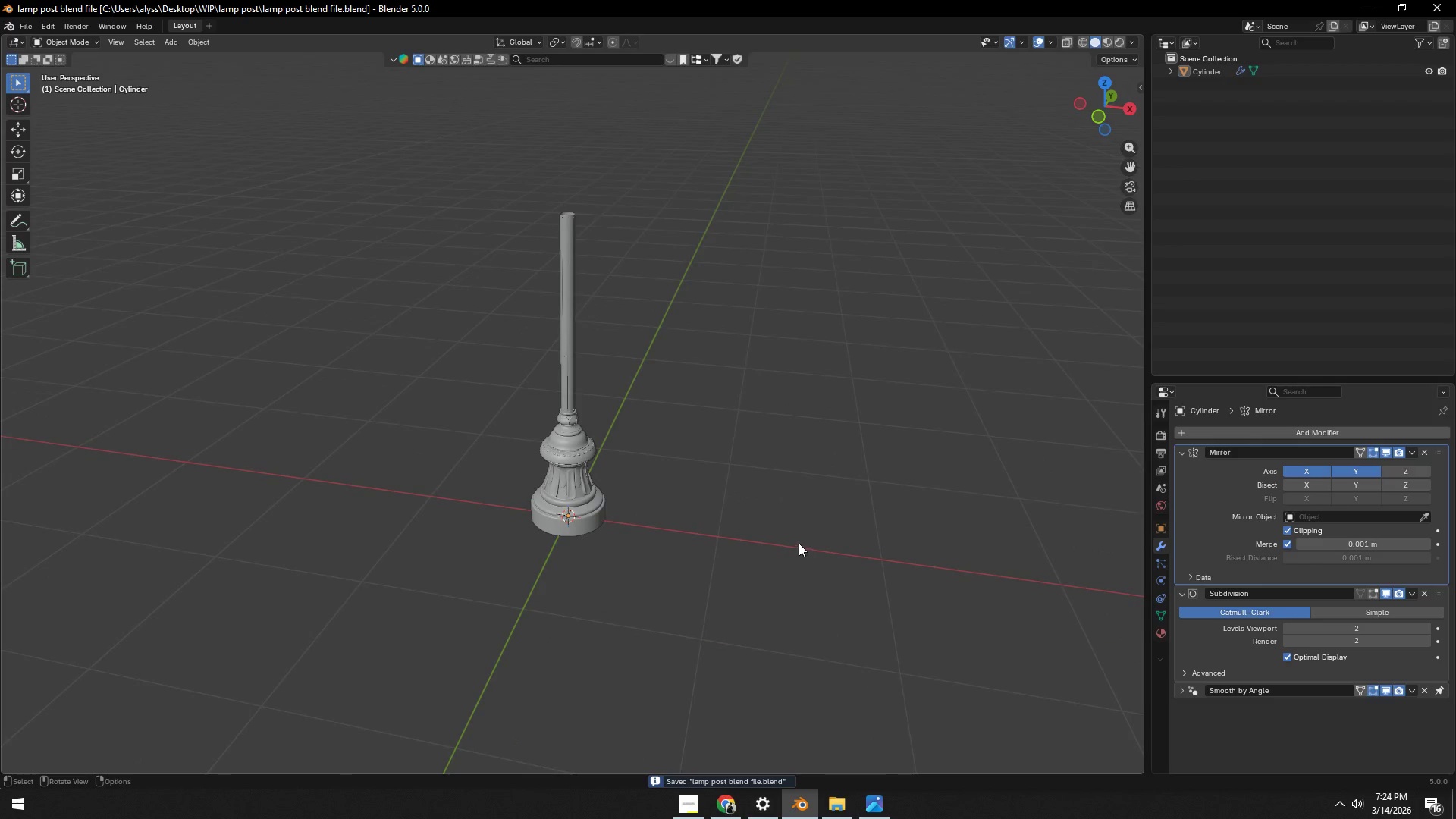 
hold_key(key=ShiftLeft, duration=0.61)
scroll: coordinate [665, 578], scroll_direction: down, amount: 1.0
 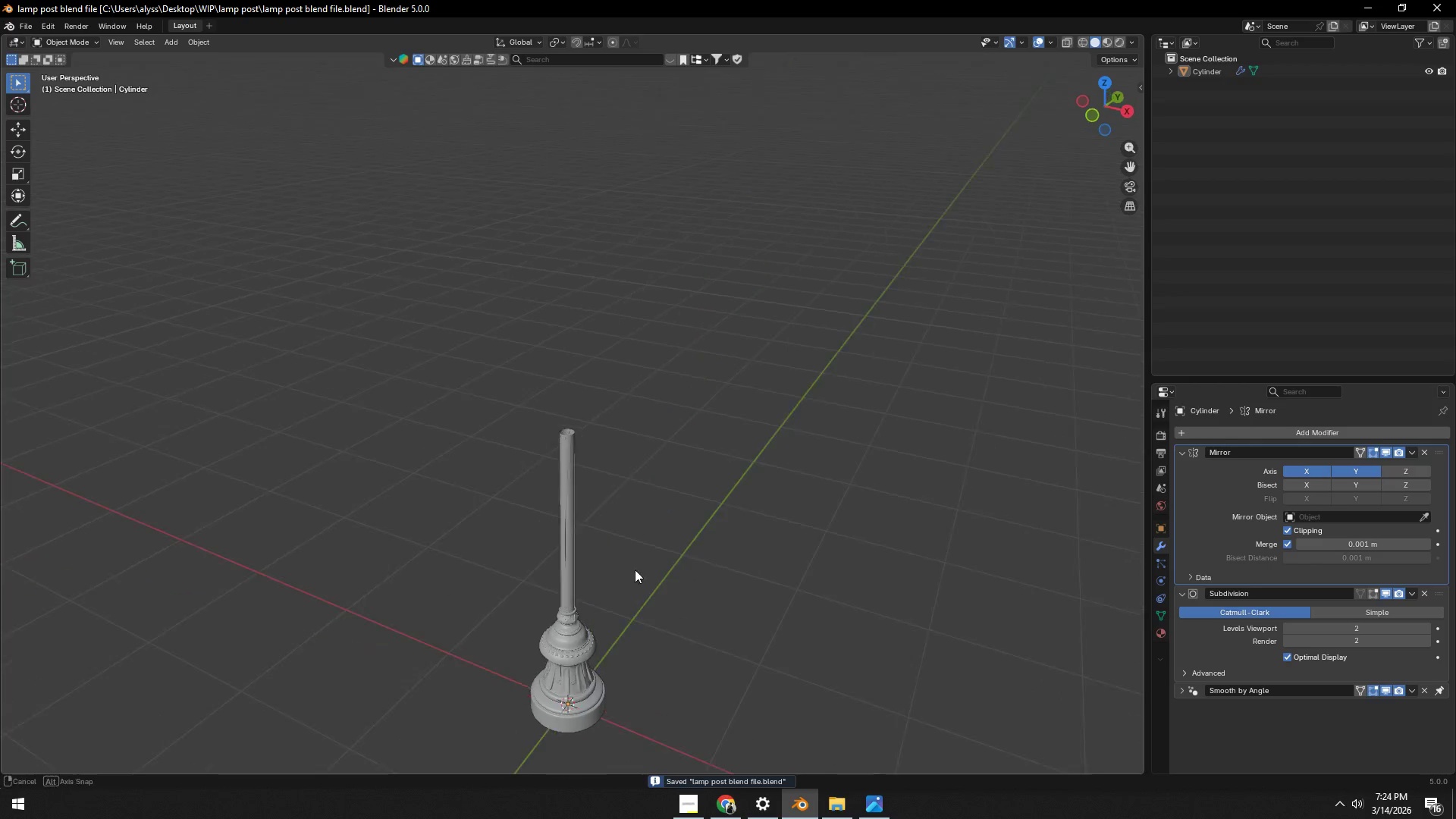 
scroll: coordinate [620, 570], scroll_direction: up, amount: 7.0
 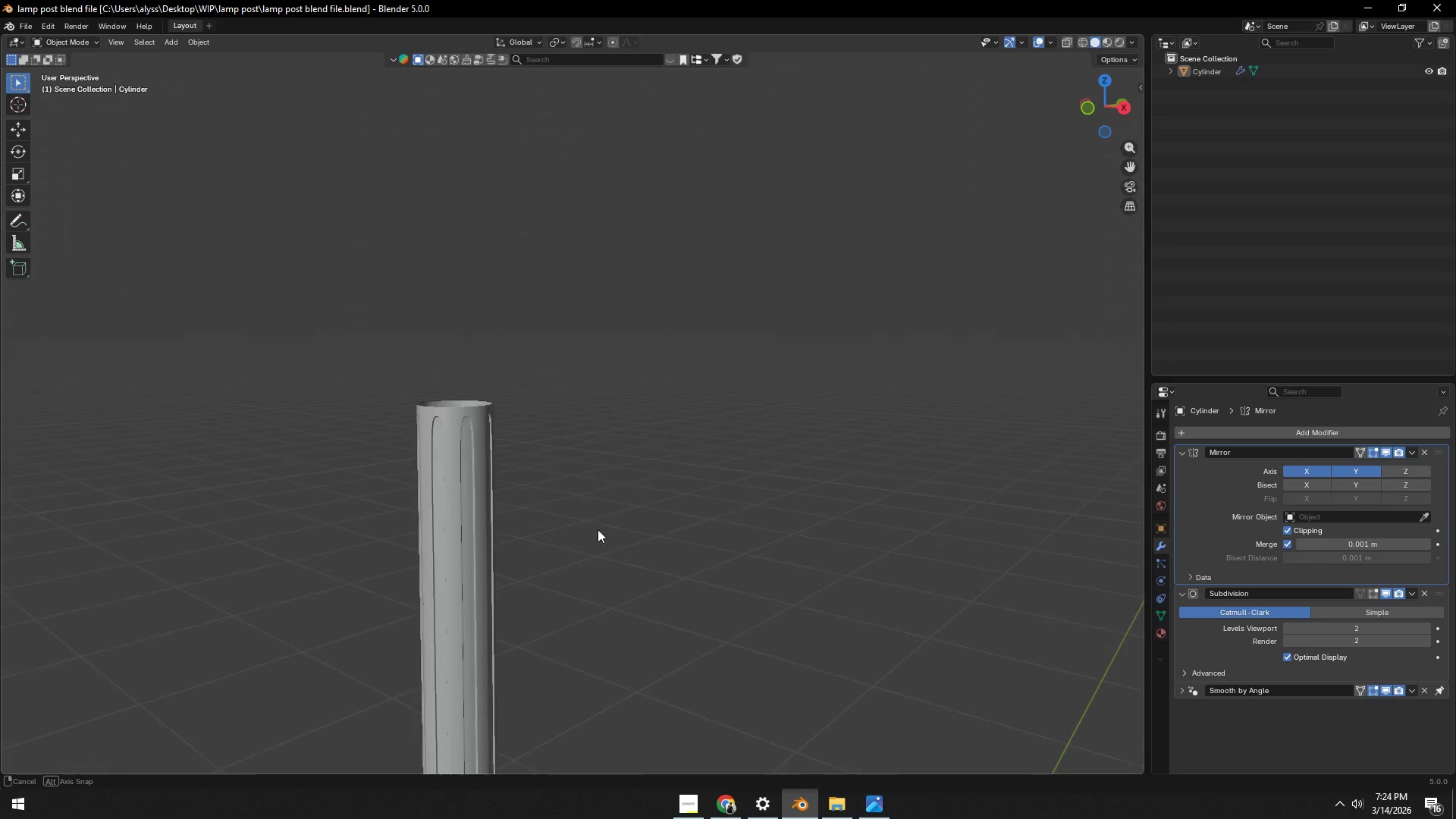 
hold_key(key=ShiftLeft, duration=0.38)
 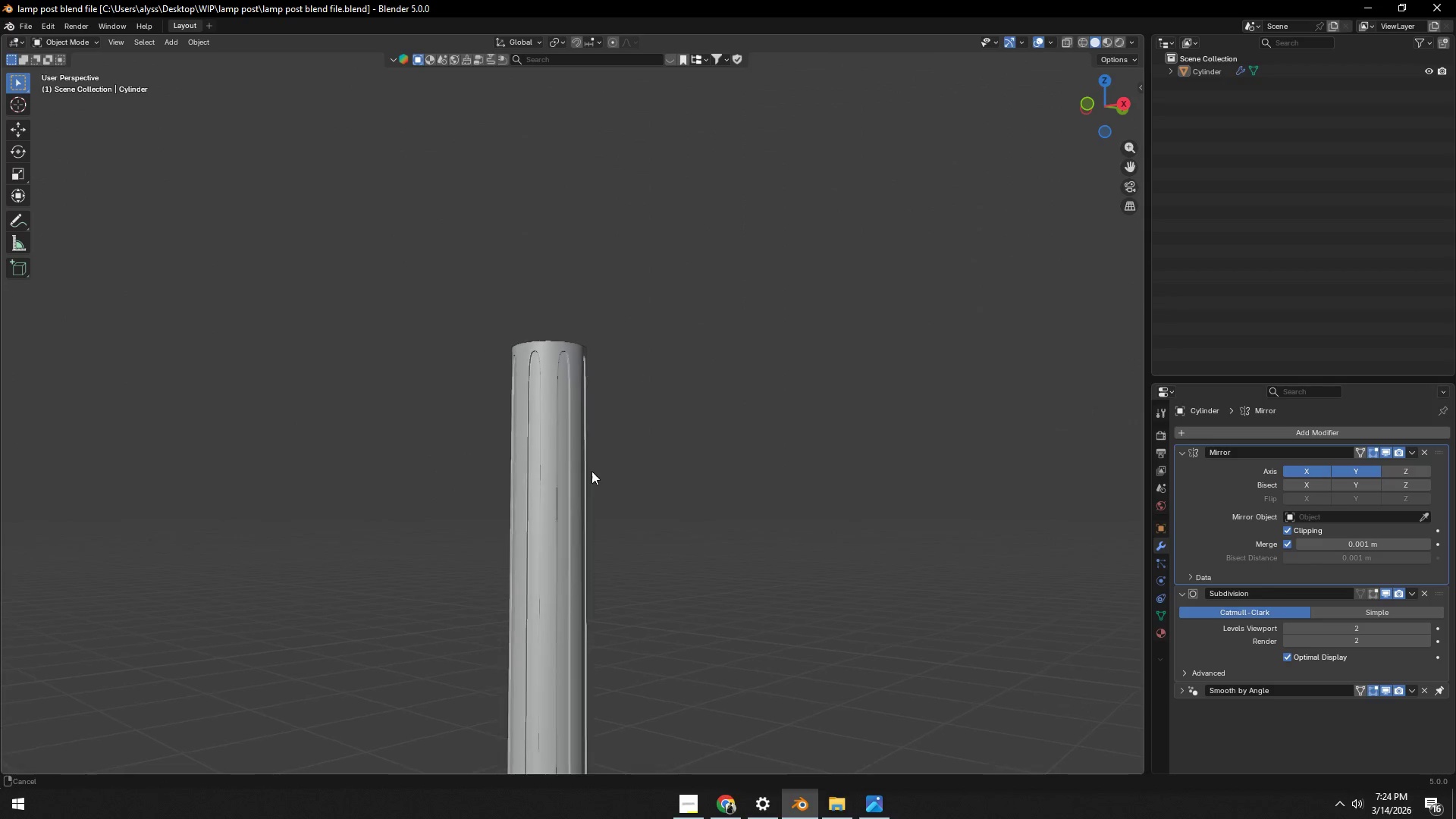 
scroll: coordinate [592, 471], scroll_direction: up, amount: 2.0
 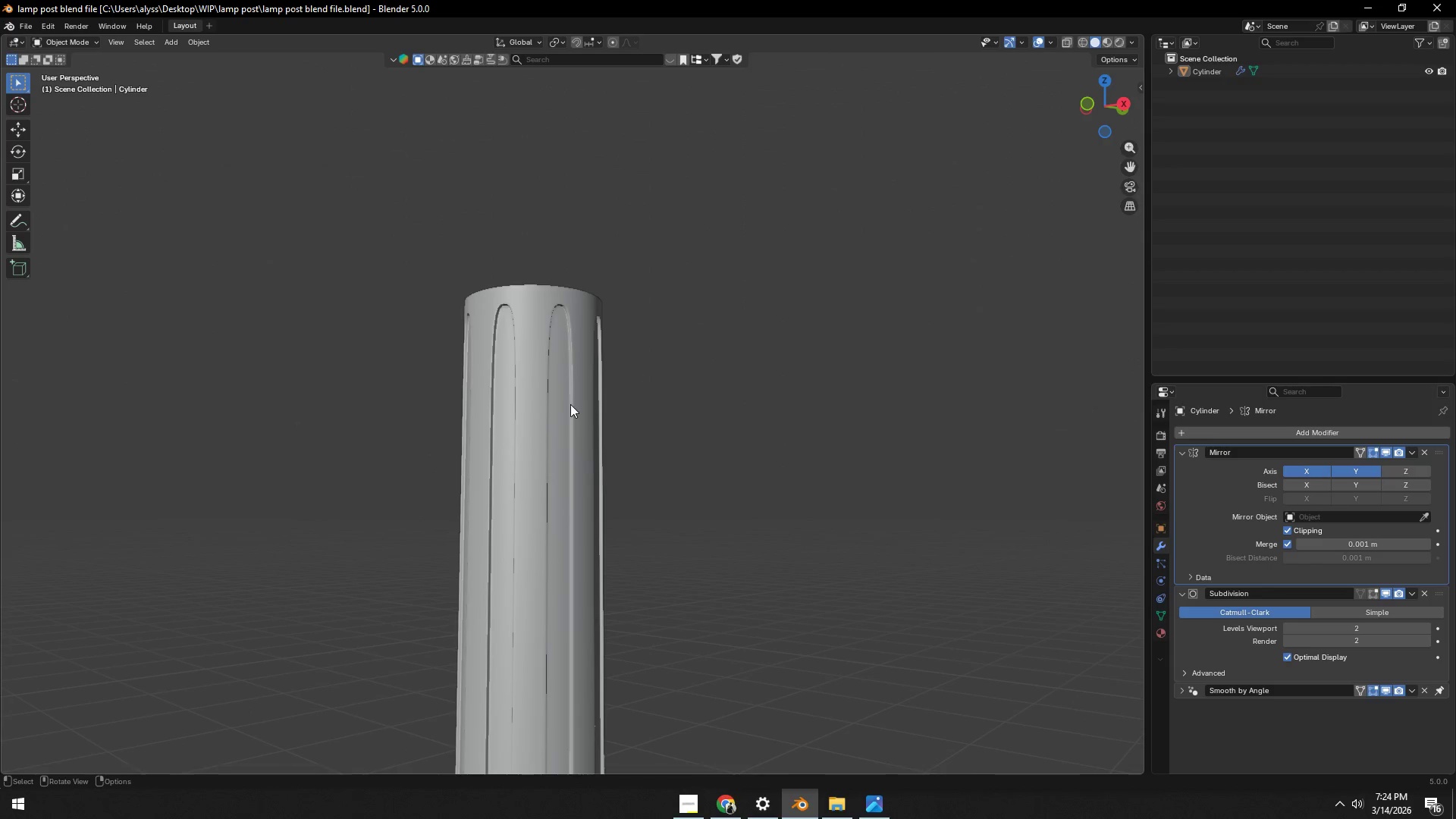 
key(Tab)
 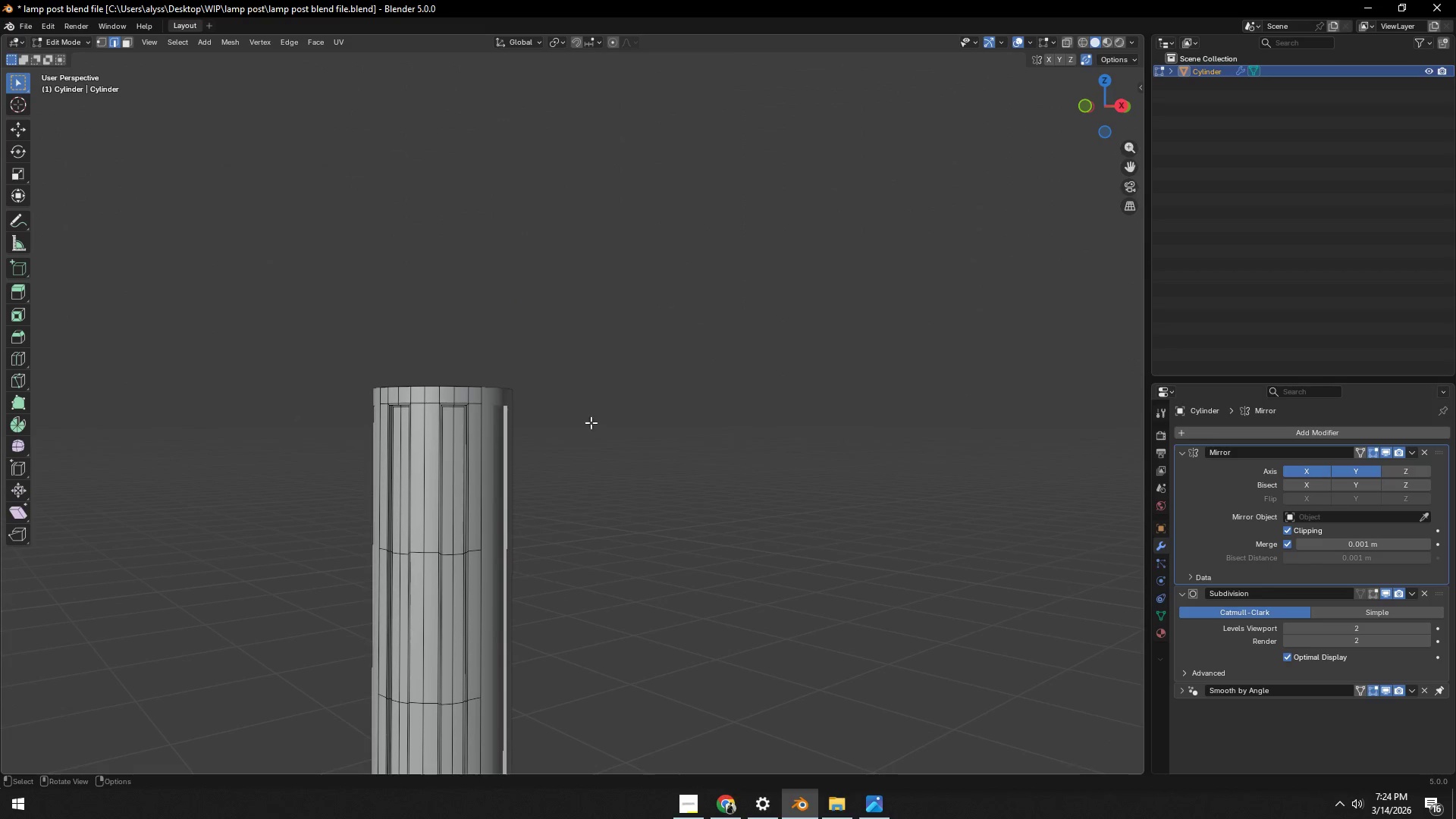 
key(Shift+ShiftLeft)
 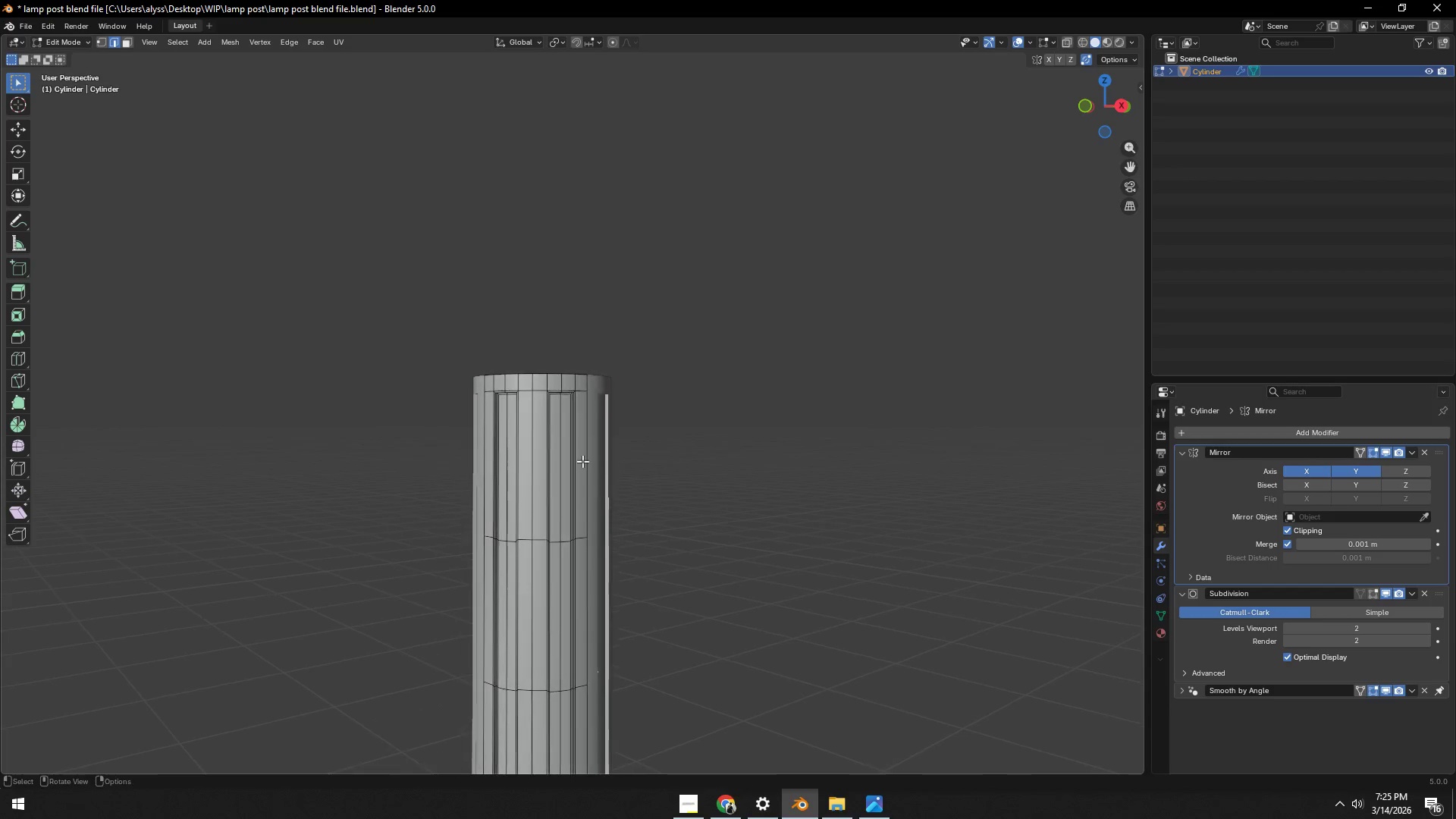 
scroll: coordinate [584, 461], scroll_direction: up, amount: 3.0
 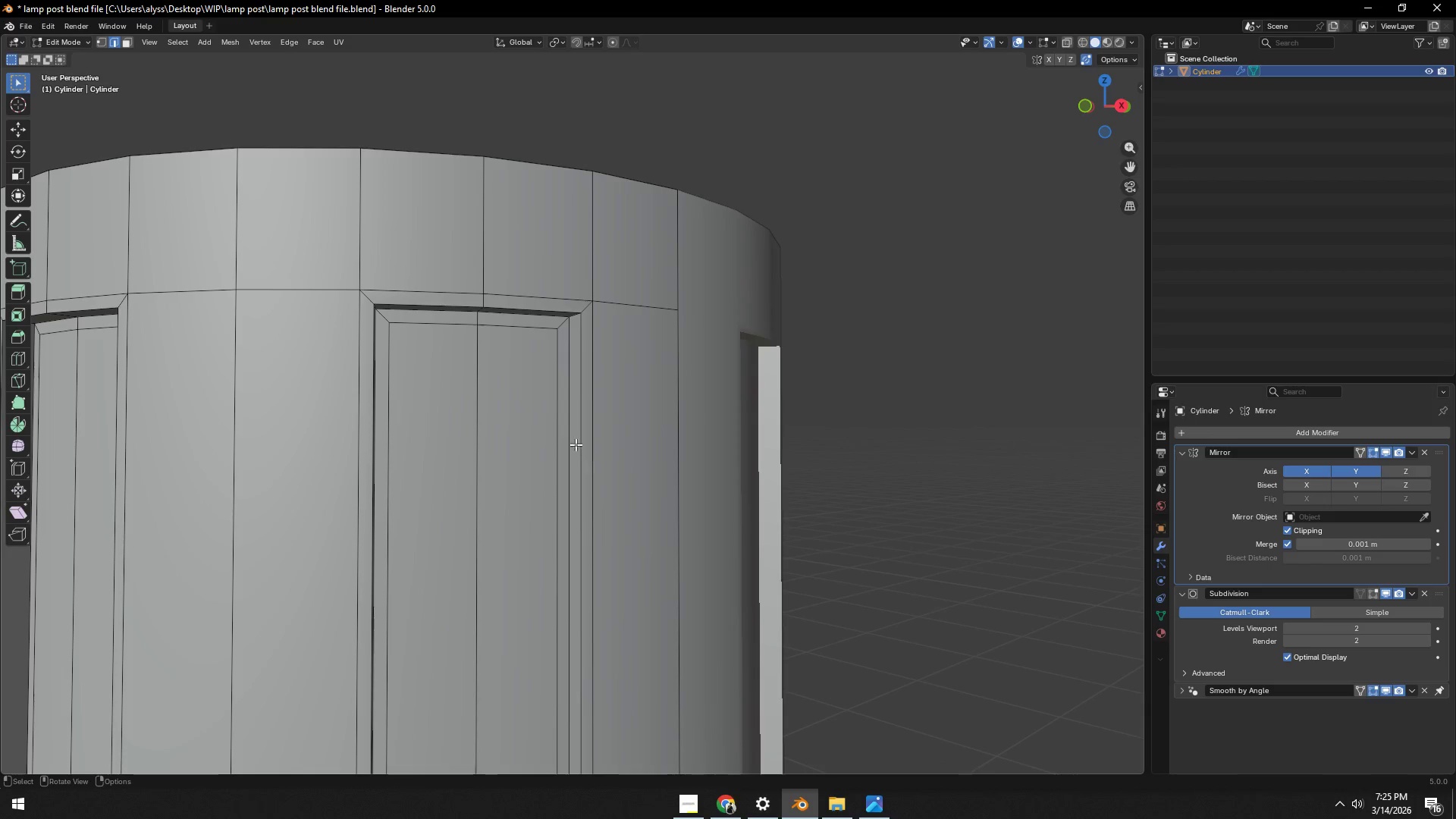 
hold_key(key=ShiftLeft, duration=1.19)
 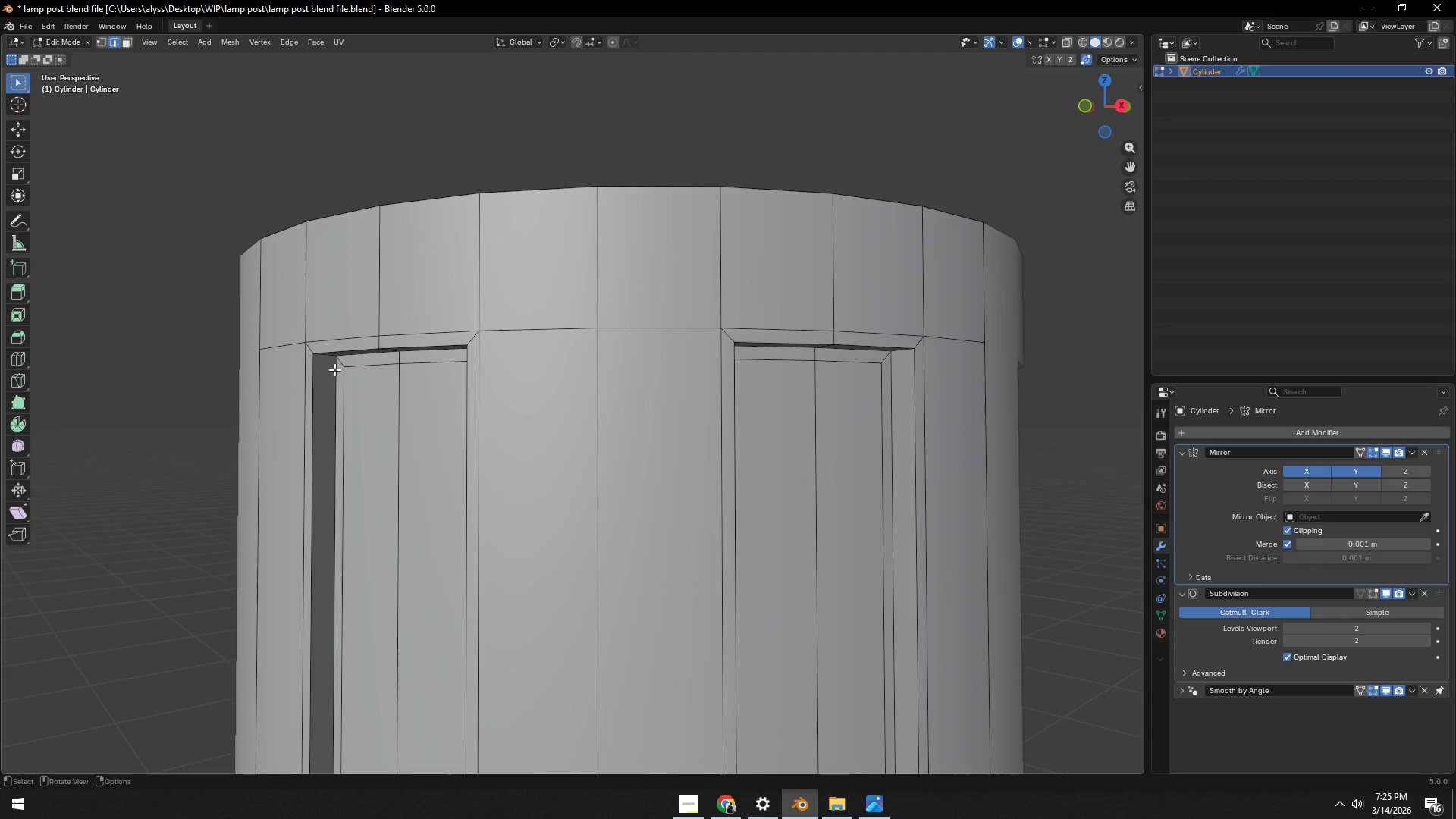 
hold_key(key=AltLeft, duration=3.69)
left_click([340, 362])
 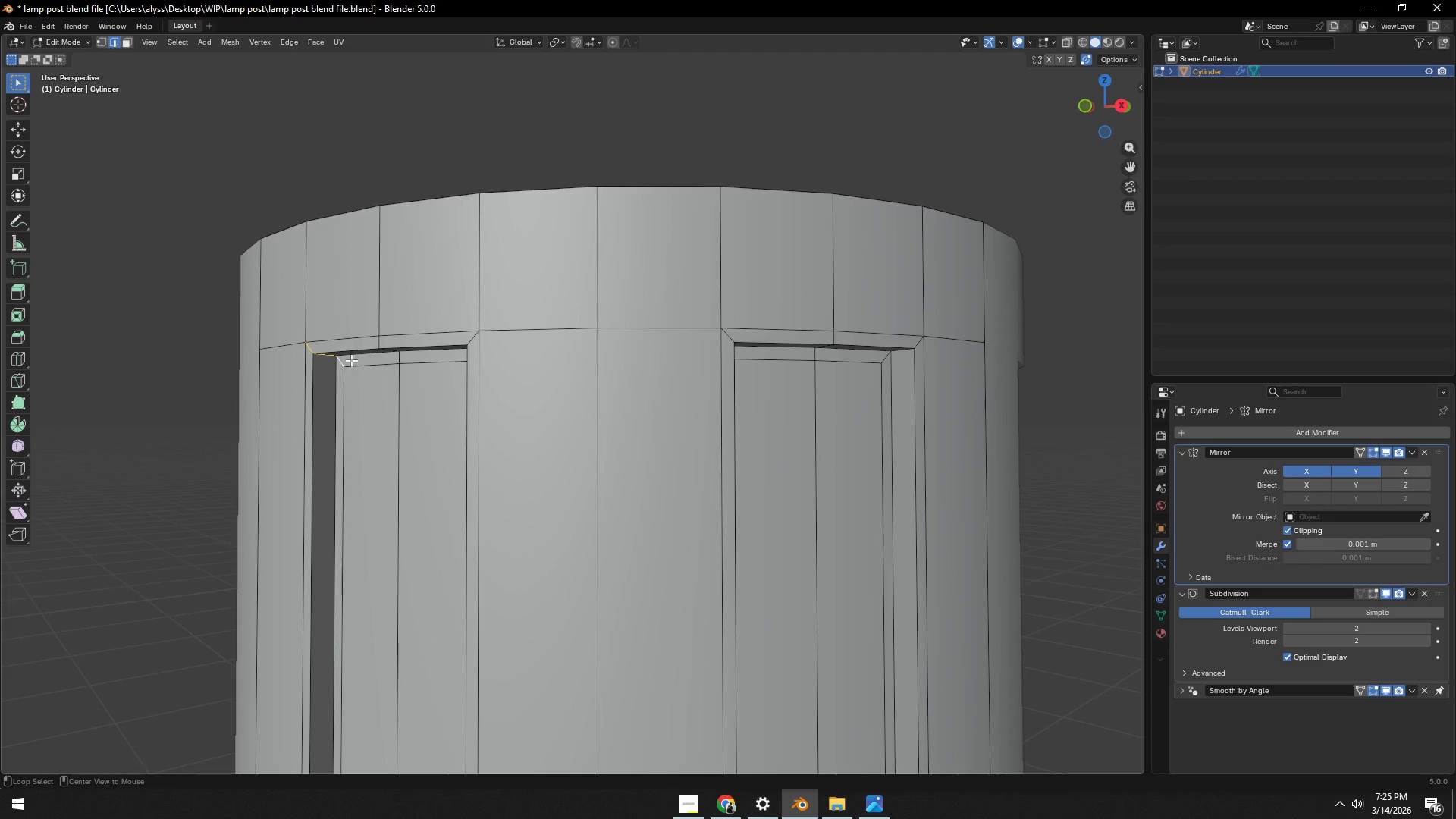 
hold_key(key=ShiftLeft, duration=1.5)
left_click([469, 340])
 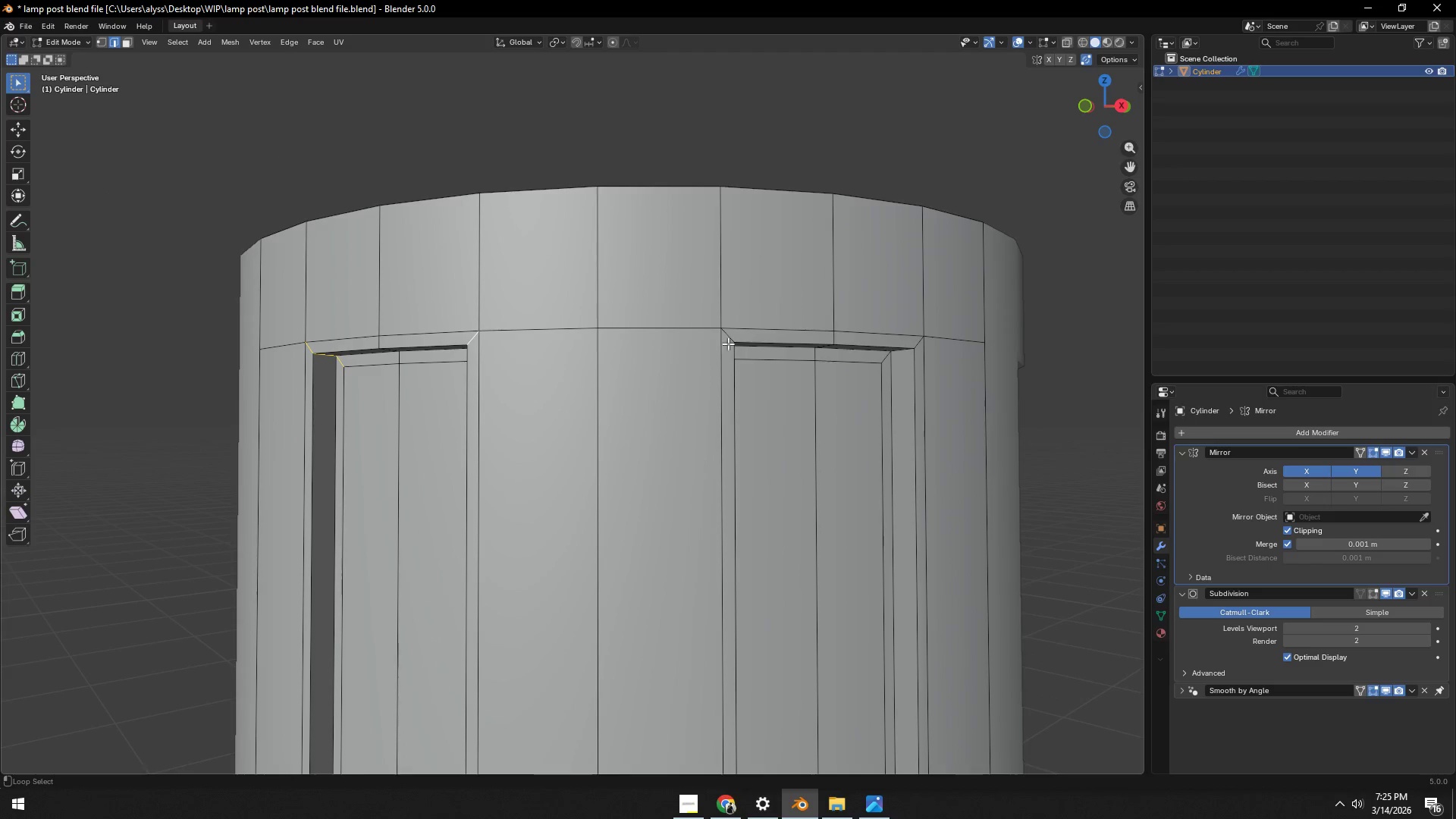 
left_click([730, 336])
 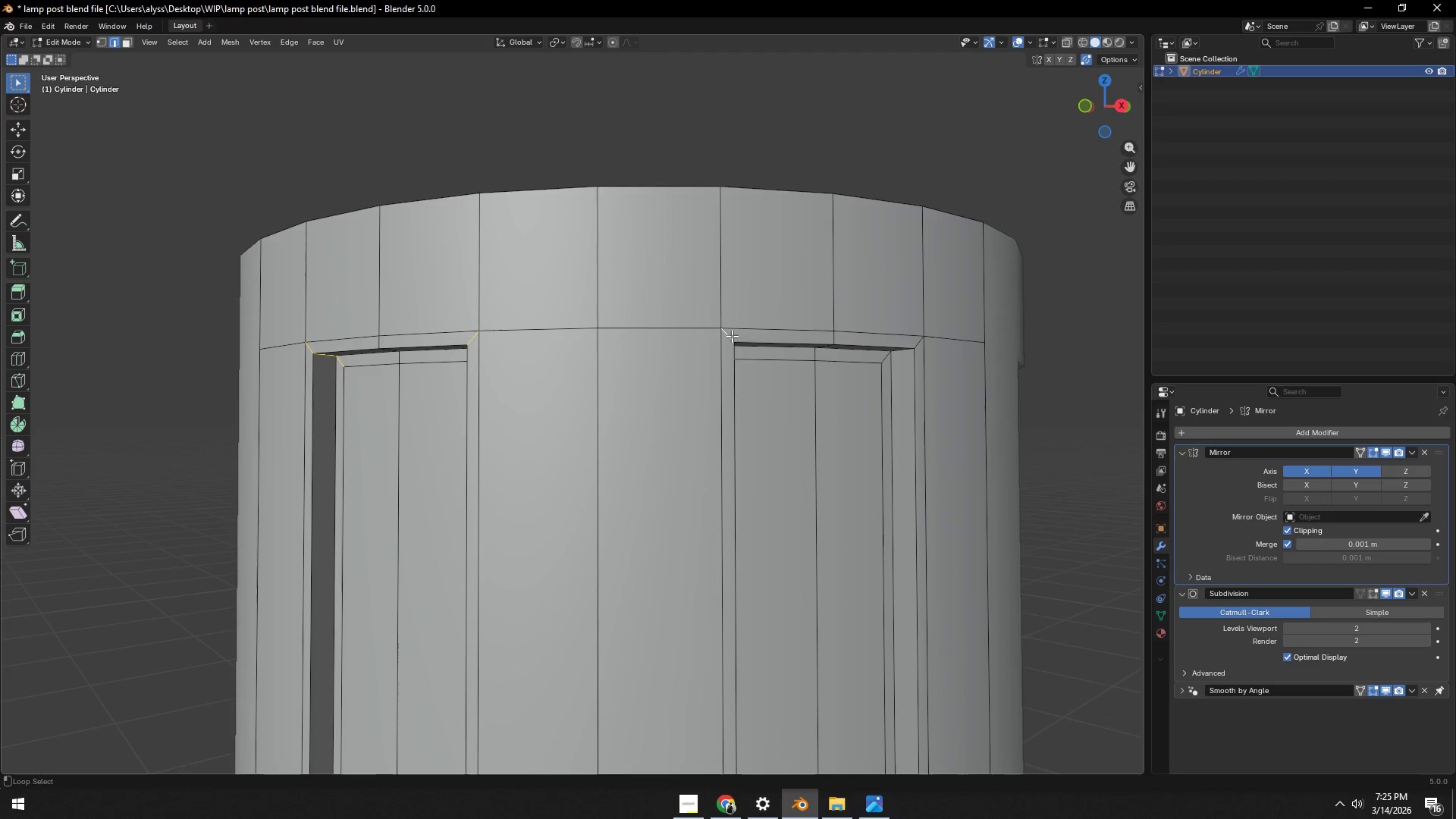 
hold_key(key=ShiftLeft, duration=1.52)
left_click([922, 341])
 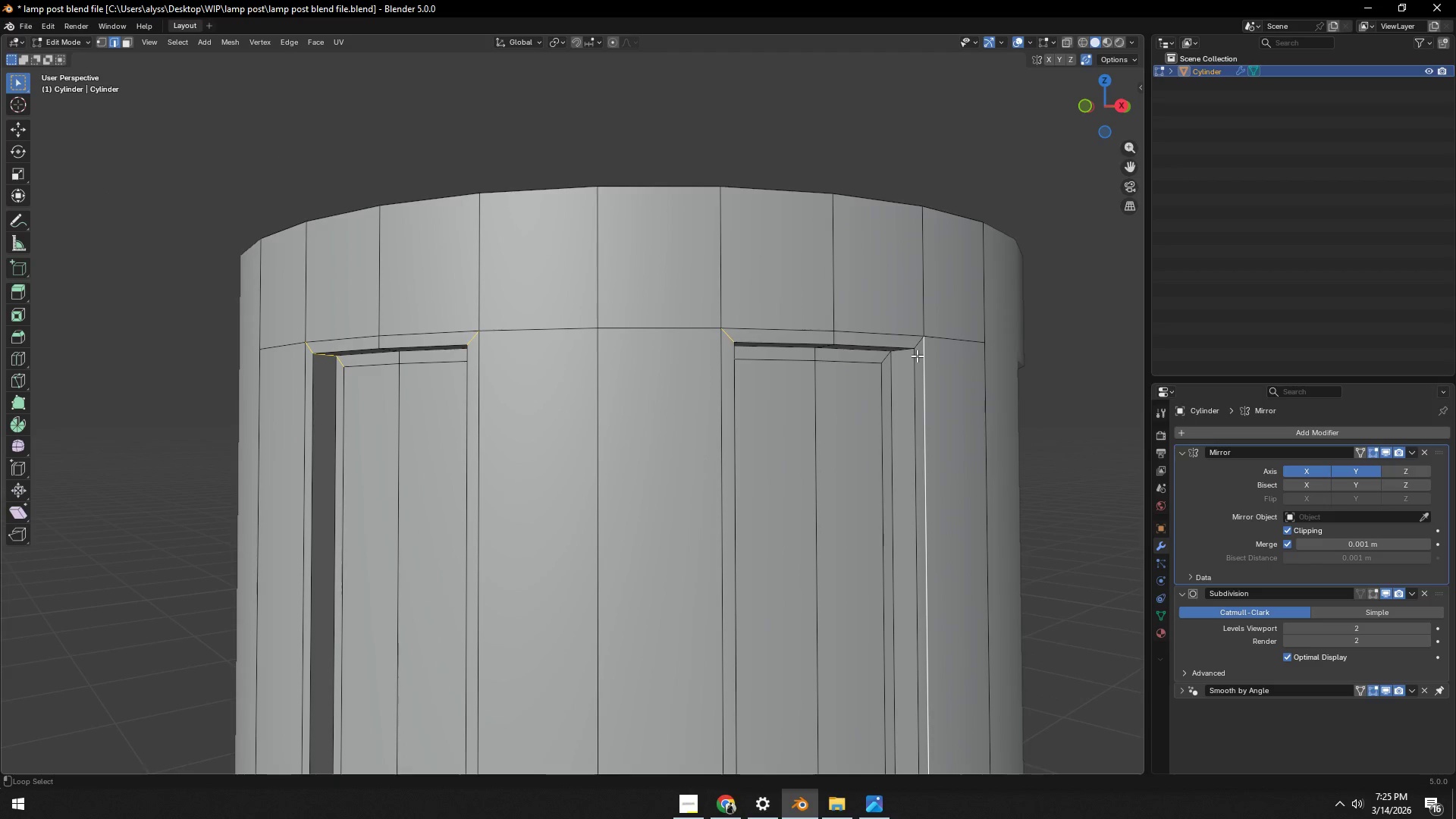 
key(Control+ControlLeft)
 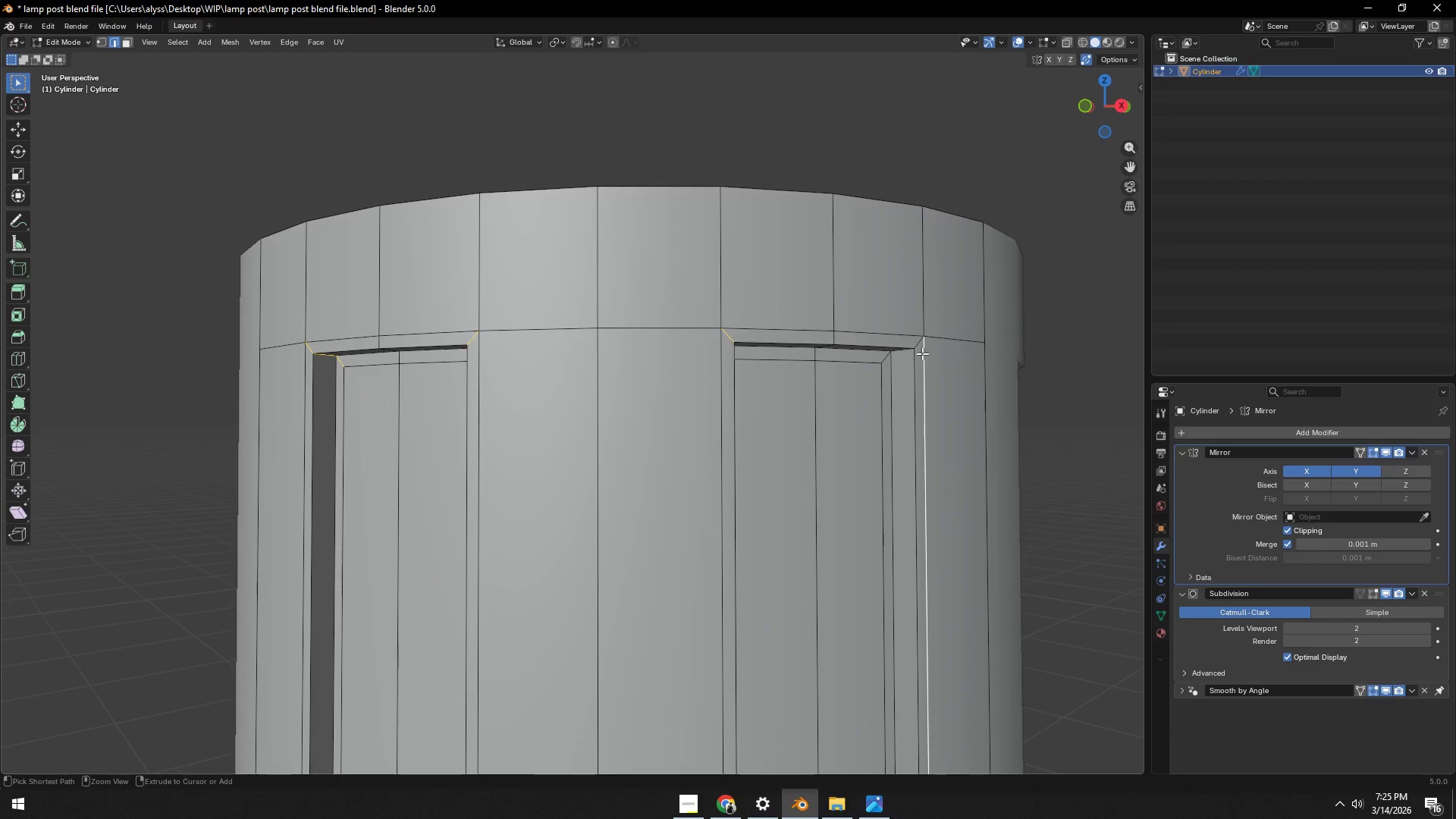 
key(Control+Z)
 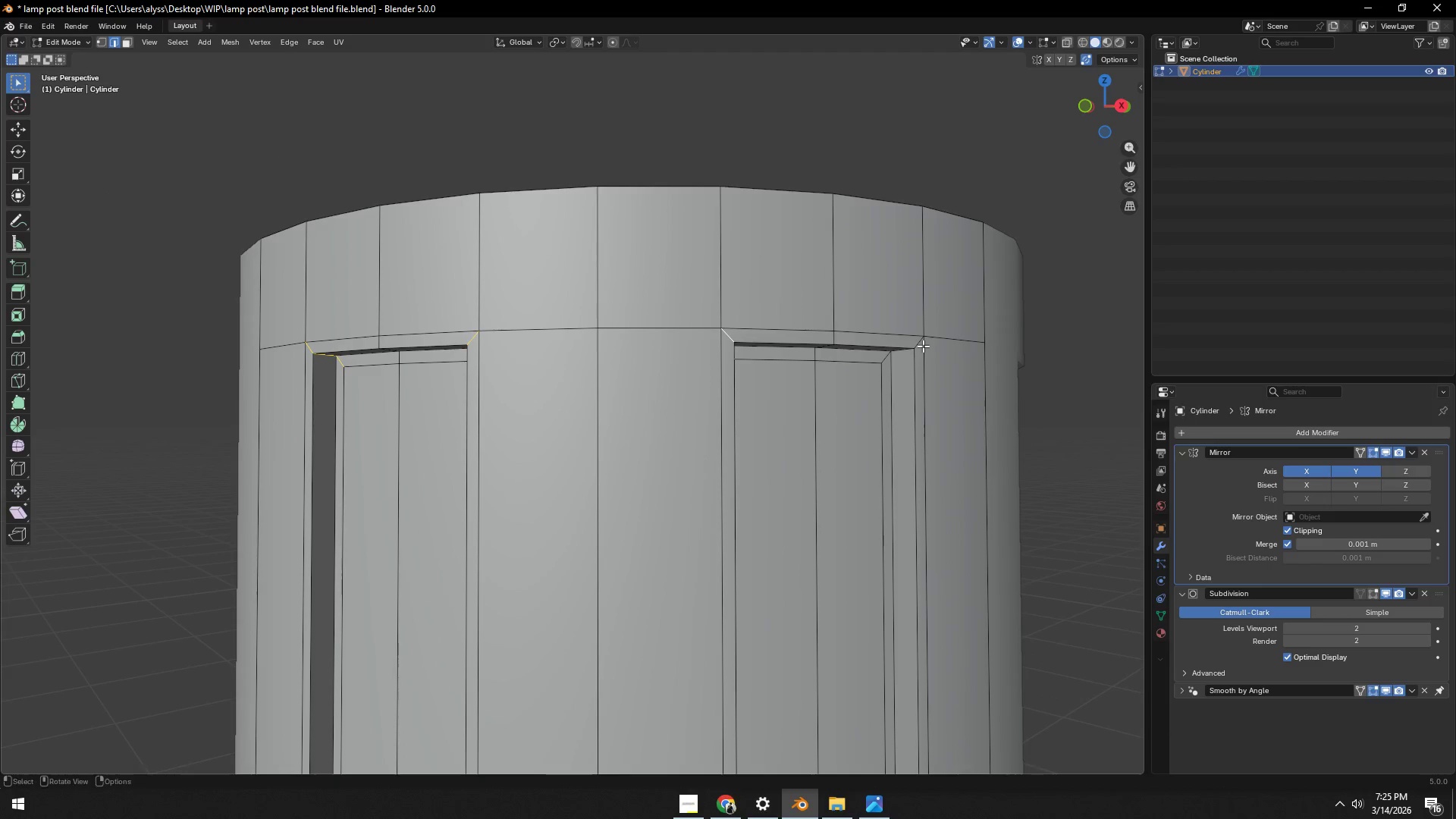 
hold_key(key=ShiftLeft, duration=0.53)
hold_key(key=AltLeft, duration=0.5)
left_click([915, 343])
 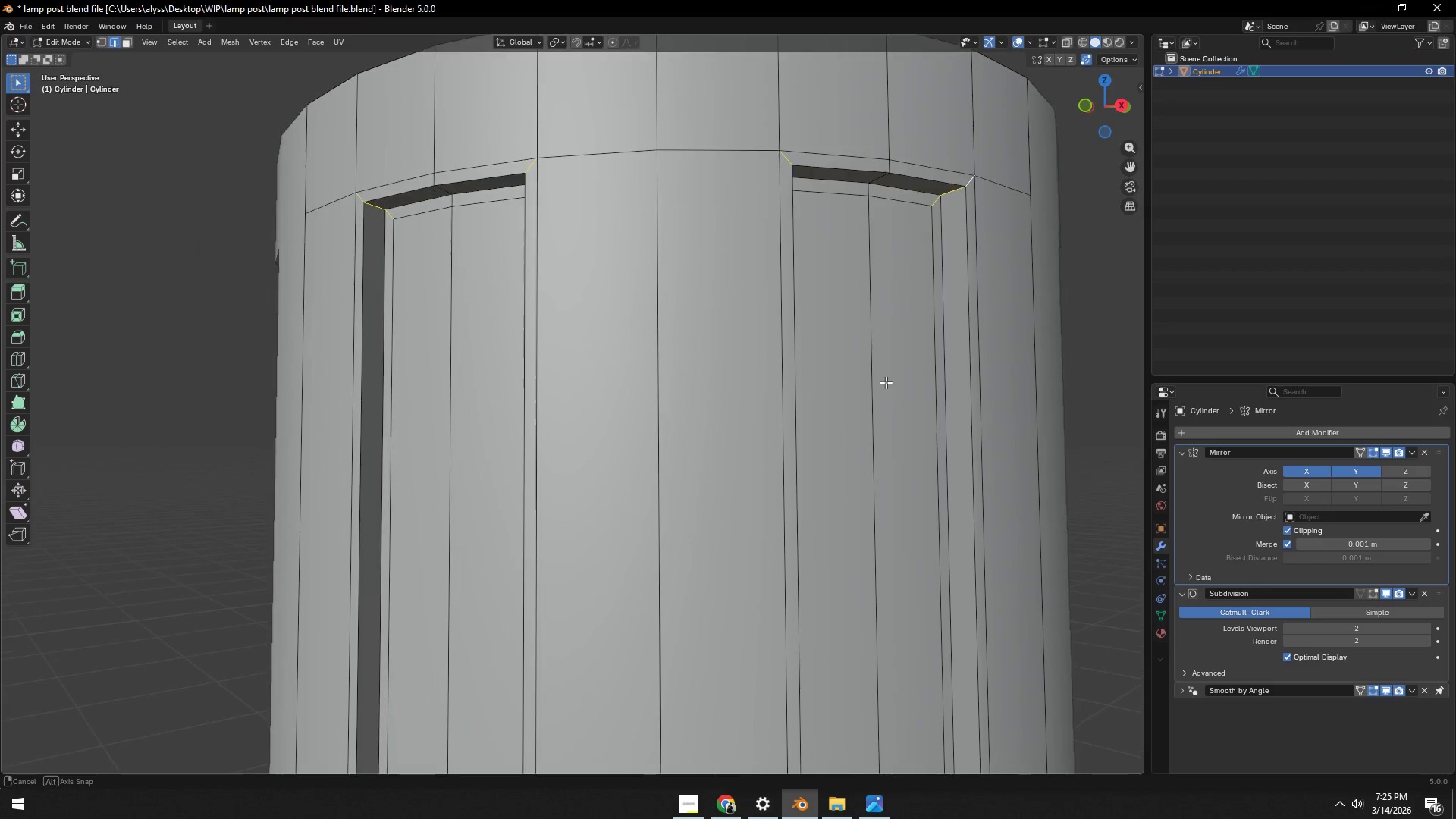 
scroll: coordinate [886, 382], scroll_direction: down, amount: 1.0
 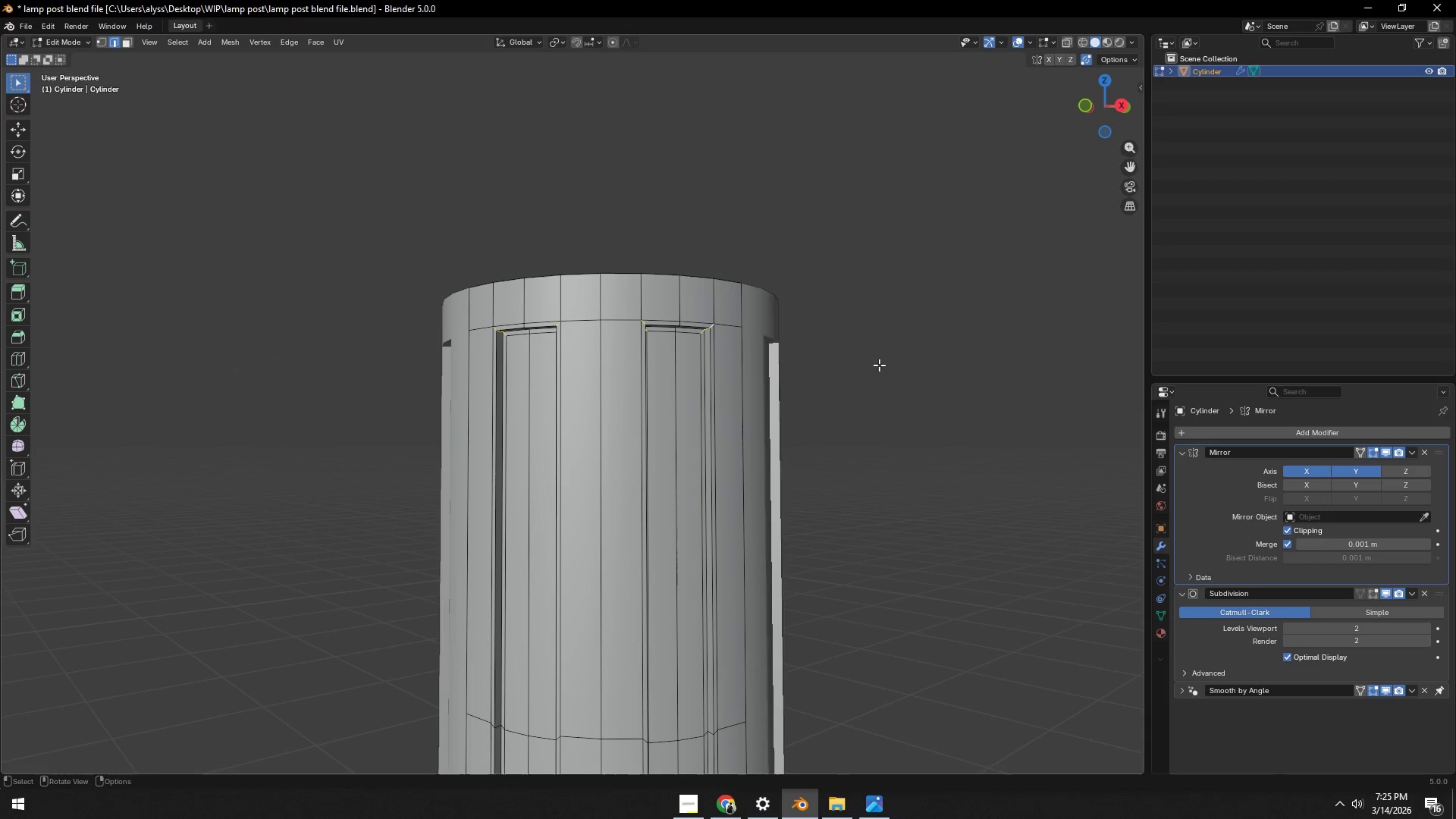 
type(gz)
 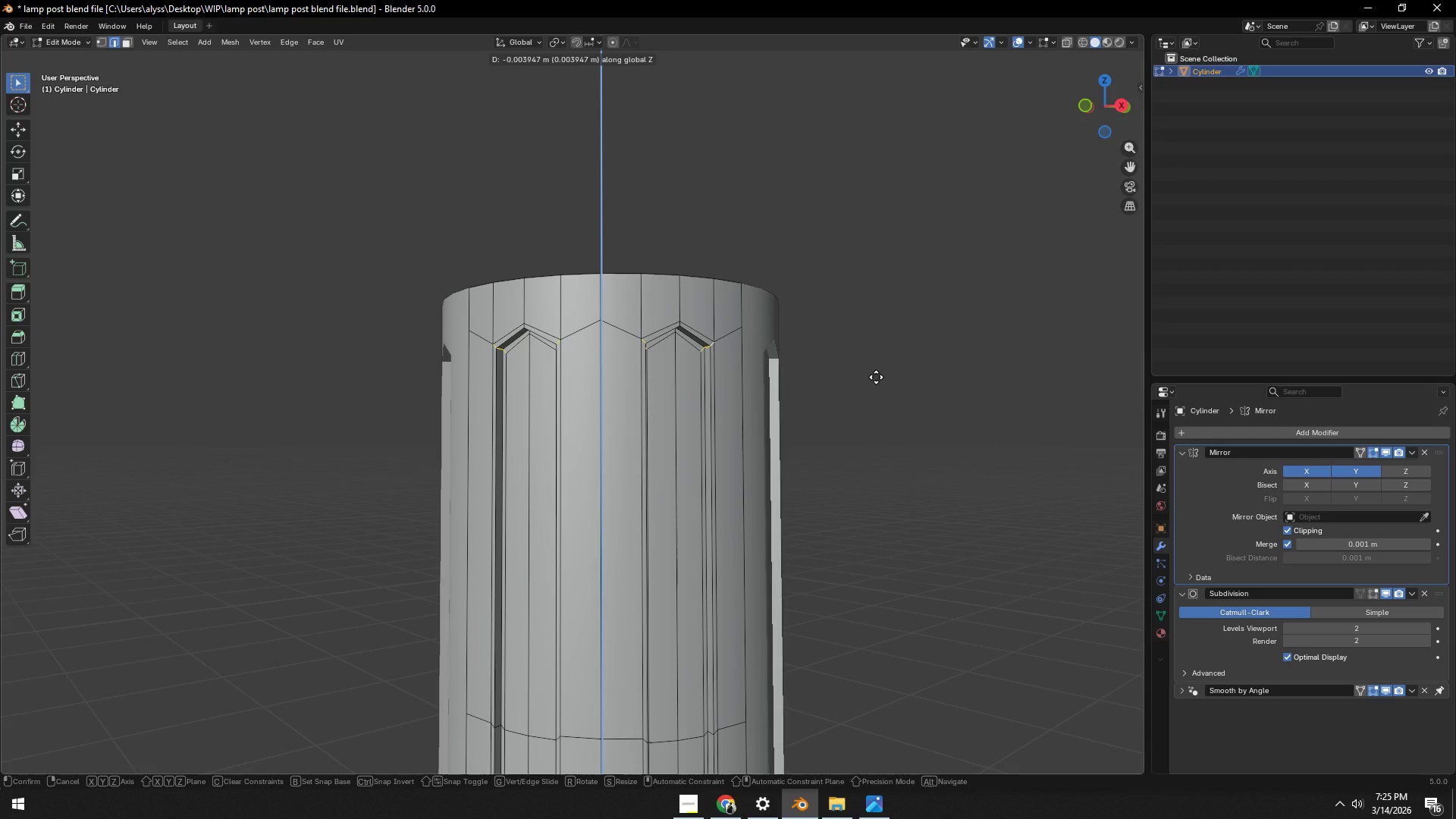 
right_click([876, 377])
 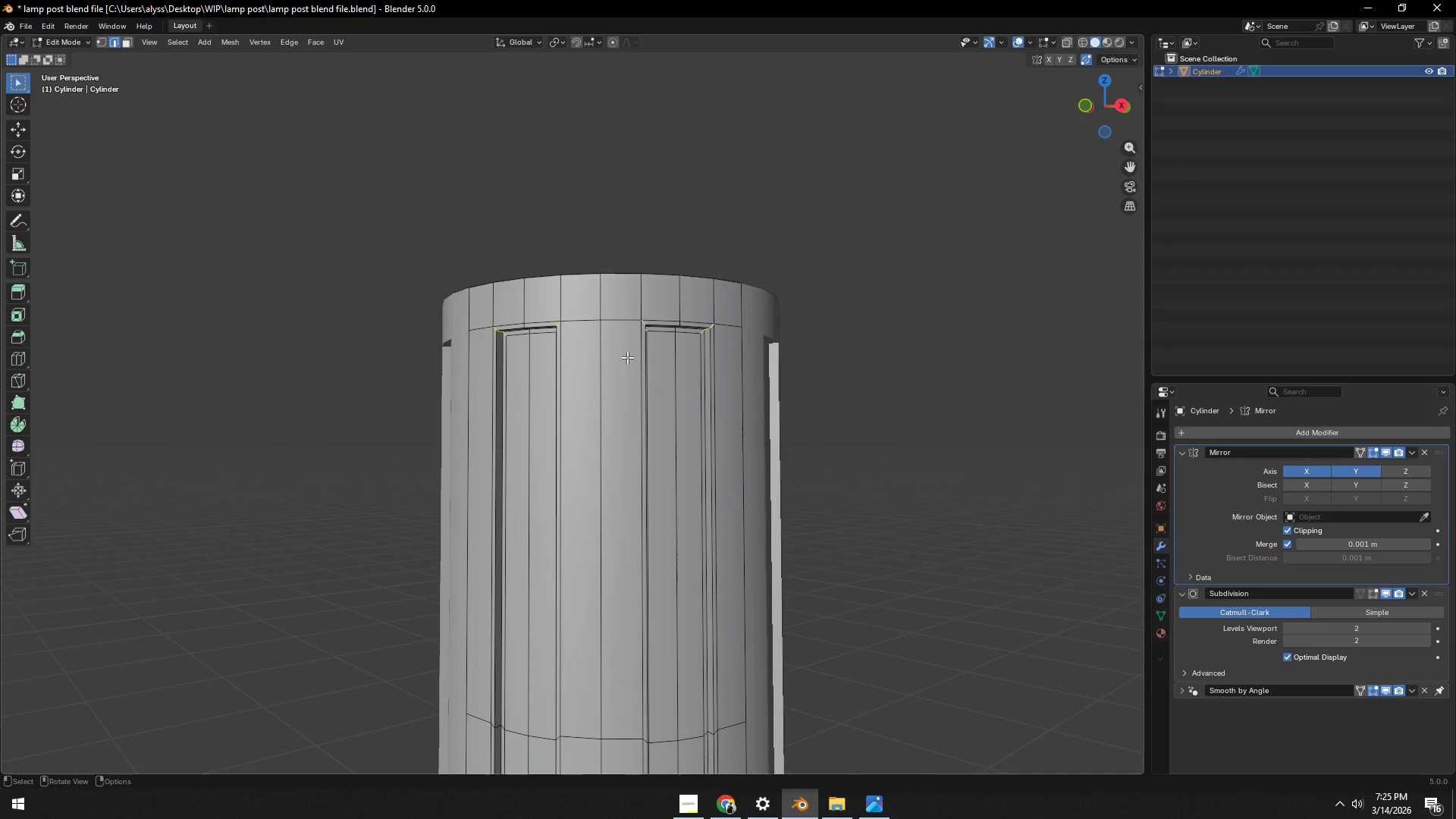 
hold_key(key=ShiftLeft, duration=2.5)
hold_key(key=AltLeft, duration=1.5)
left_click([610, 321])
 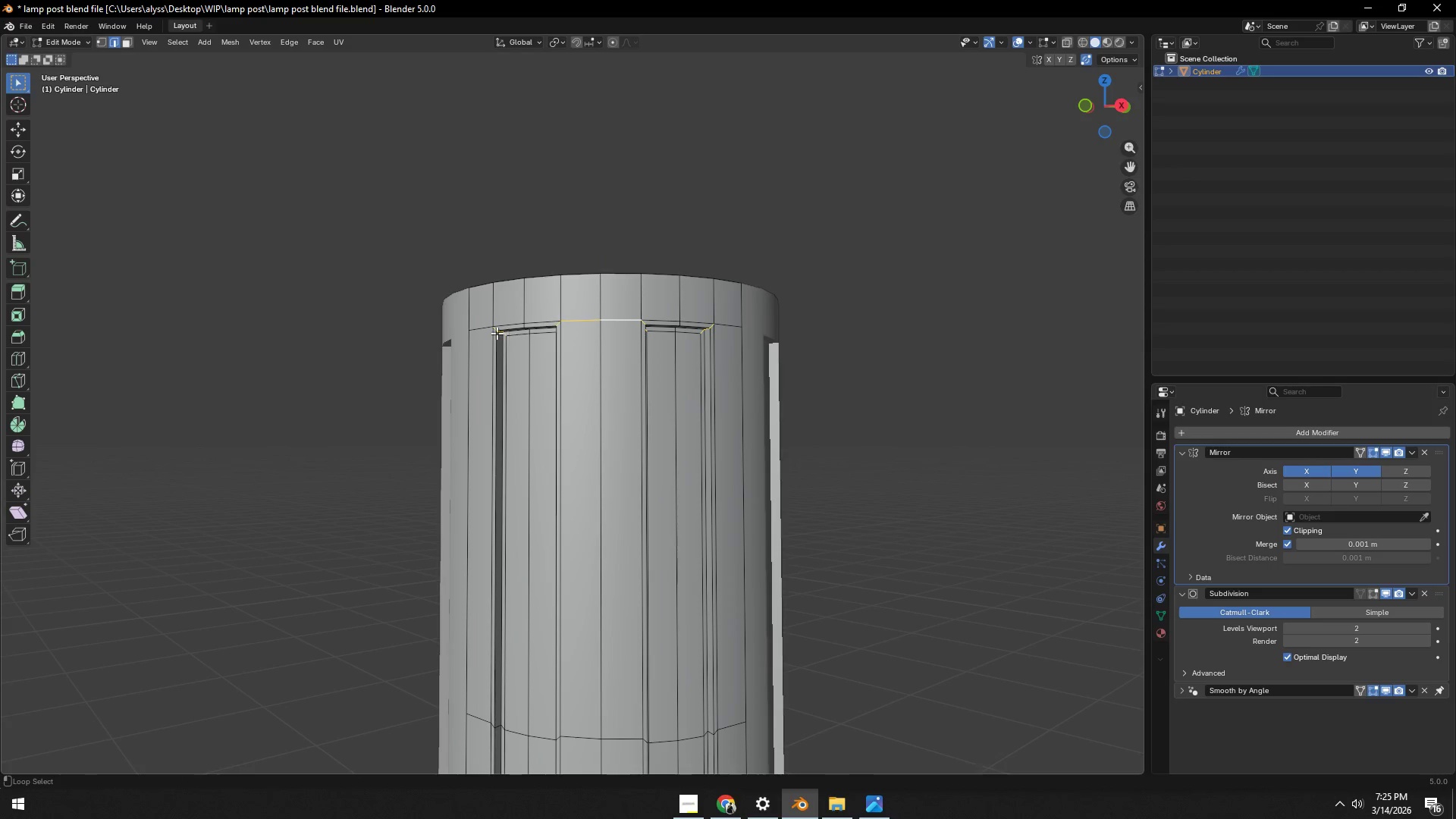 
left_click([471, 328])
 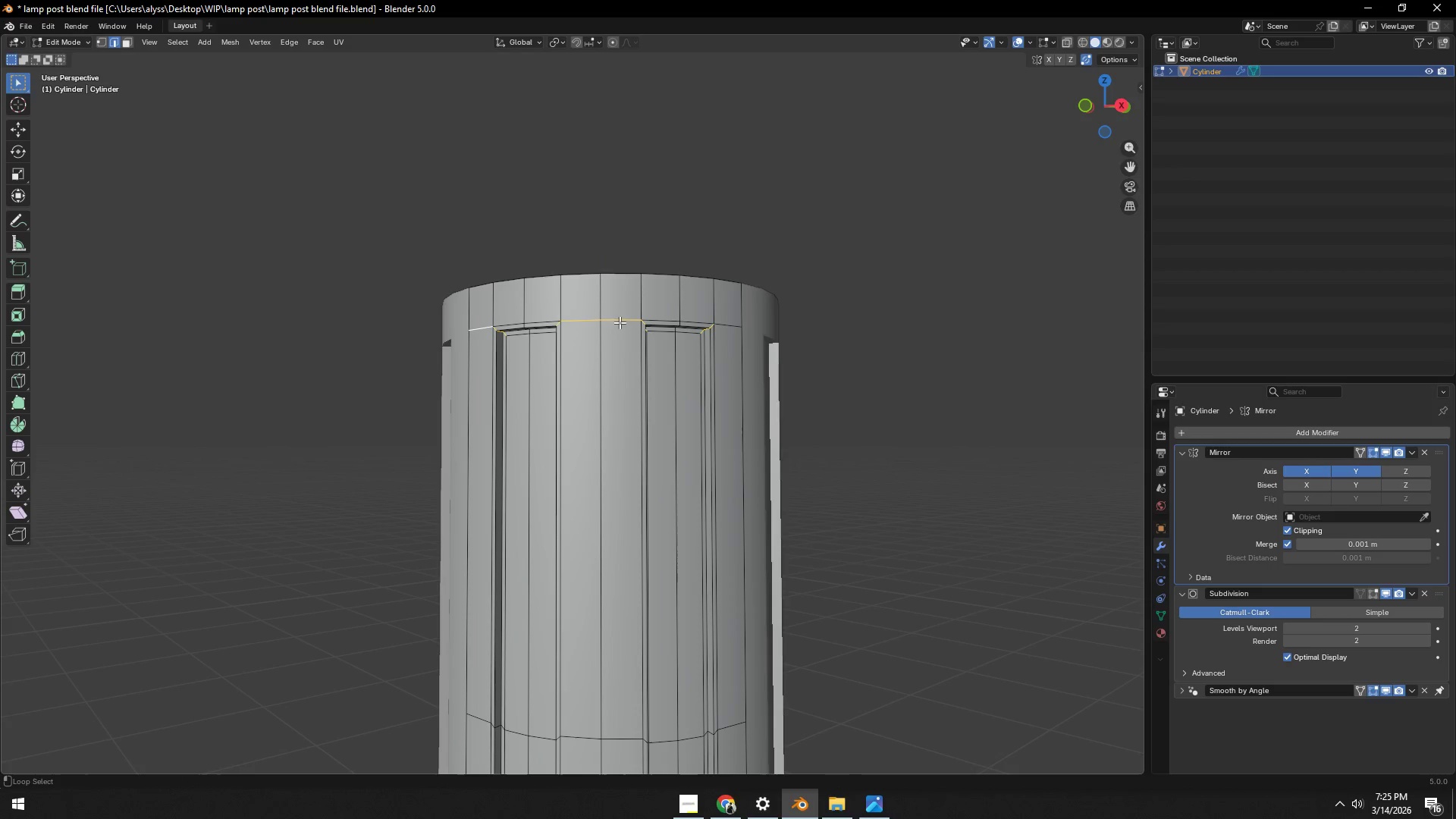 
hold_key(key=AltLeft, duration=0.55)
left_click([737, 326])
 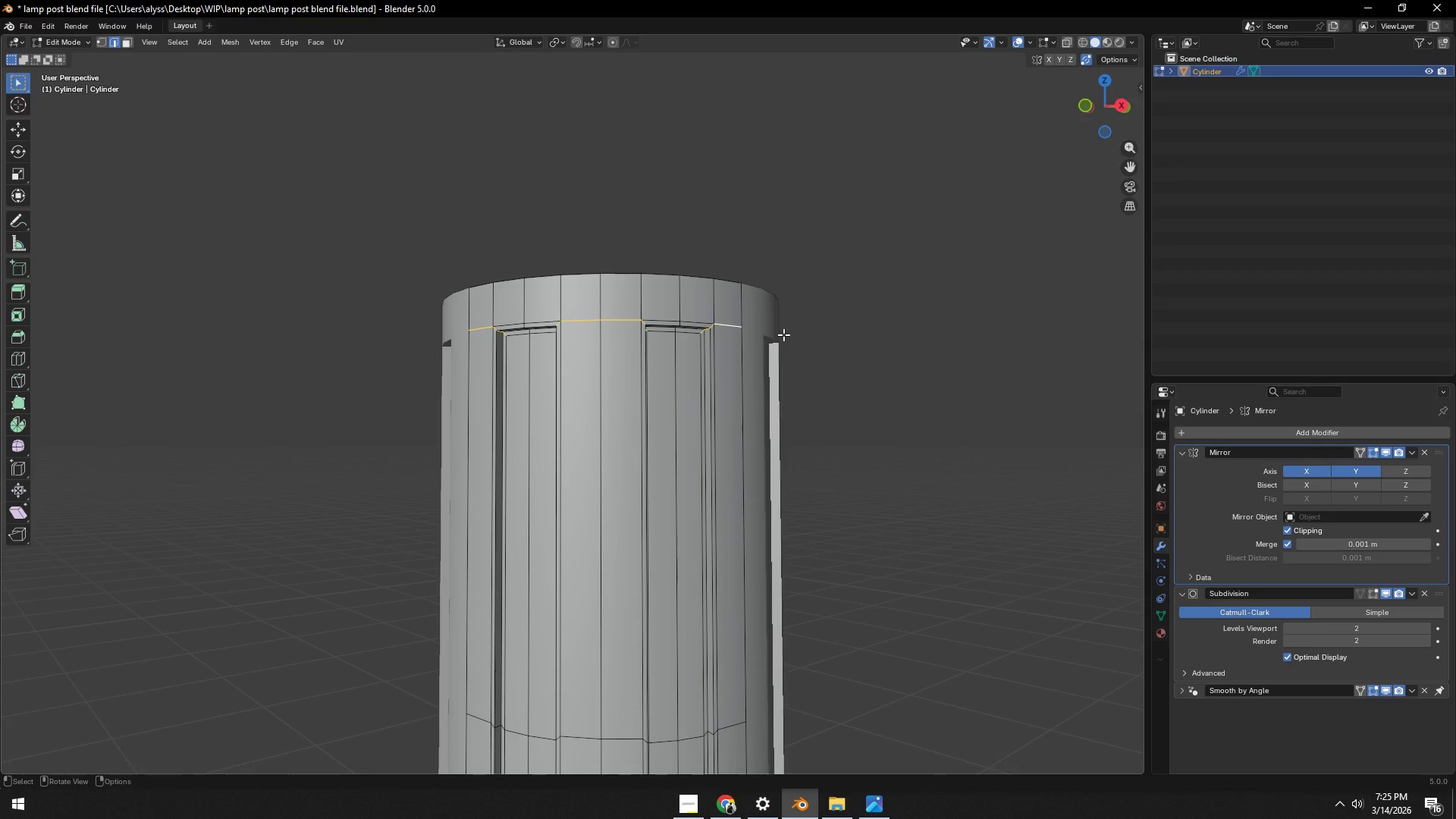 
type(gz)
 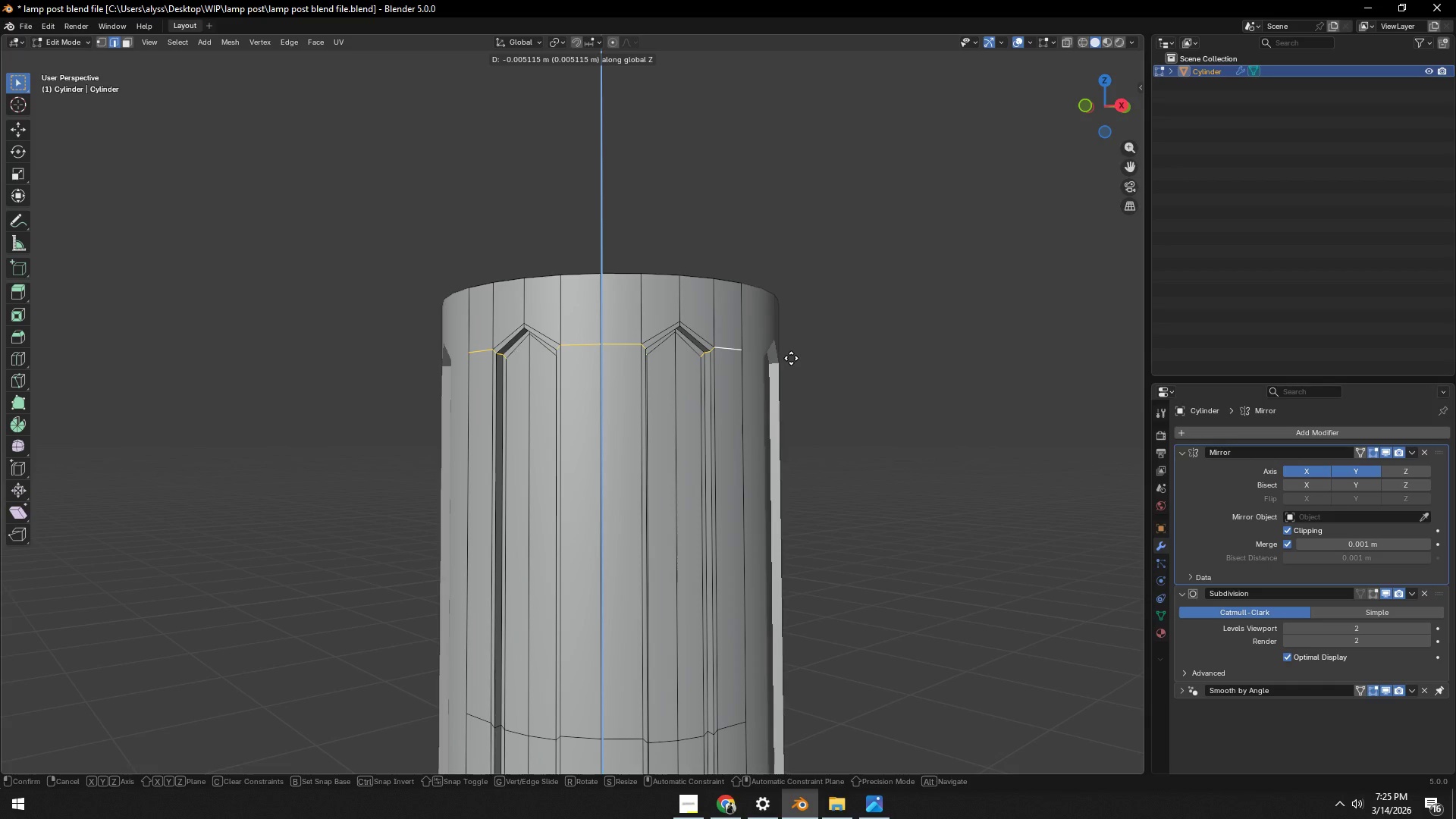 
left_click([791, 358])
 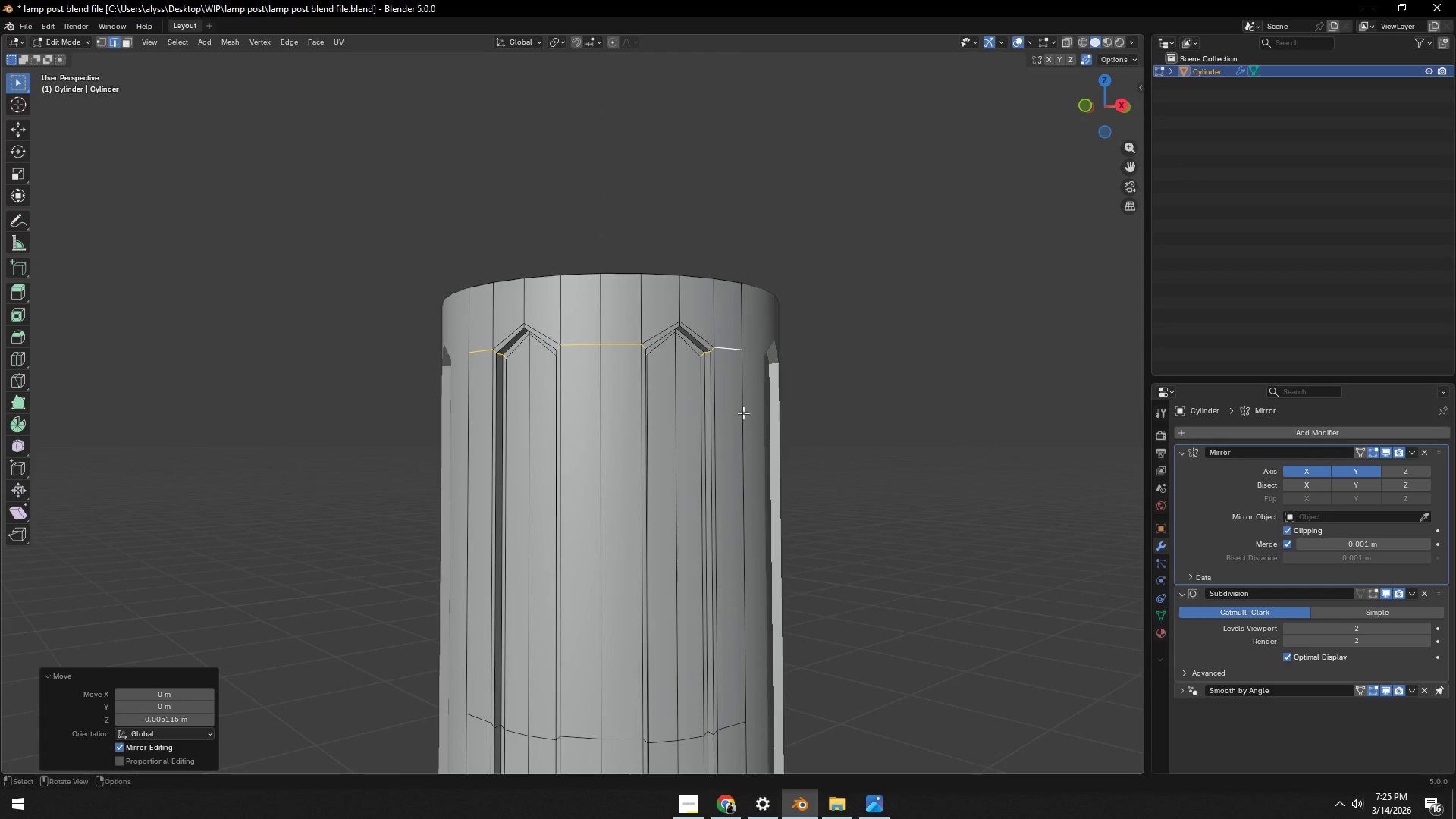 
key(Control+R)
 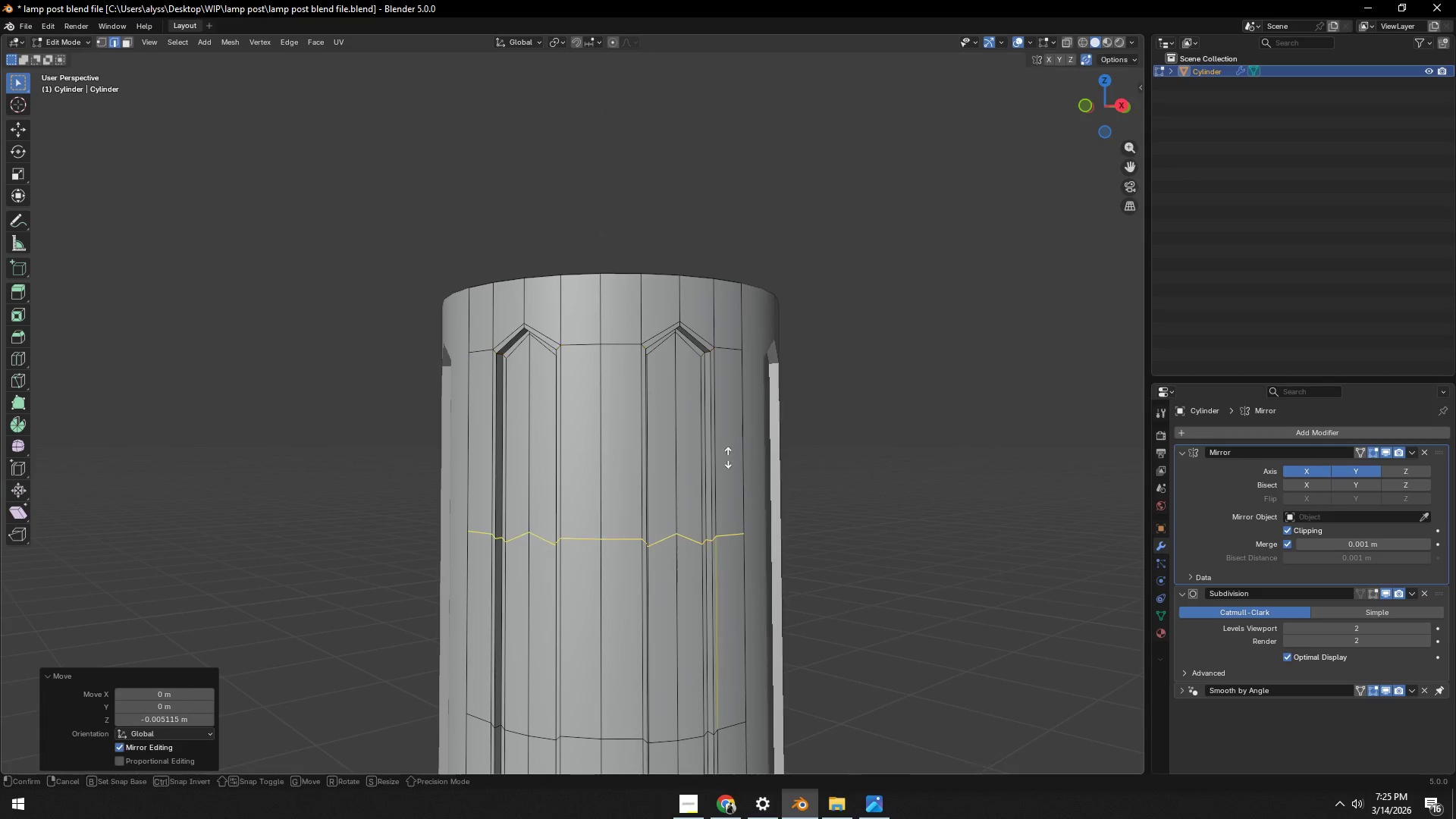 
left_click([728, 457])
 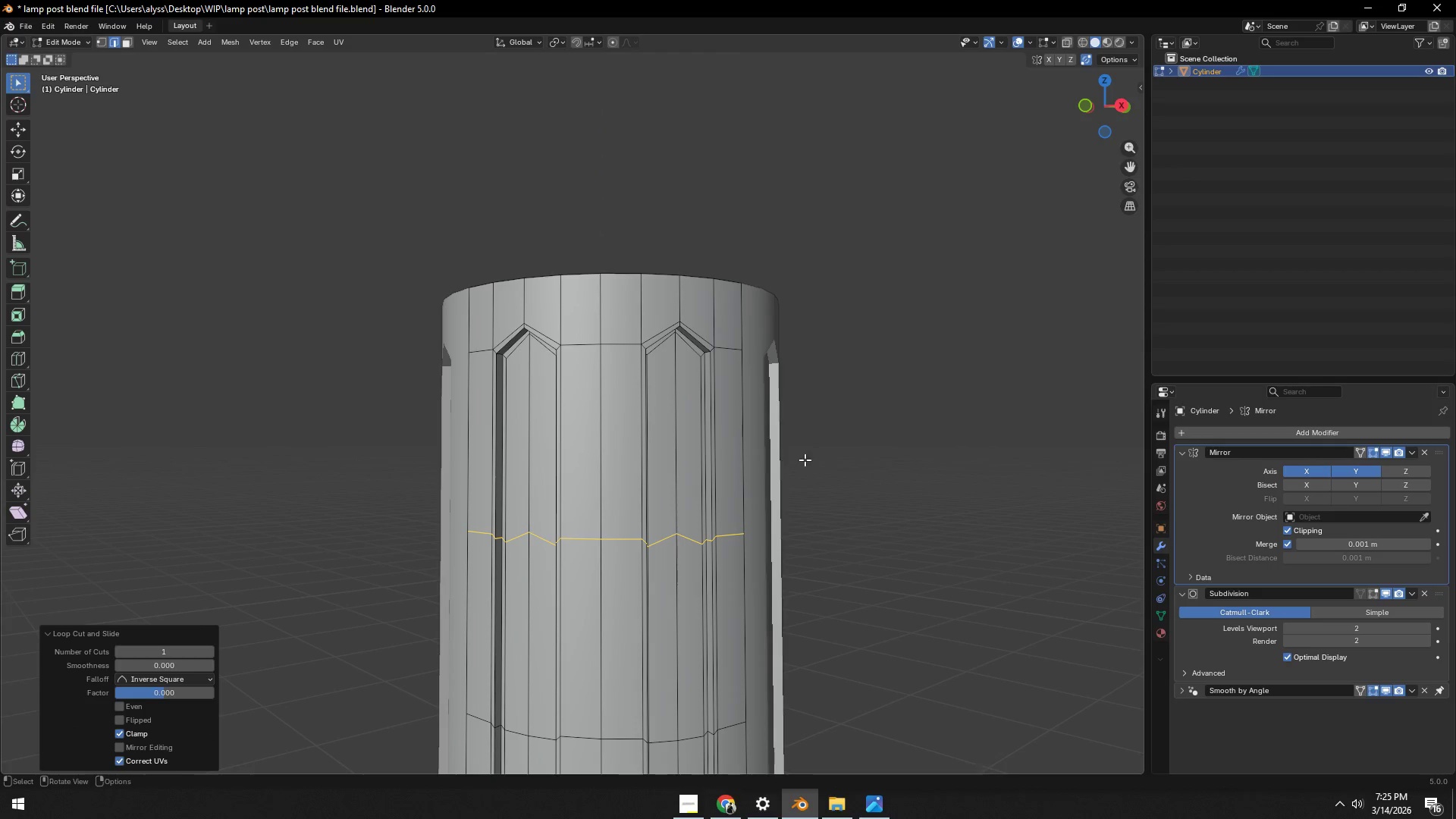 
right_click([728, 457])
 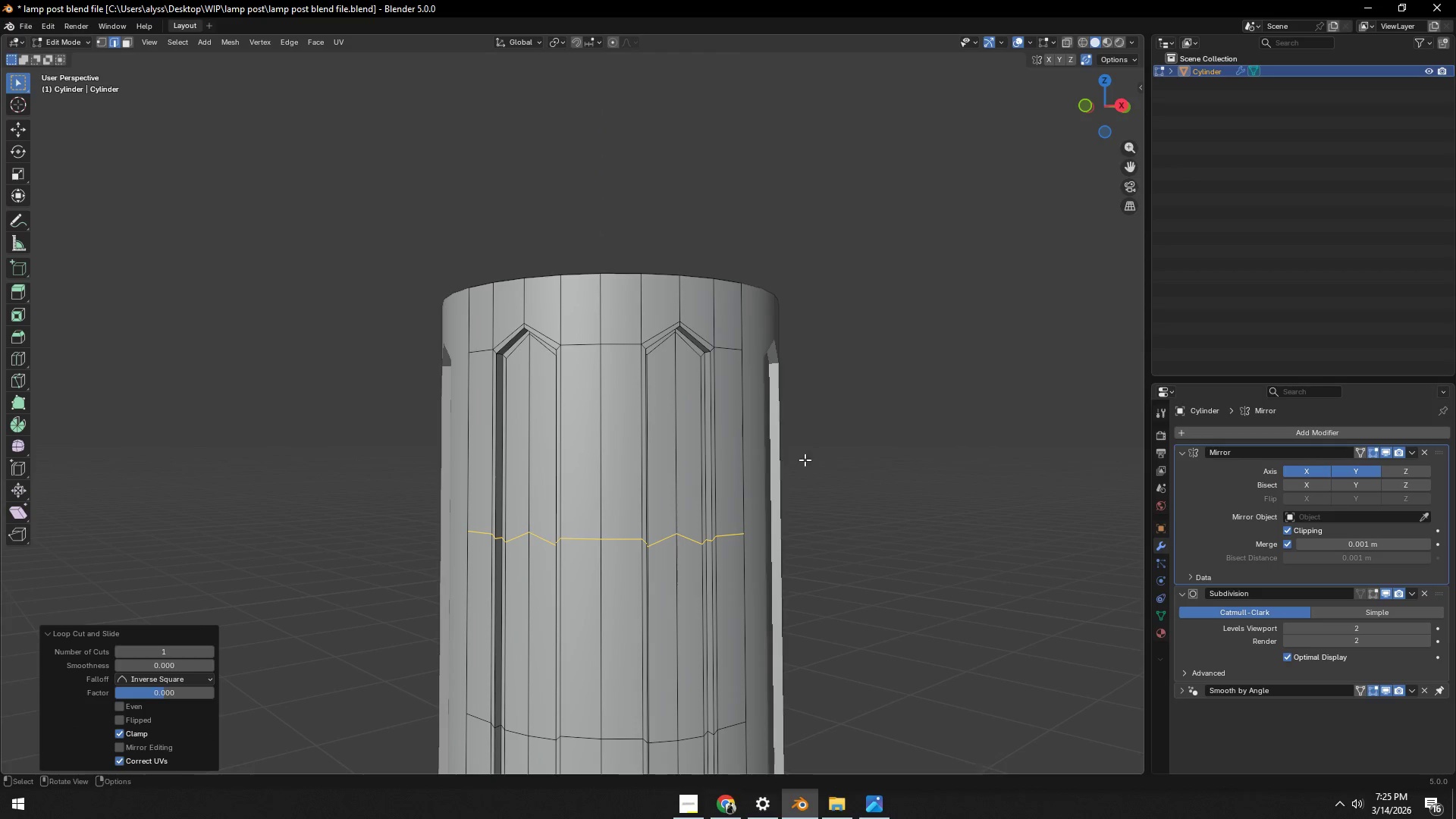 
type(sz0)
key(NumpadEnter)
type(g)
 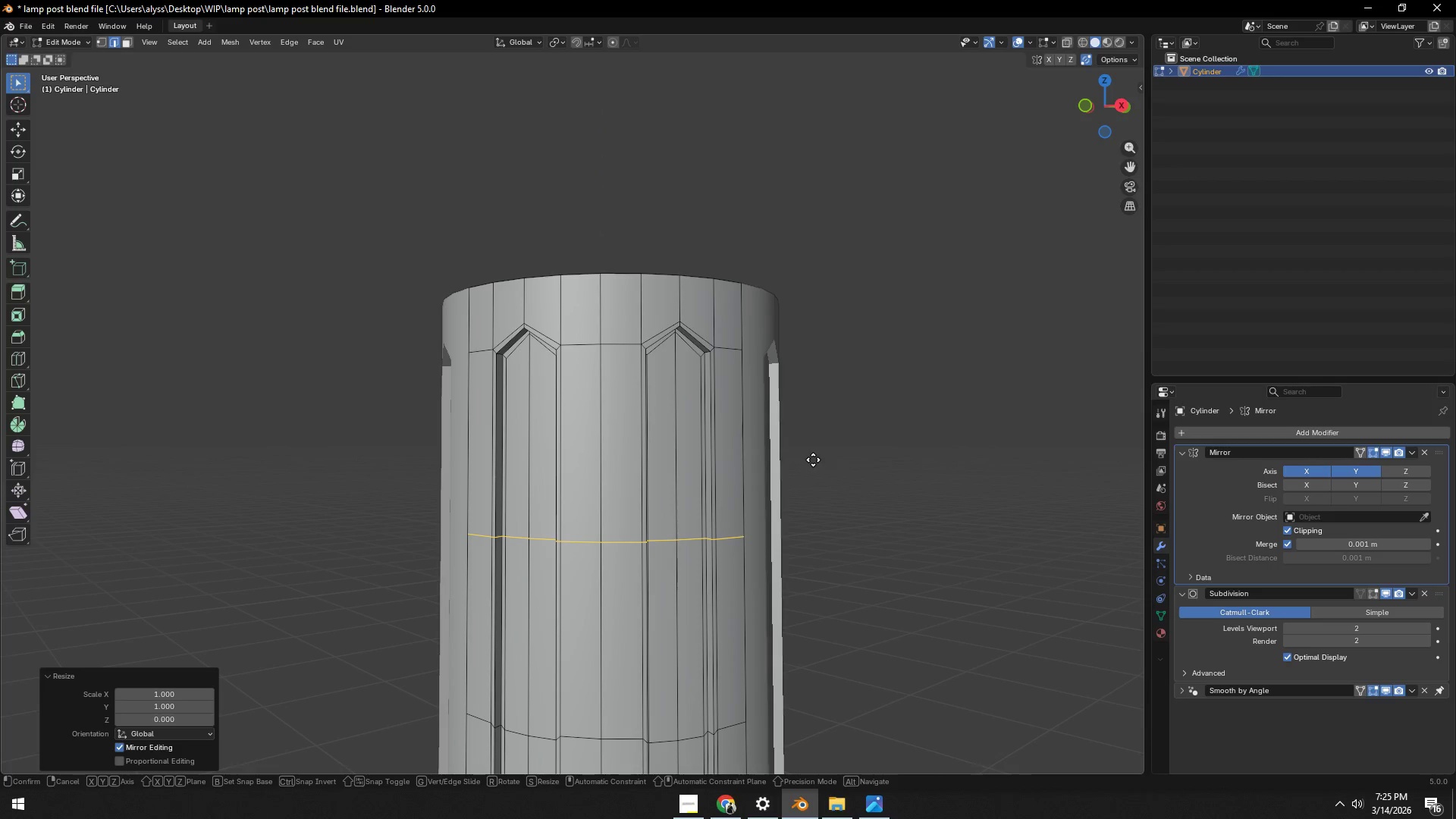 
key(Z)
 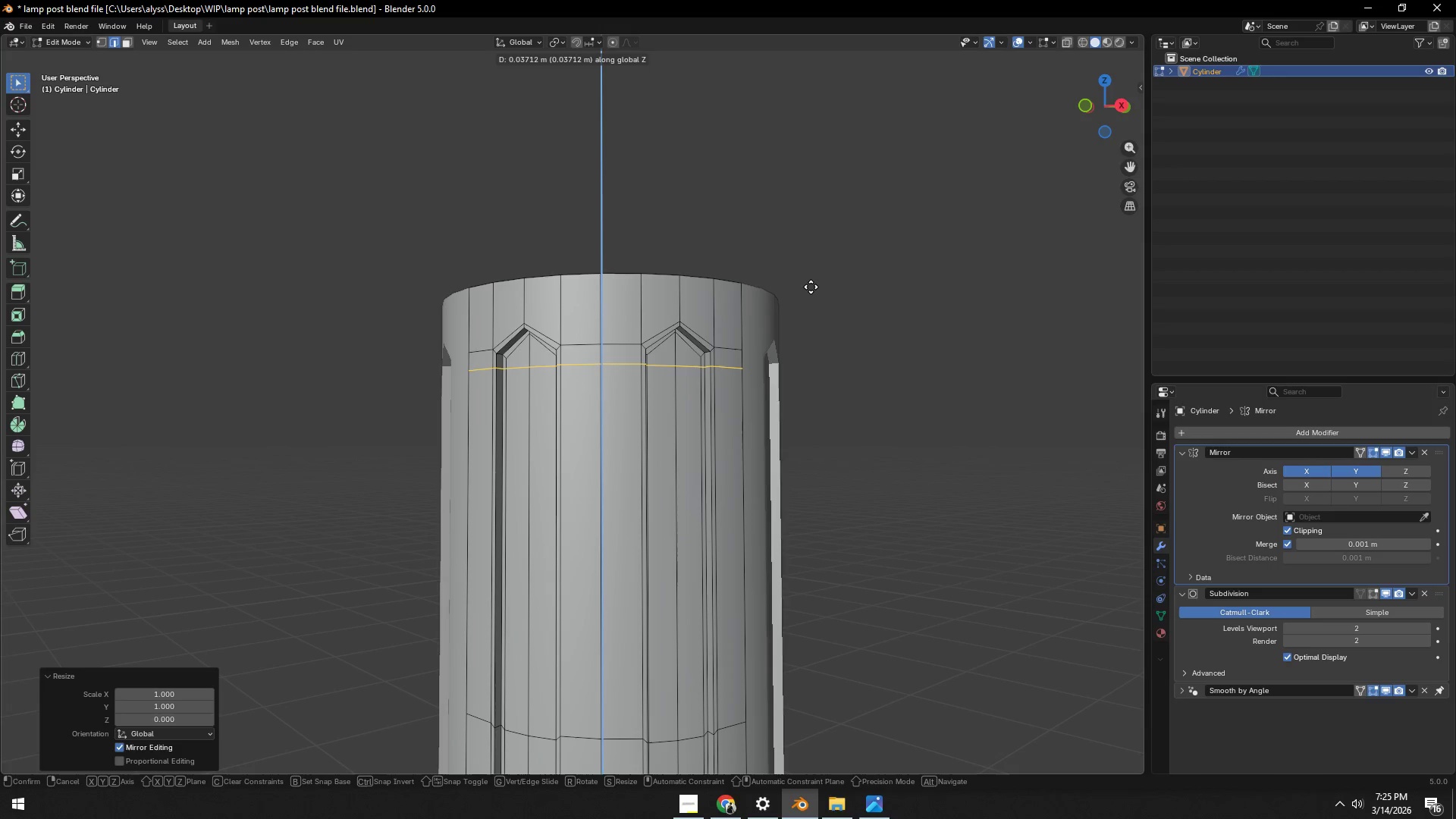 
left_click([811, 285])
 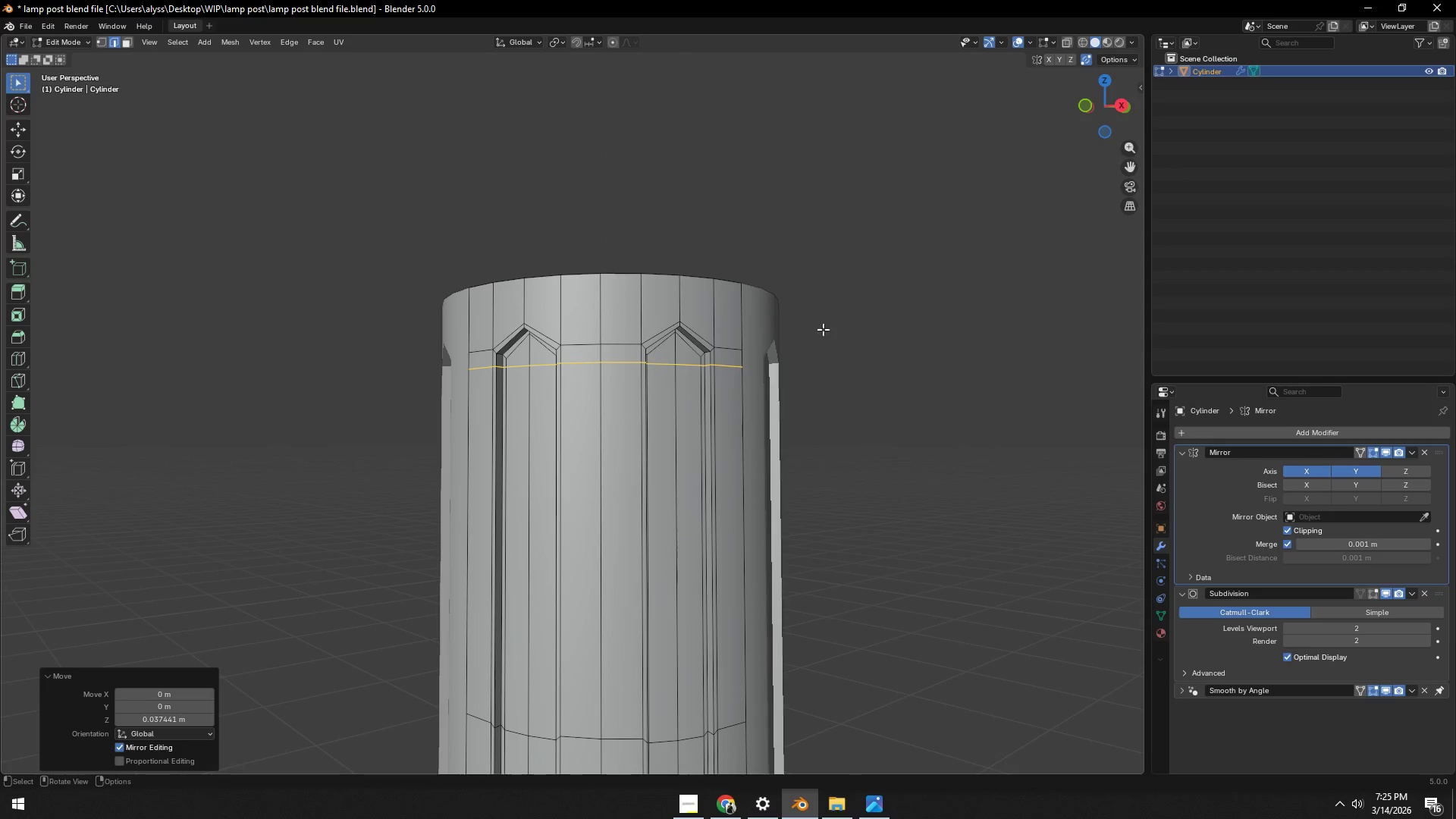 
key(Tab)
 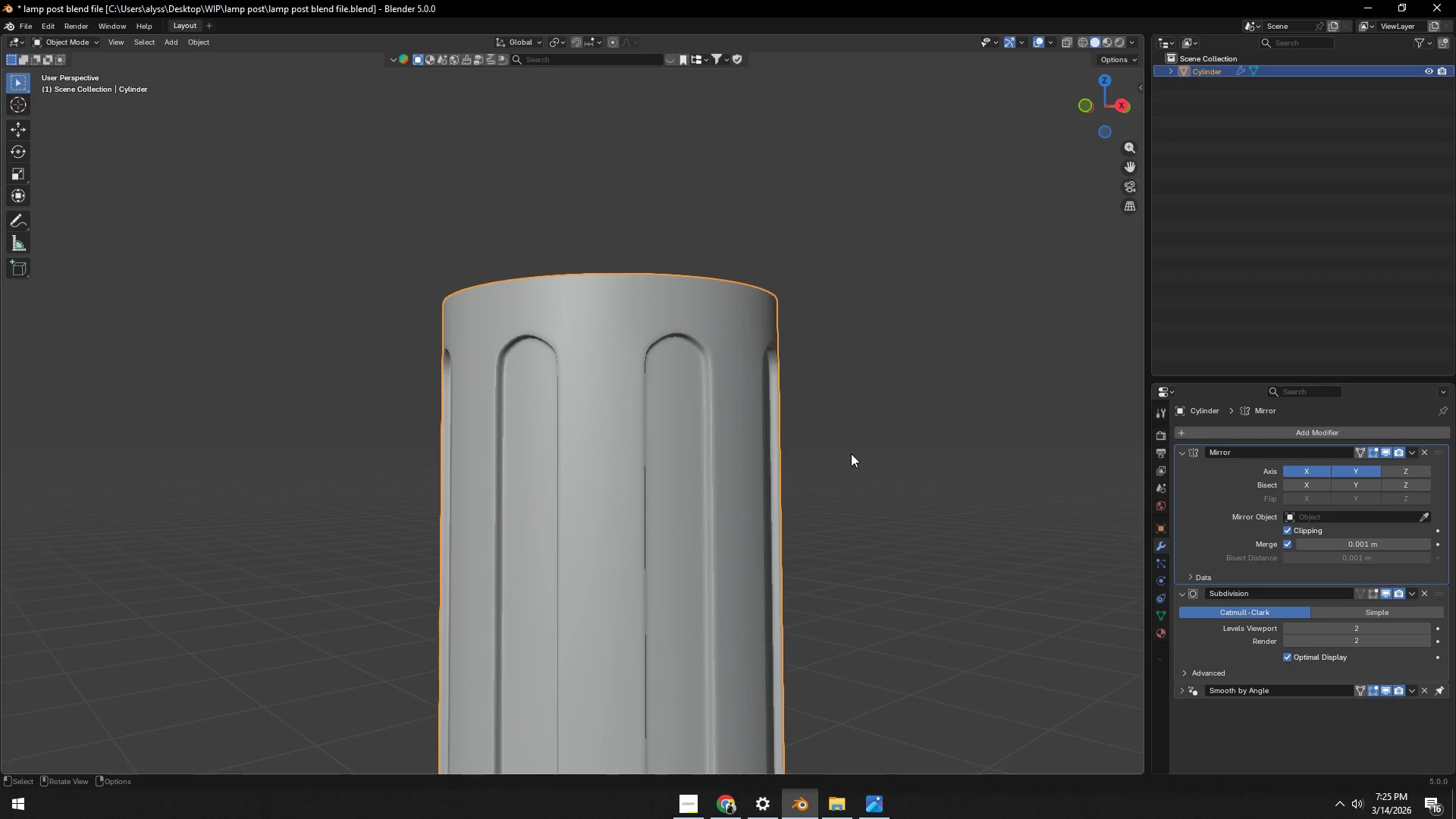 
key(Control+ControlLeft)
 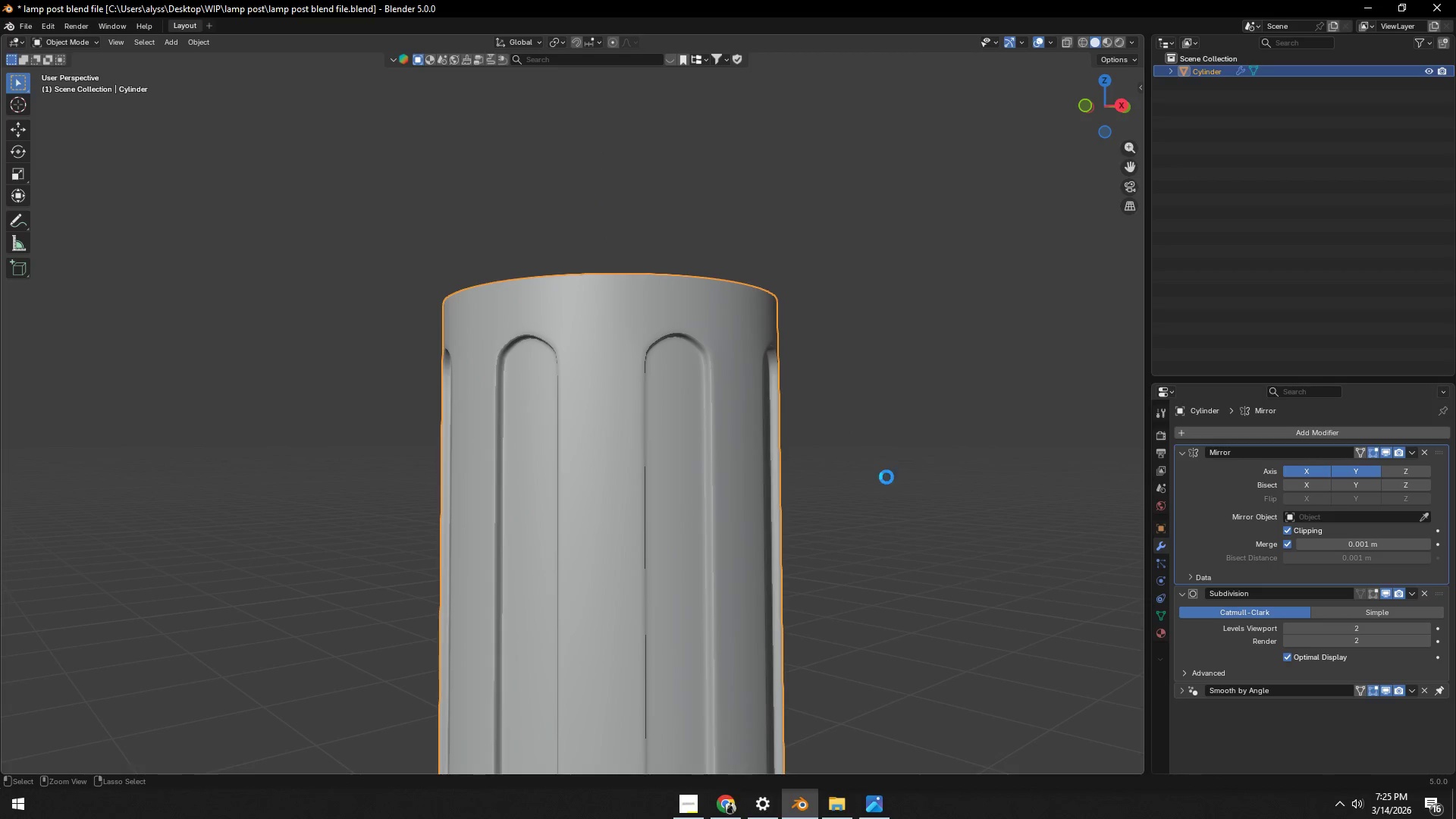 
key(Control+S)
 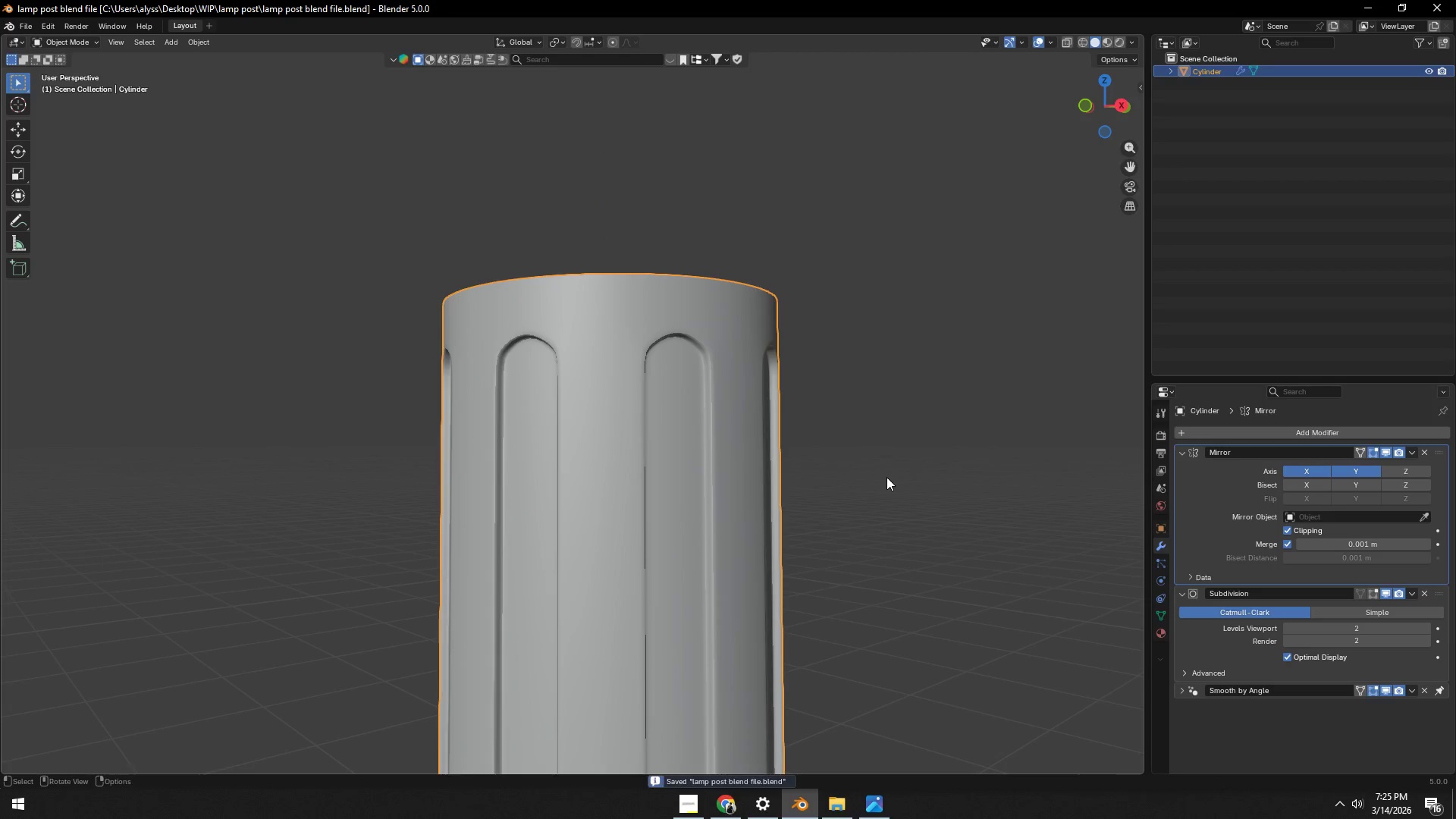 
left_click([871, 492])
 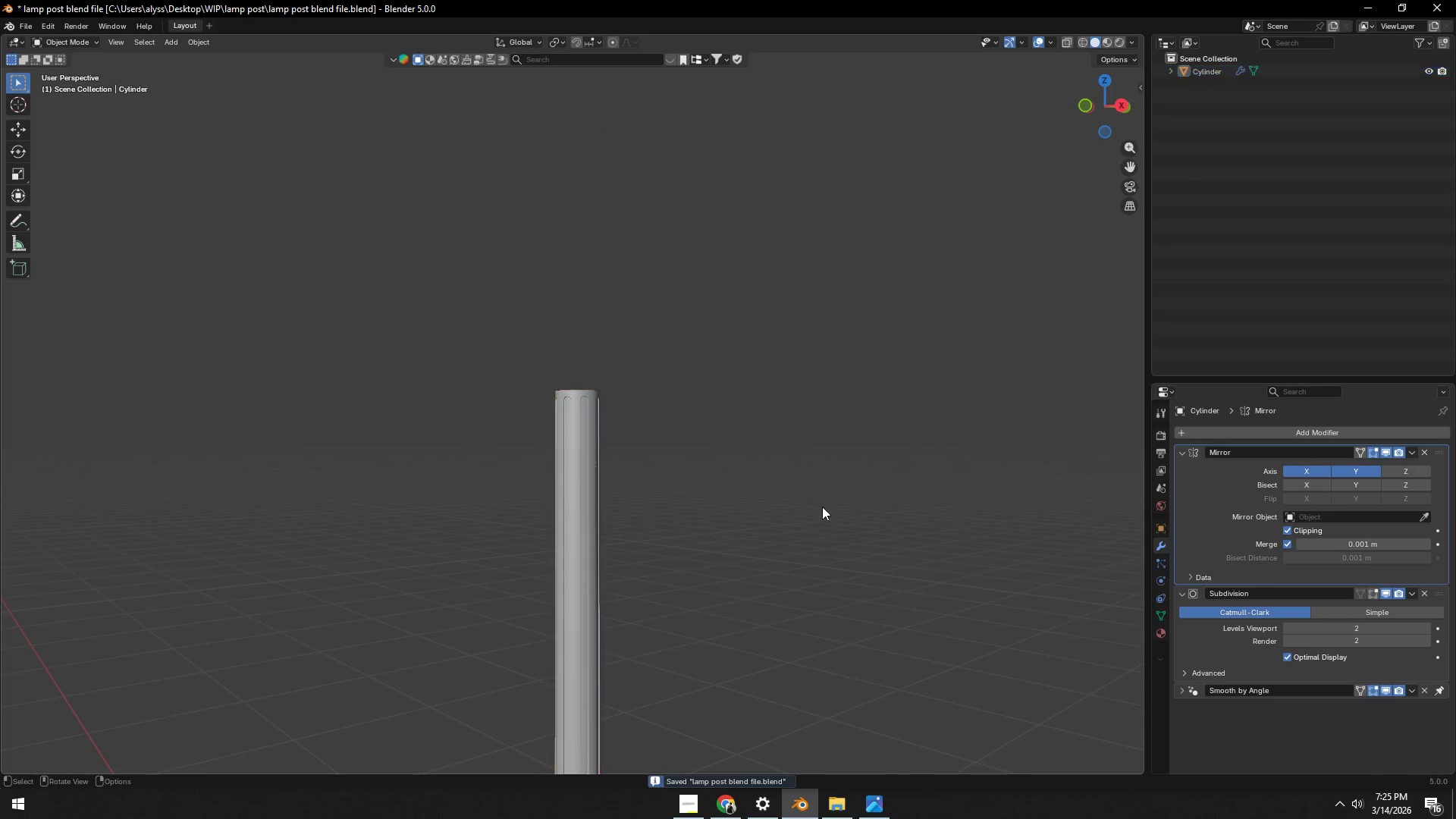 
scroll: coordinate [770, 539], scroll_direction: down, amount: 10.0
 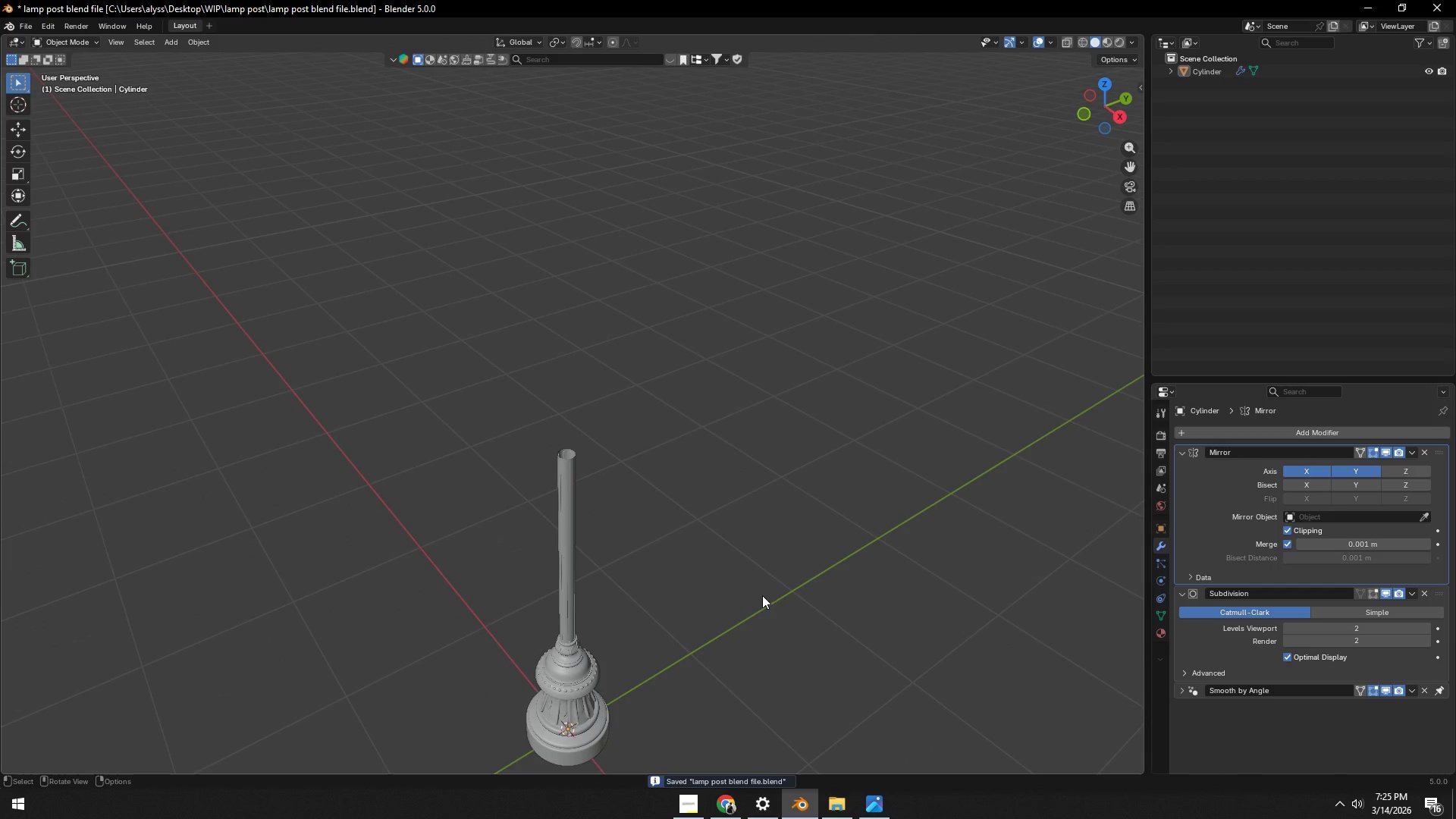 
hold_key(key=ShiftLeft, duration=0.38)
 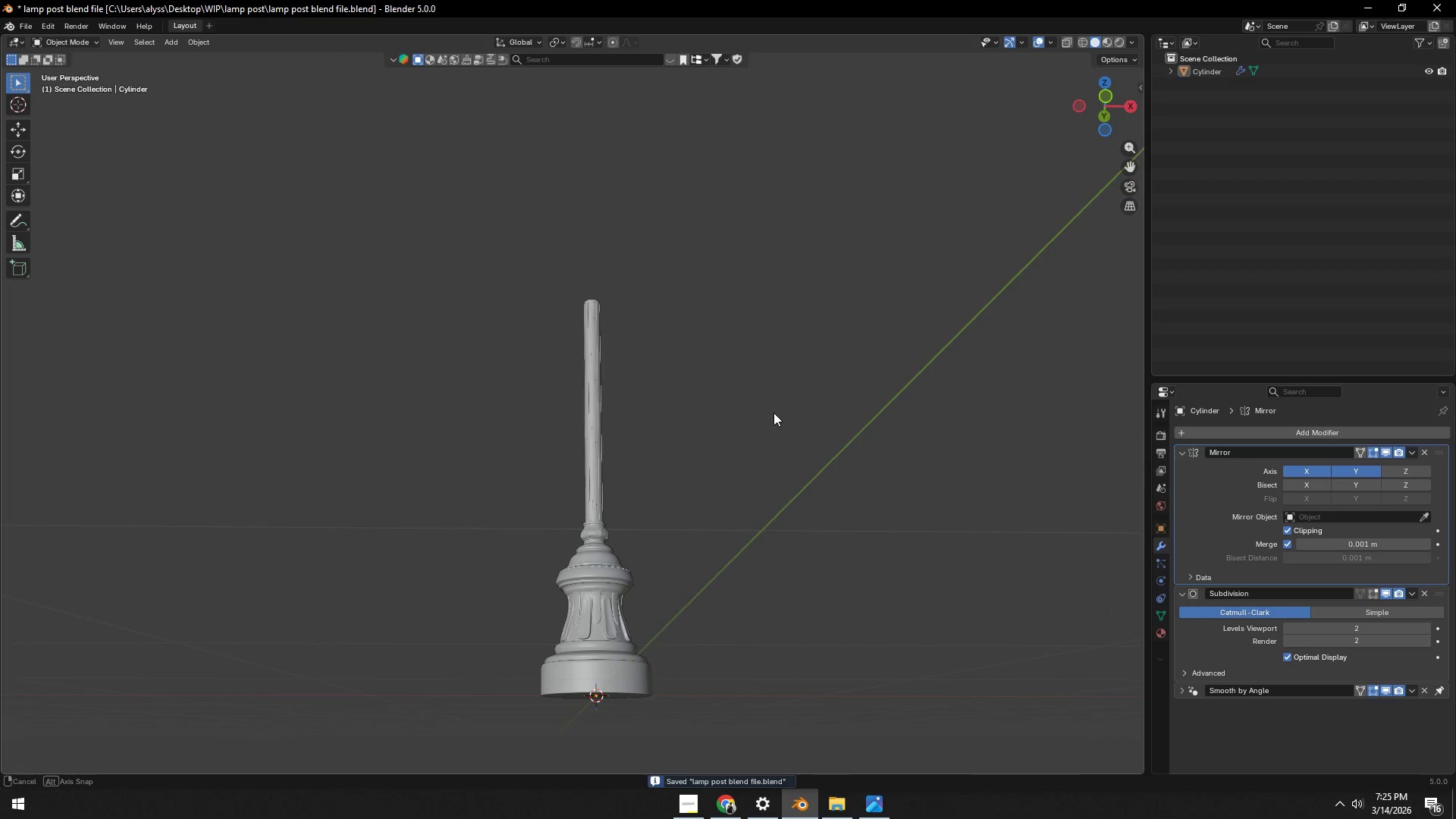 
key(Control+ControlLeft)
 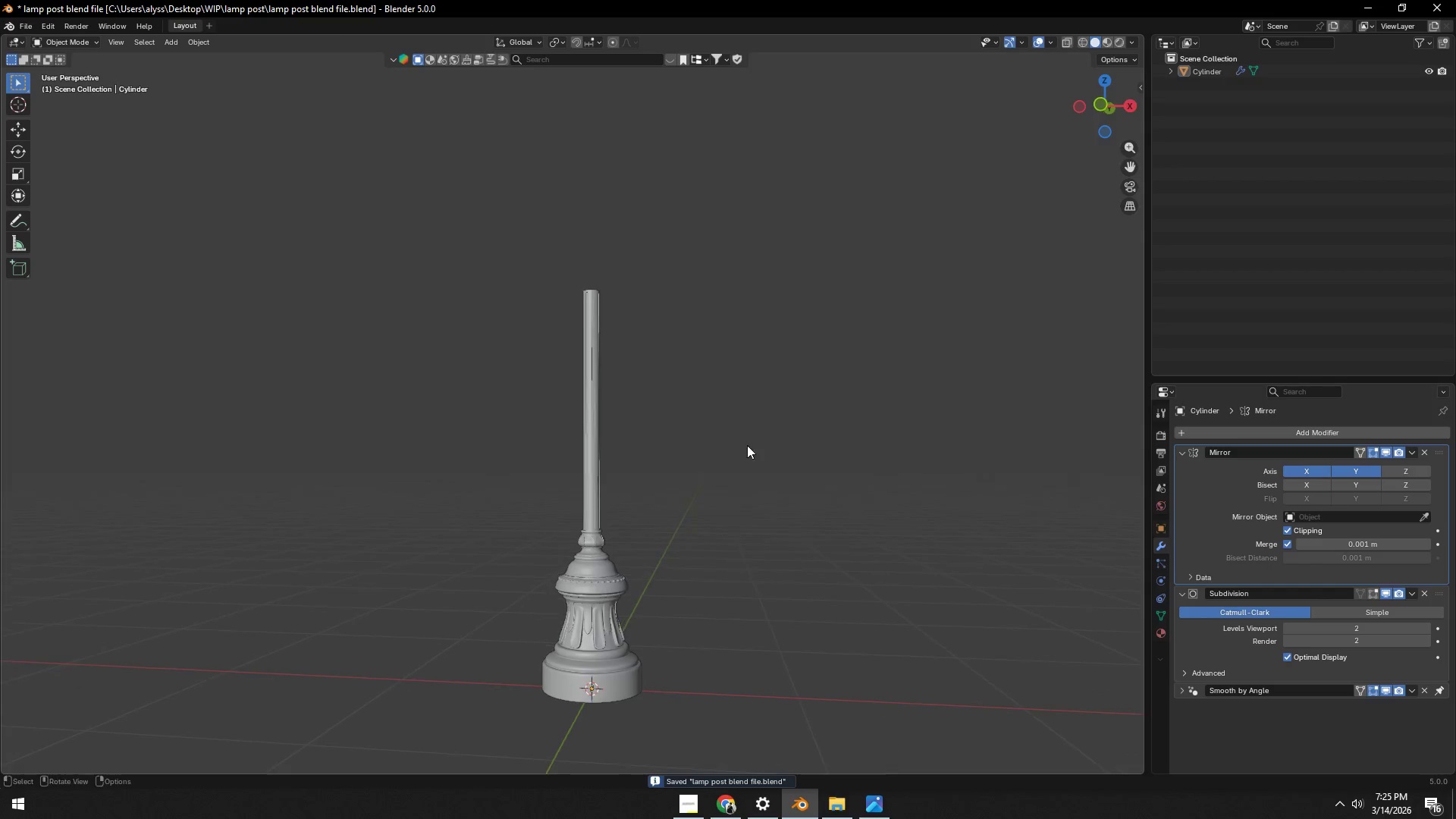 
key(Control+S)
 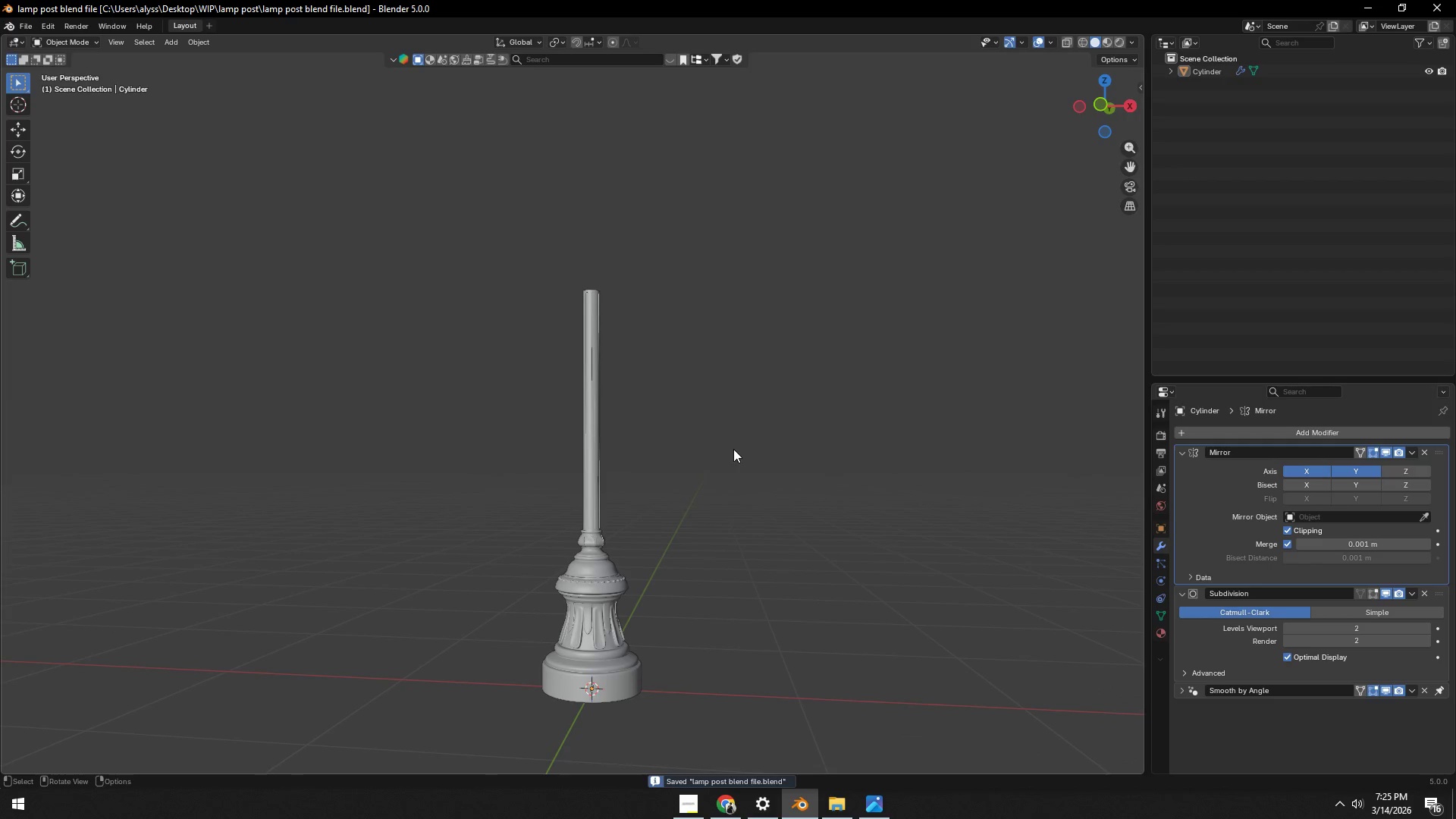 
key(Alt+AltLeft)
 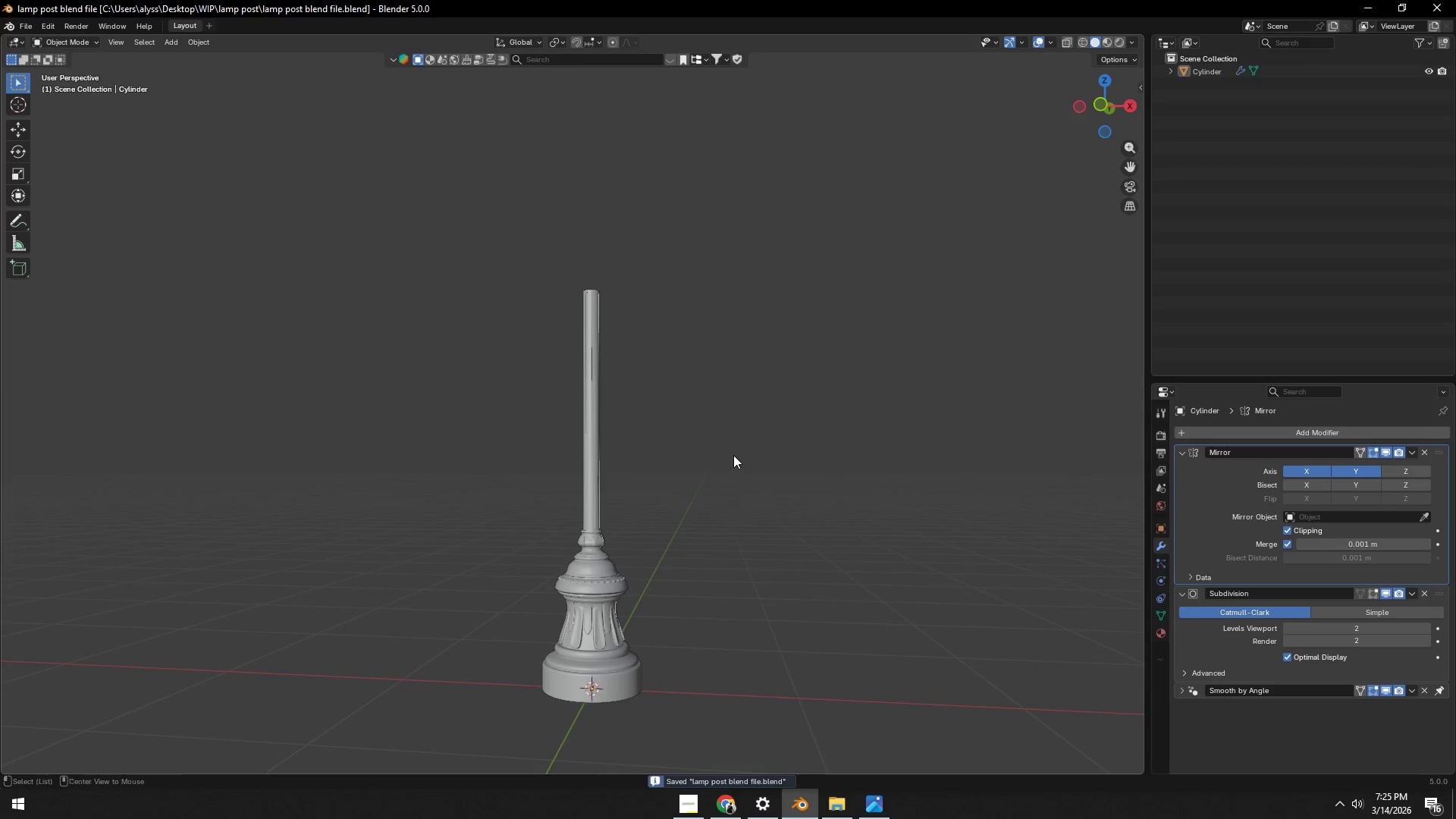 
key(Alt+Tab)
 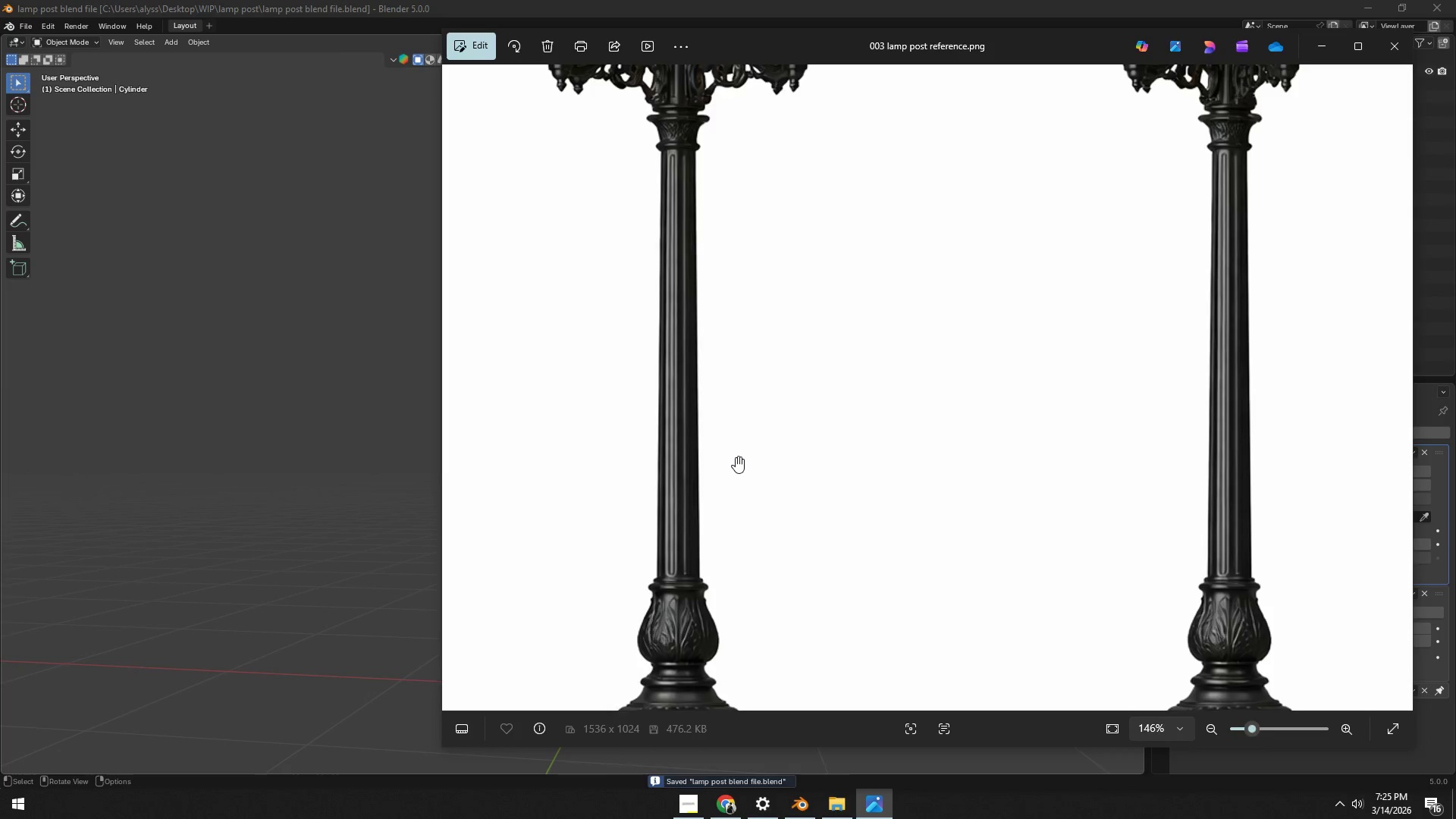 
scroll: coordinate [736, 451], scroll_direction: down, amount: 3.0
 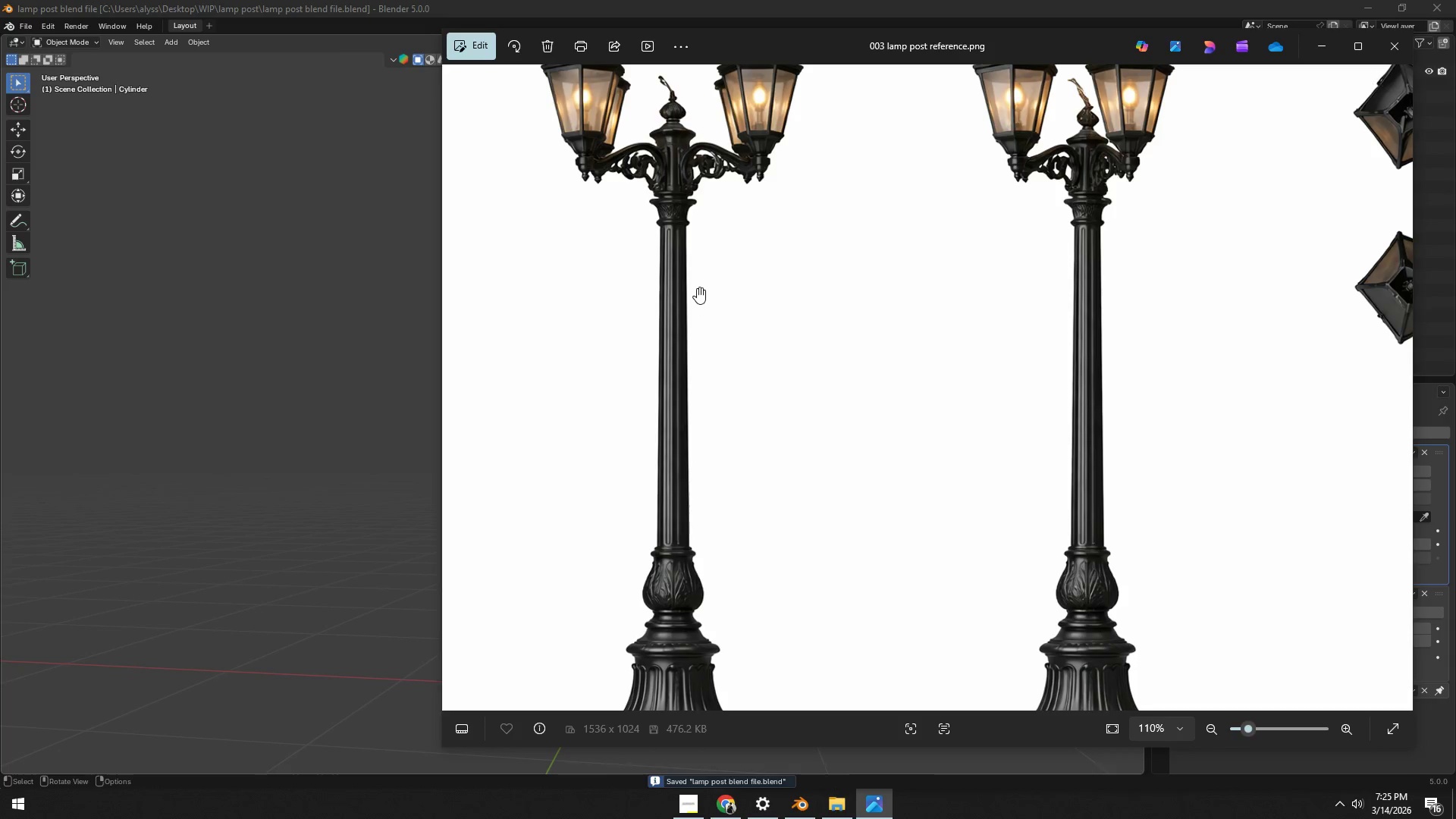 
left_click_drag(start_coordinate=[695, 276], to_coordinate=[695, 399])
 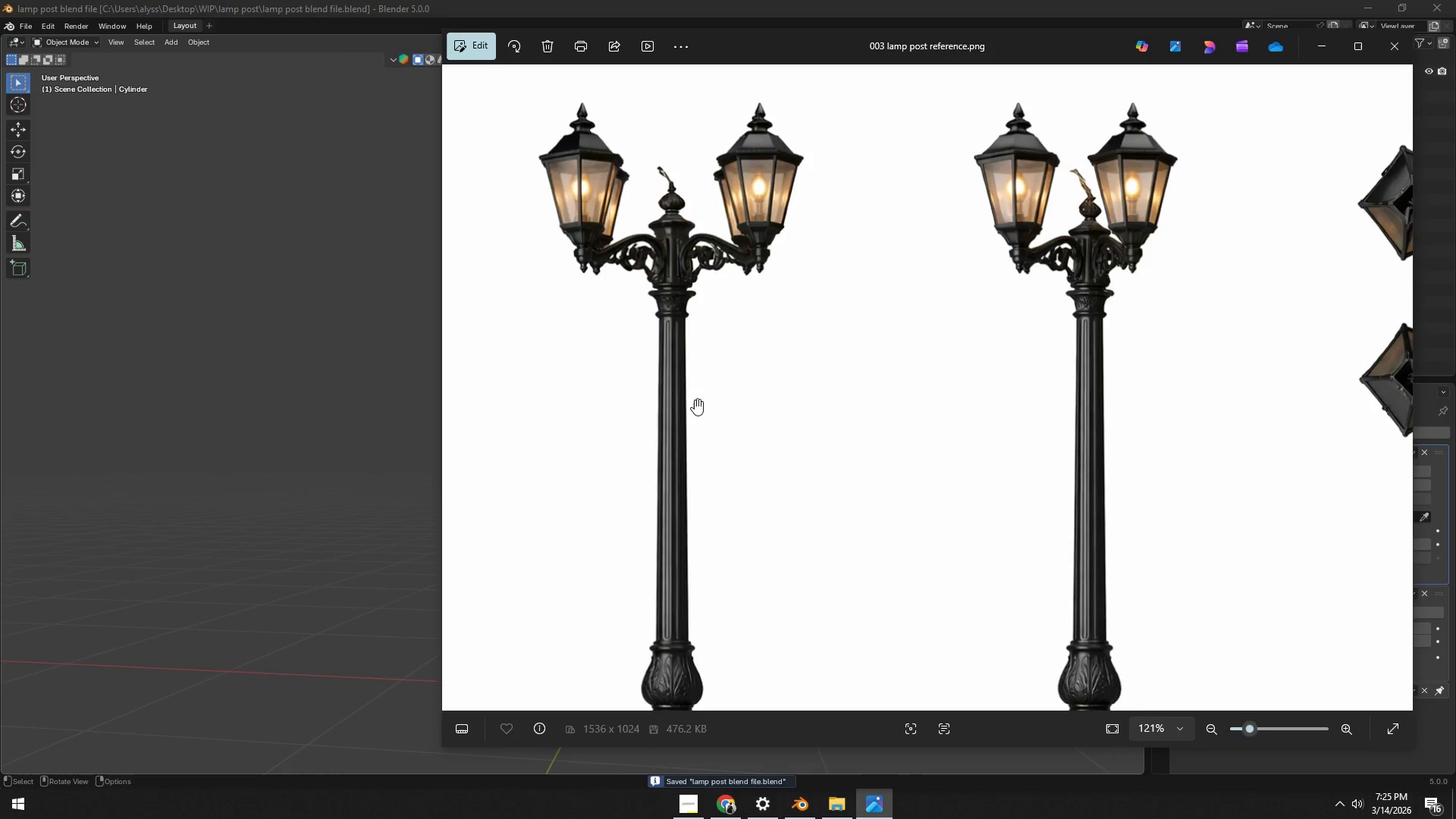 
scroll: coordinate [695, 397], scroll_direction: up, amount: 8.0
 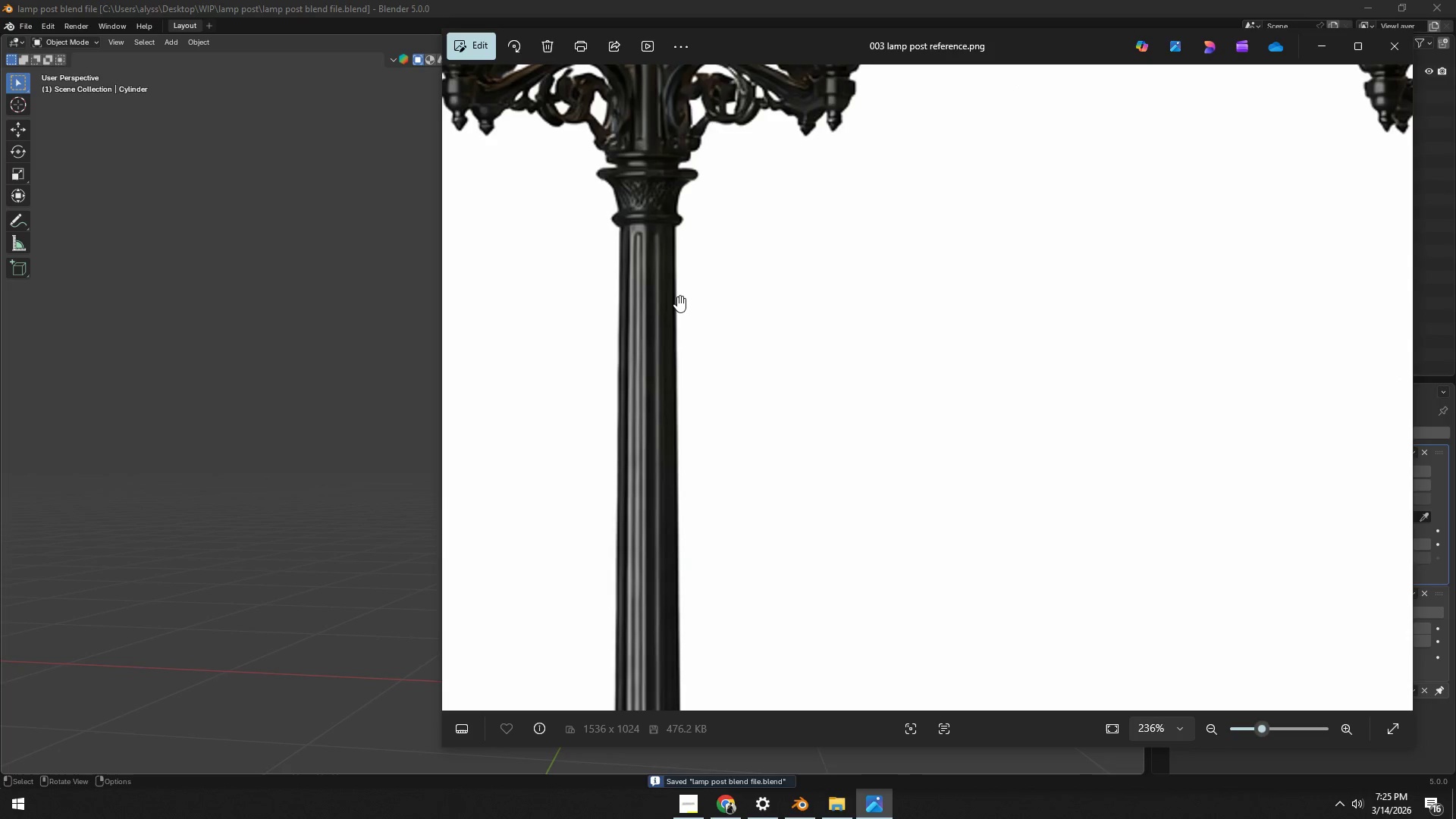 
left_click_drag(start_coordinate=[677, 290], to_coordinate=[707, 532])
 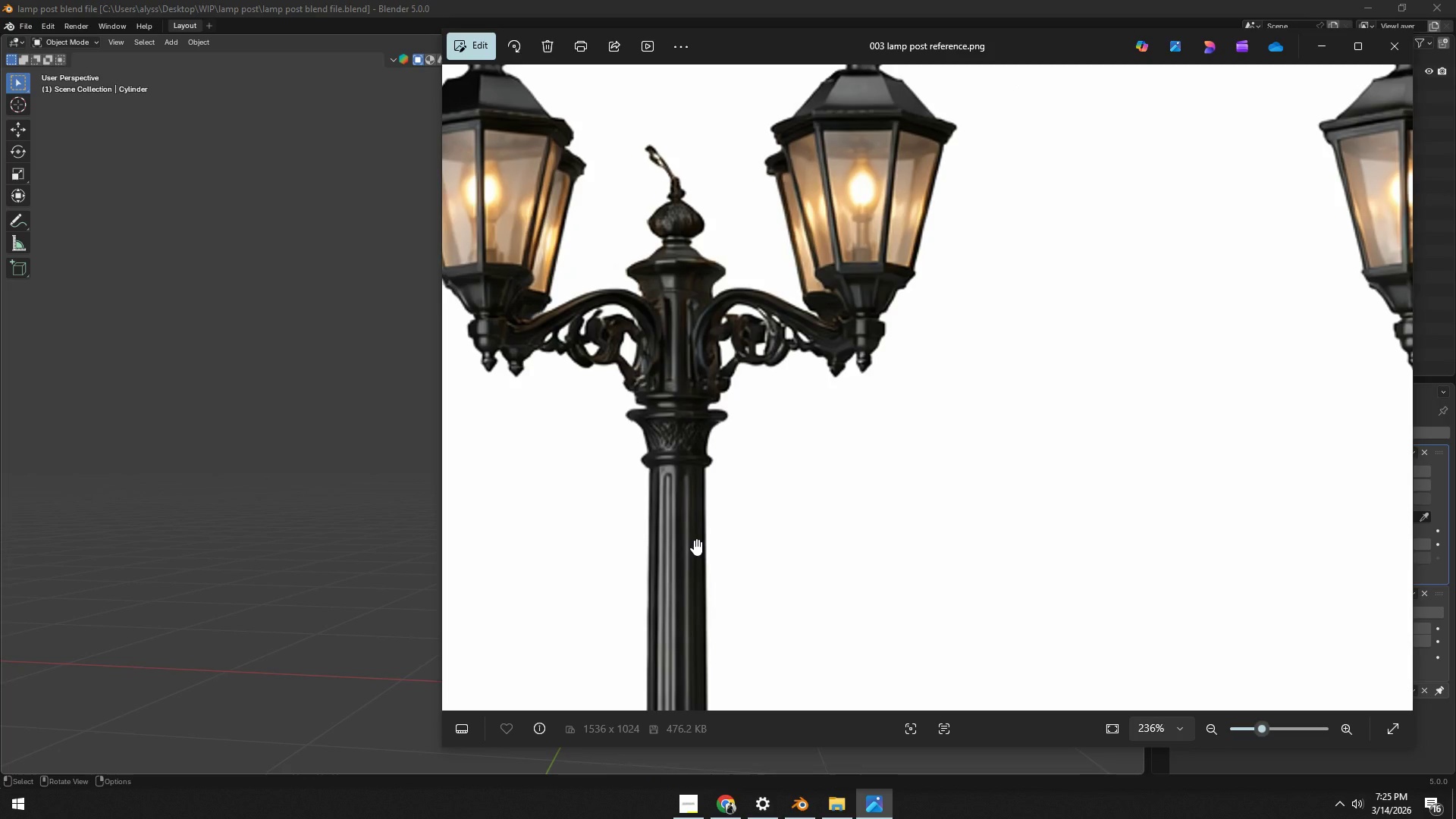 
wait(13.38)
 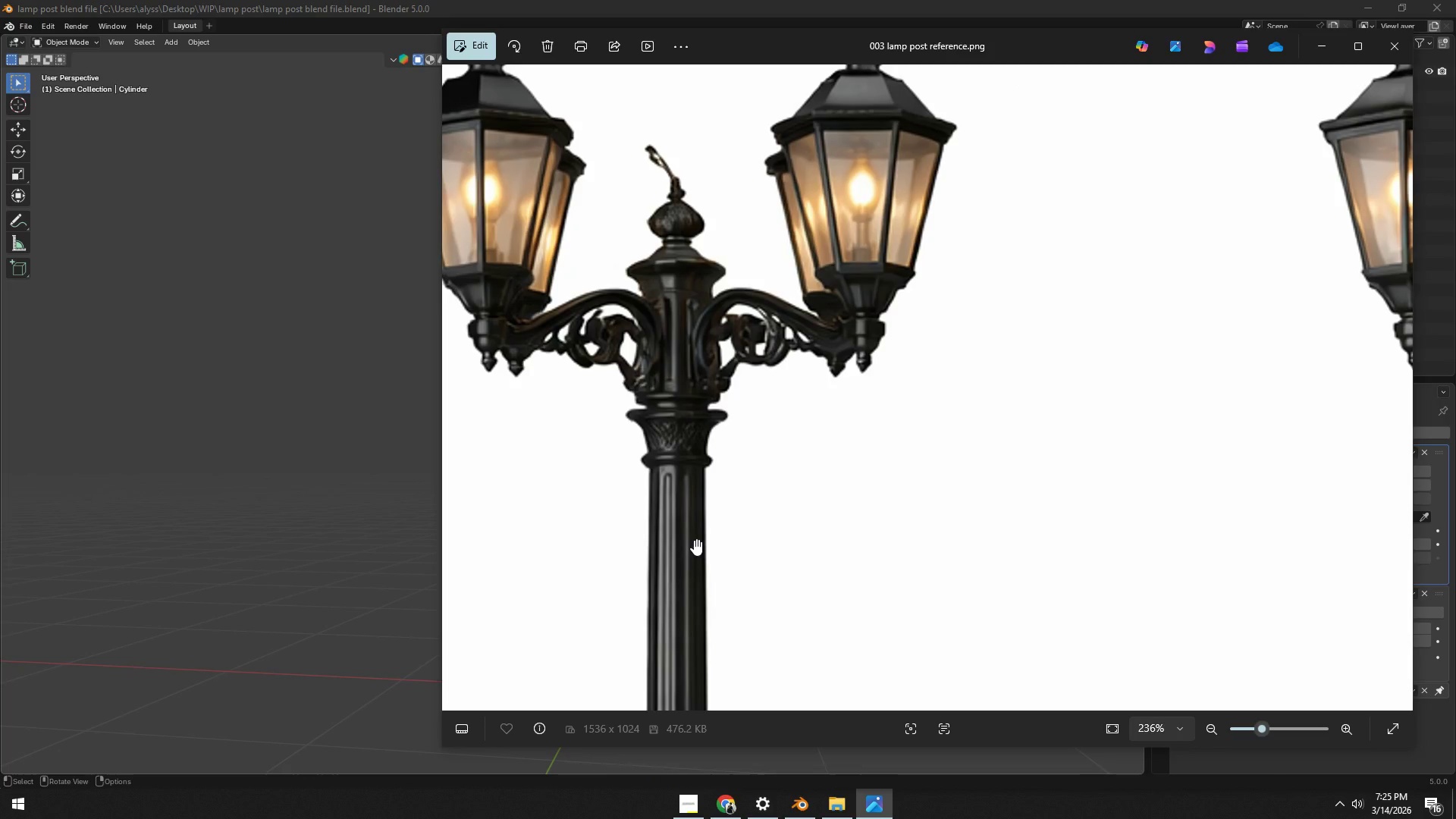 
scroll: coordinate [585, 398], scroll_direction: up, amount: 5.0
 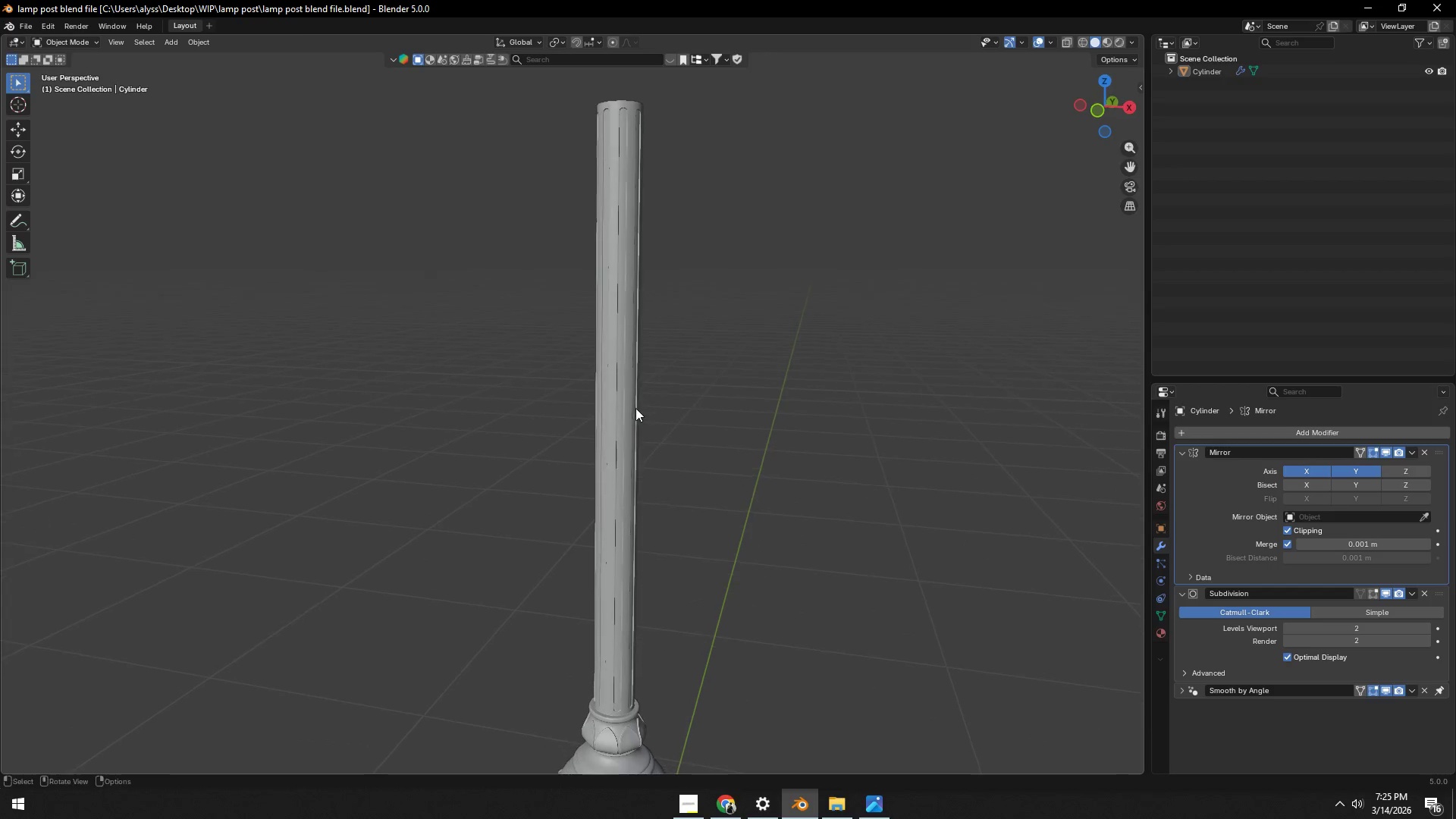 
key(Shift+ShiftLeft)
 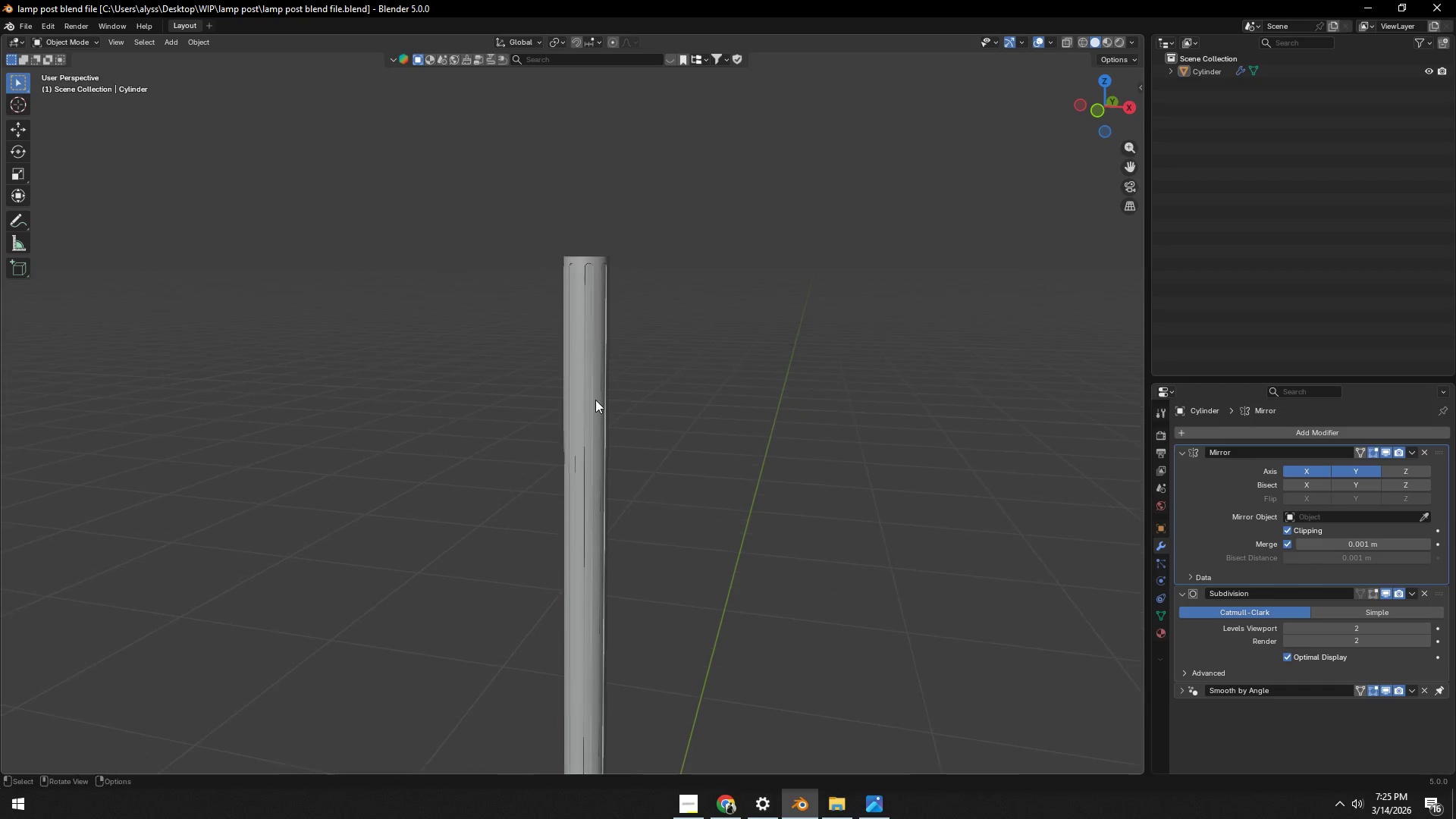 
key(Tab)
 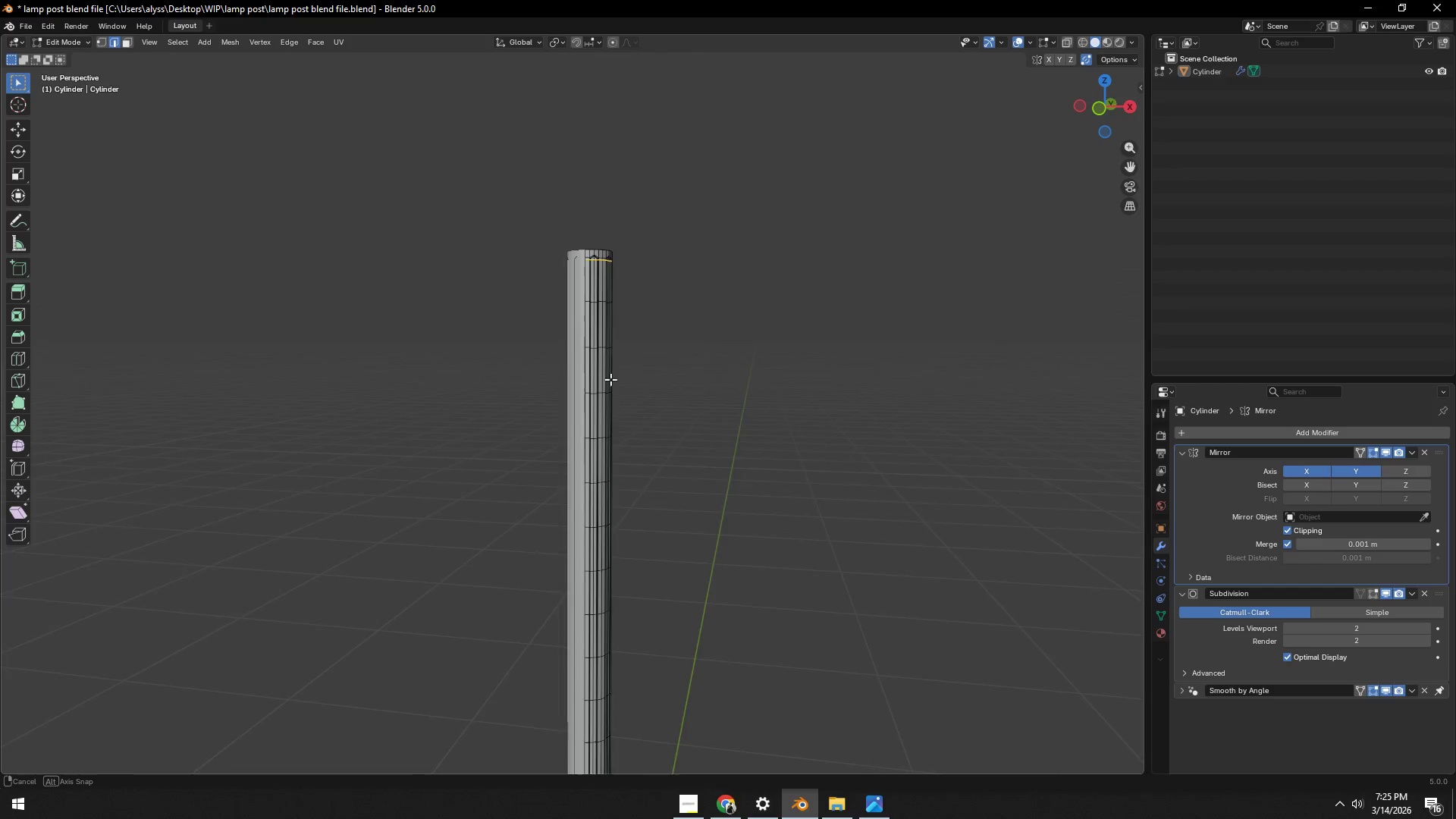 
key(Tab)
 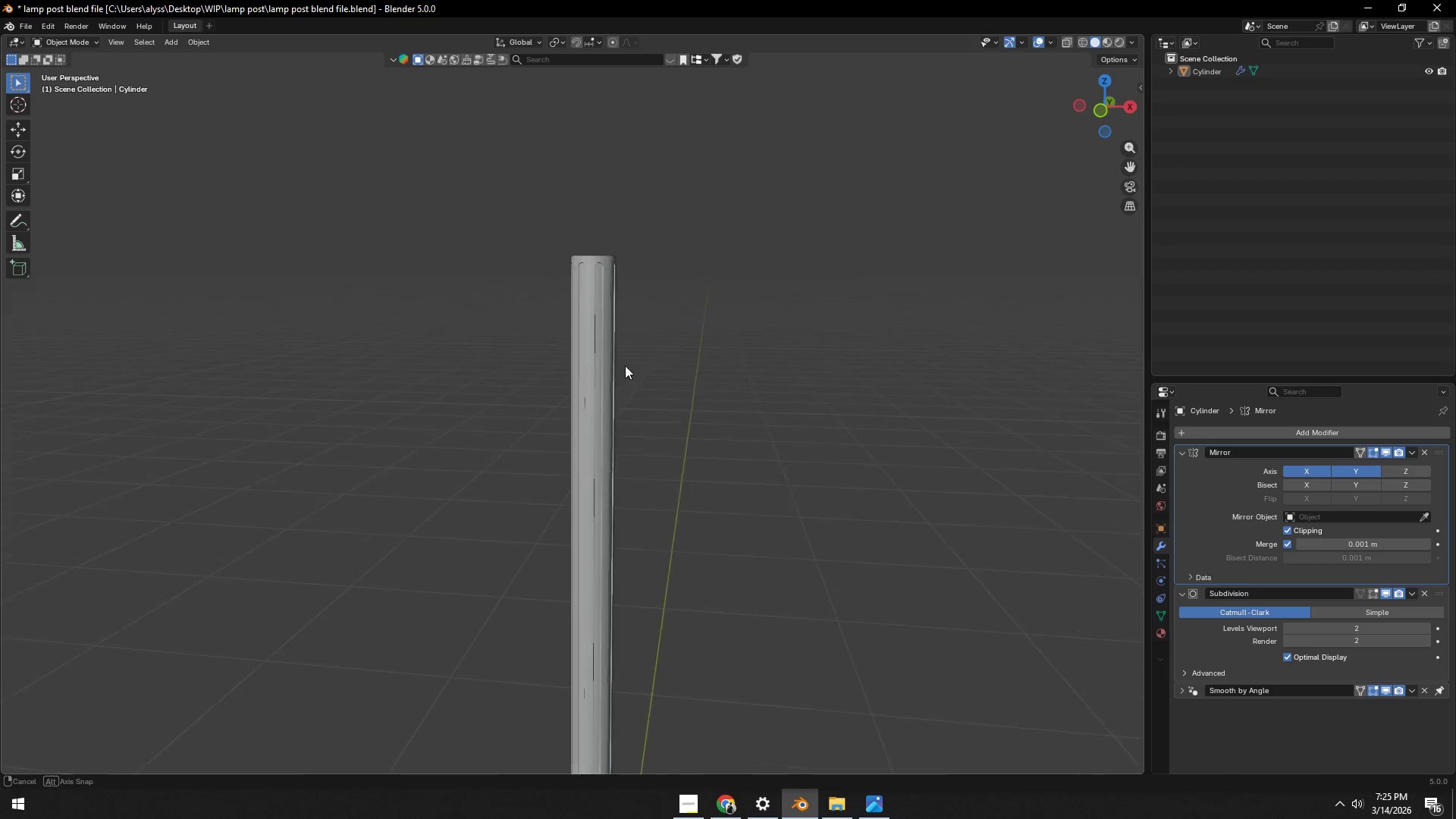 
scroll: coordinate [599, 386], scroll_direction: up, amount: 5.0
 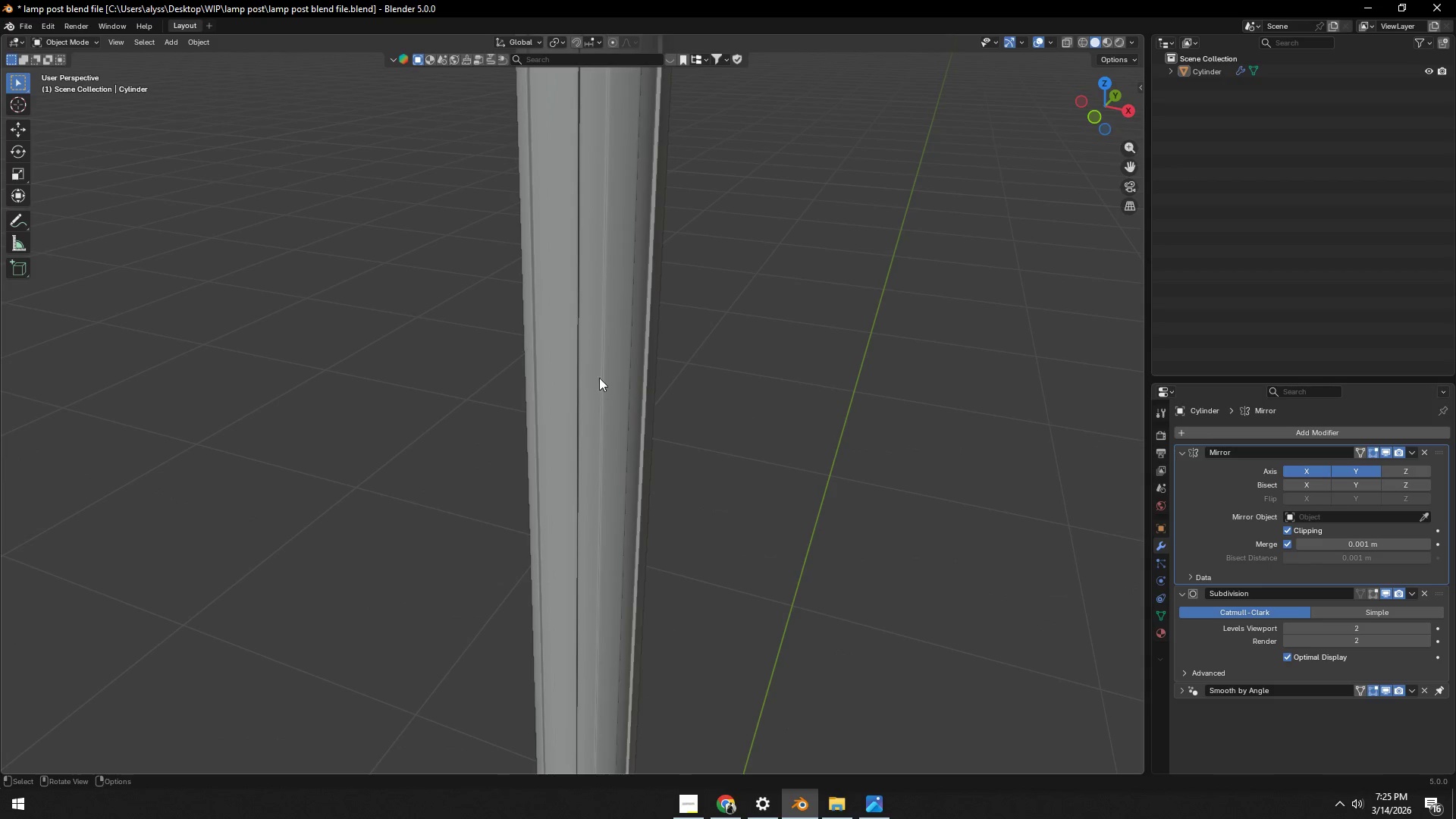 
hold_key(key=ShiftLeft, duration=0.39)
 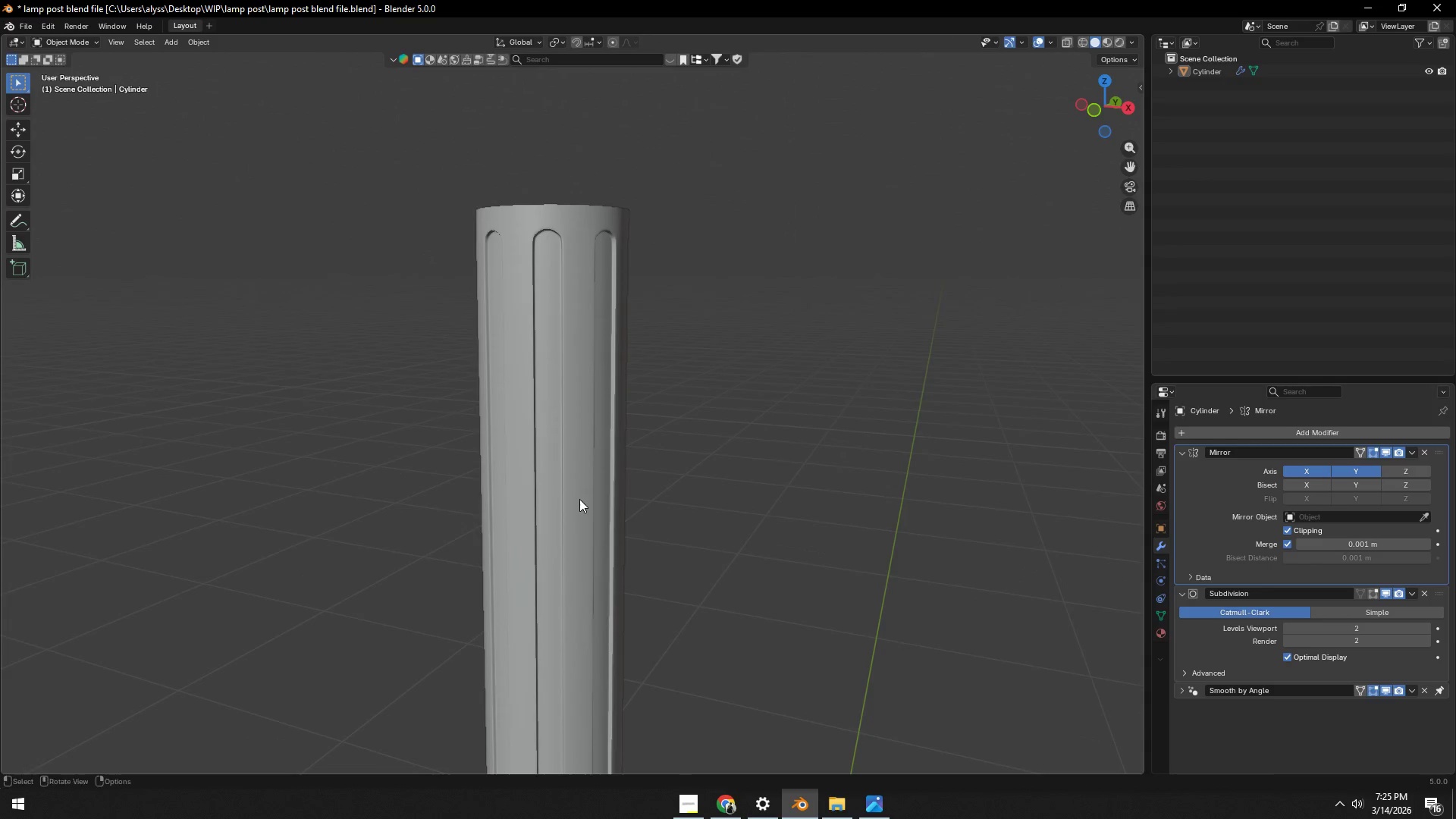 
hold_key(key=ShiftLeft, duration=0.64)
 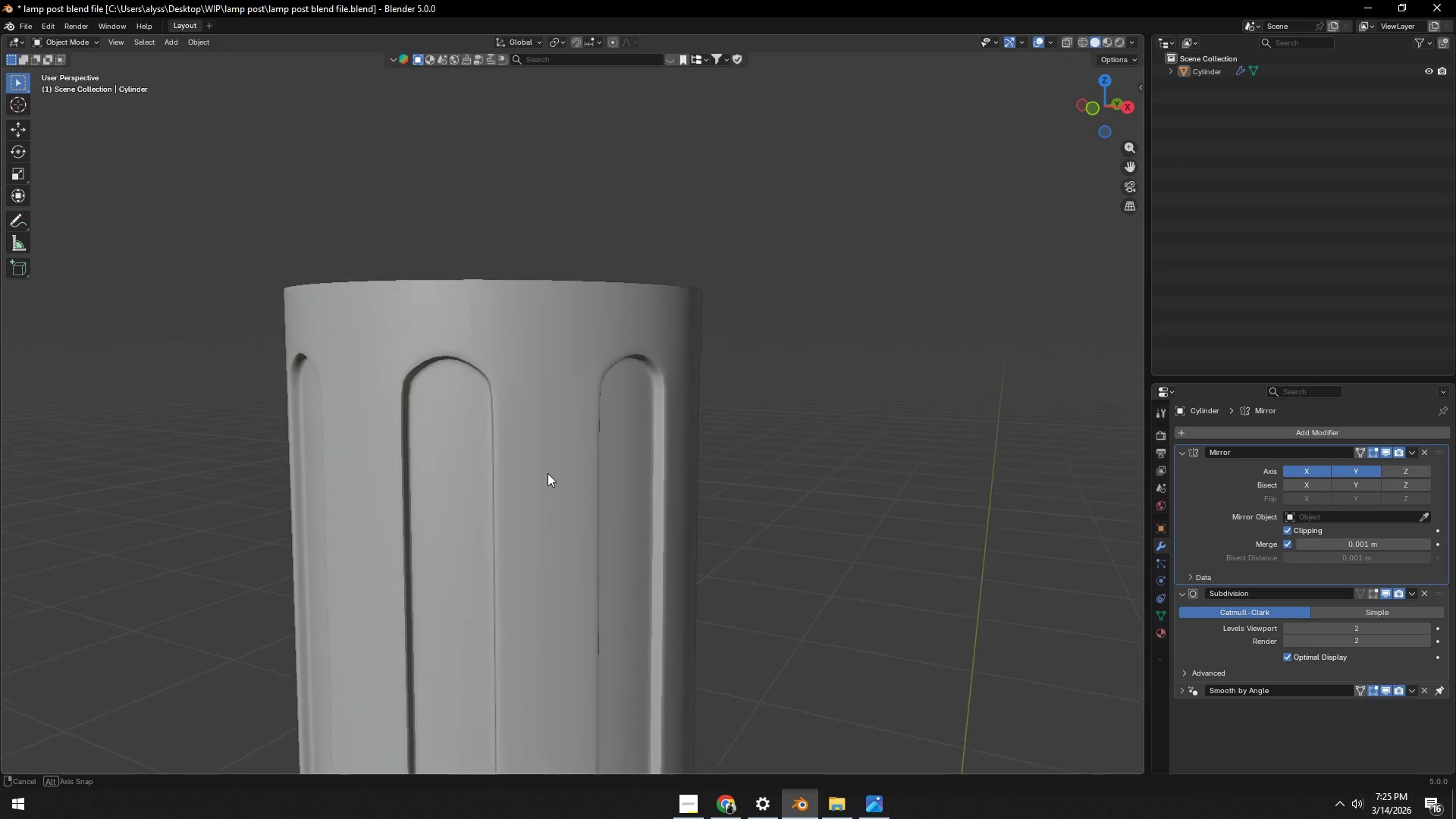 
scroll: coordinate [579, 491], scroll_direction: up, amount: 3.0
 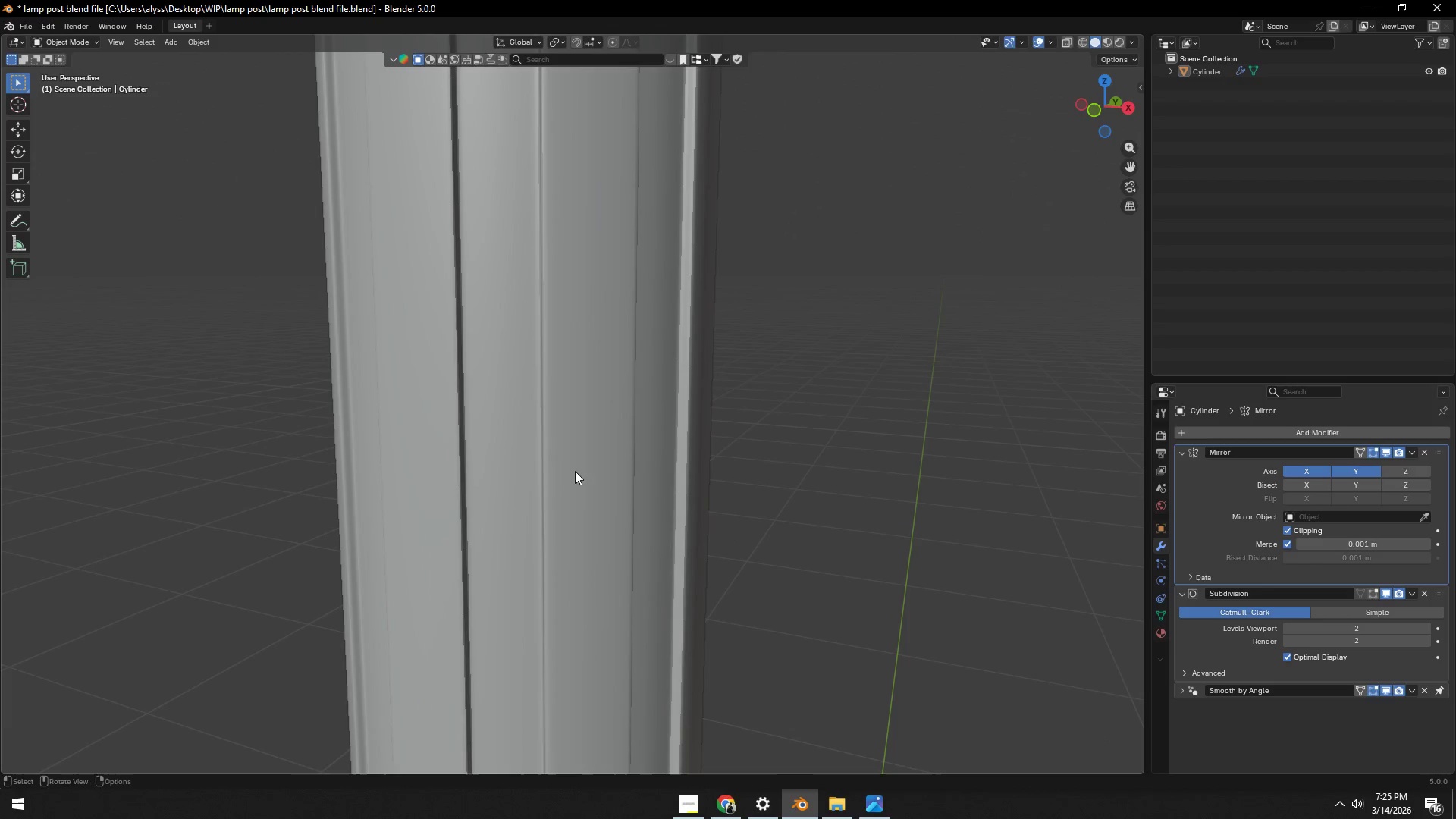 
scroll: coordinate [548, 473], scroll_direction: down, amount: 2.0
 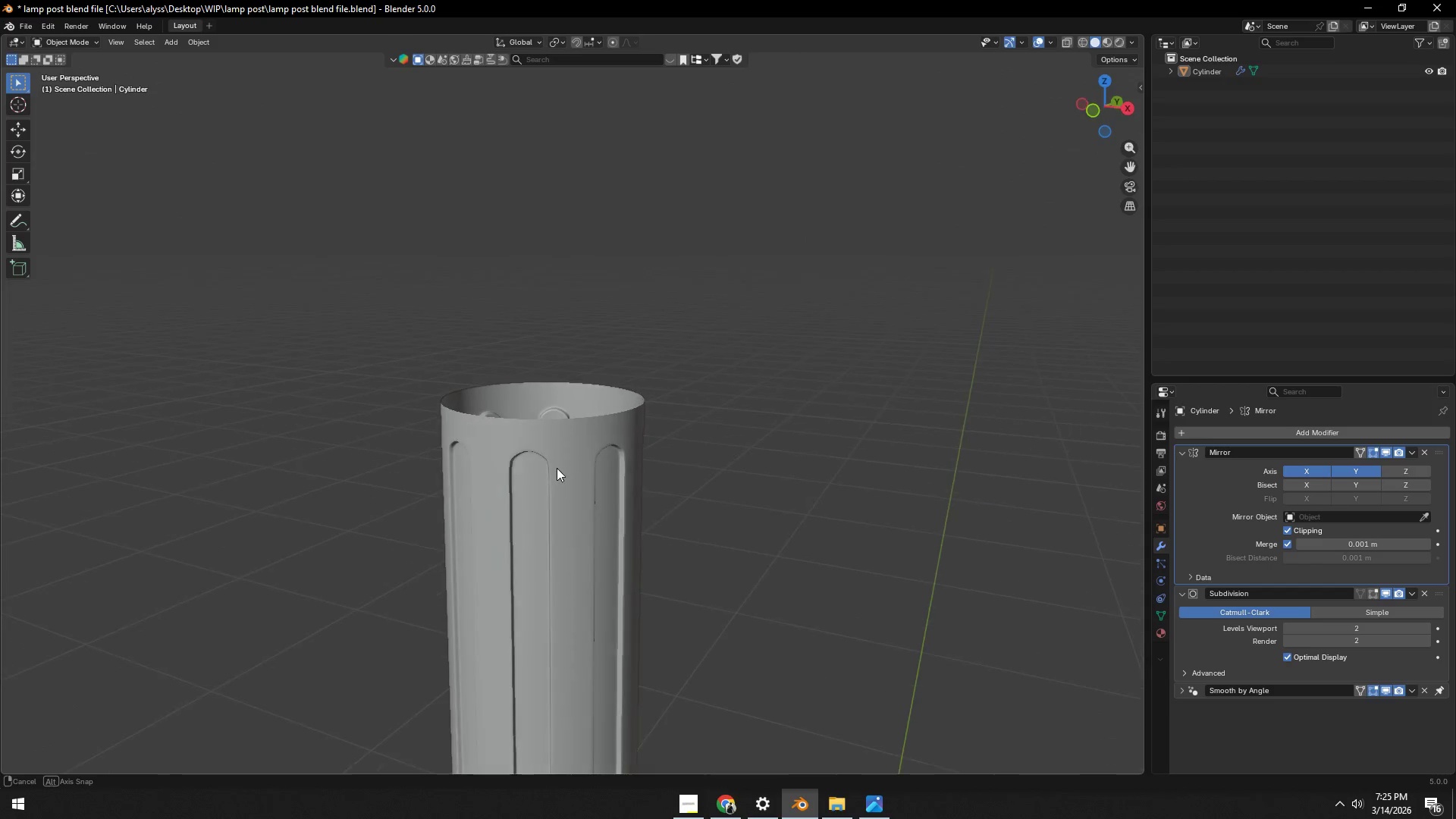 
key(Tab)
 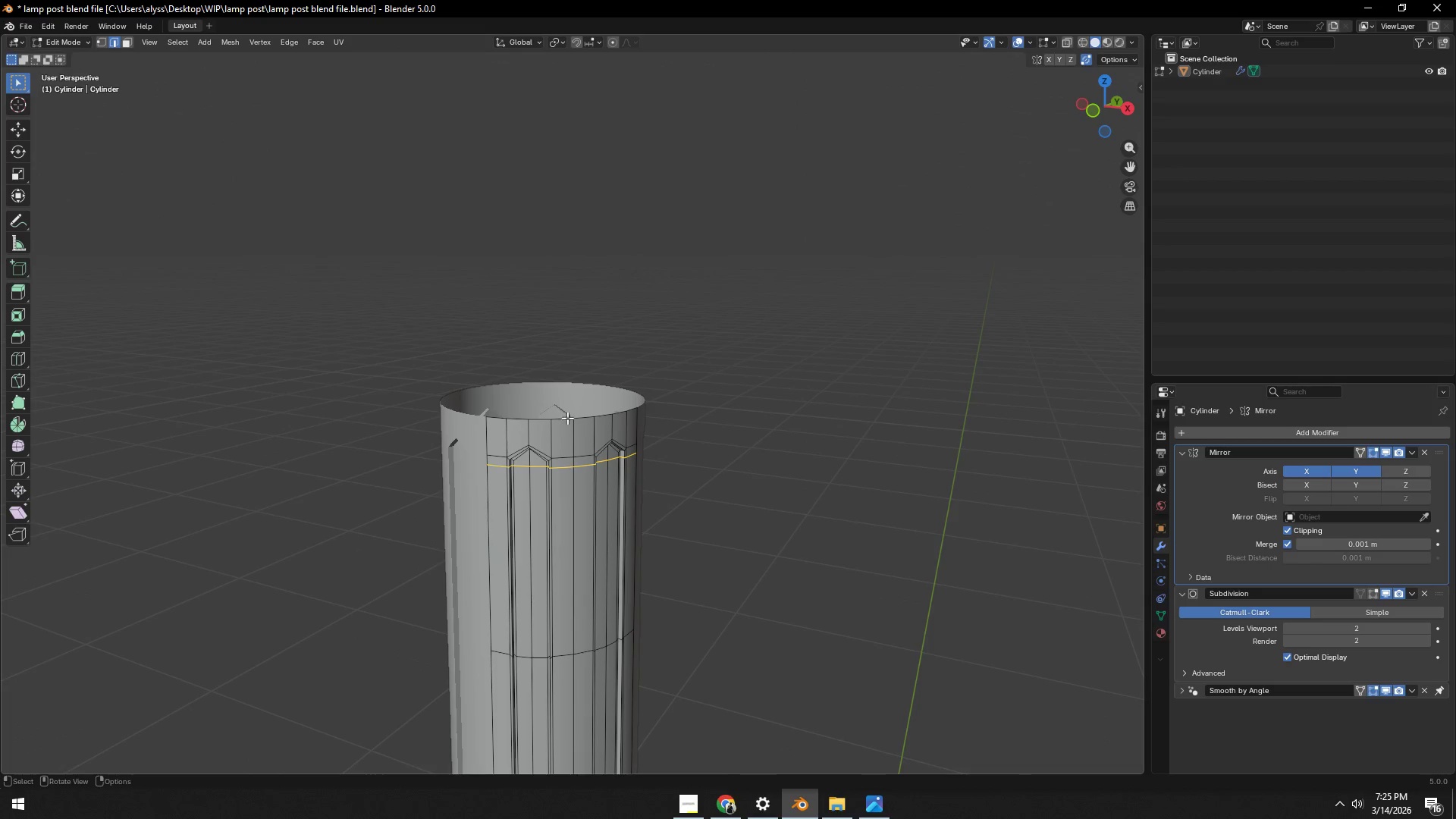 
key(Alt+AltLeft)
 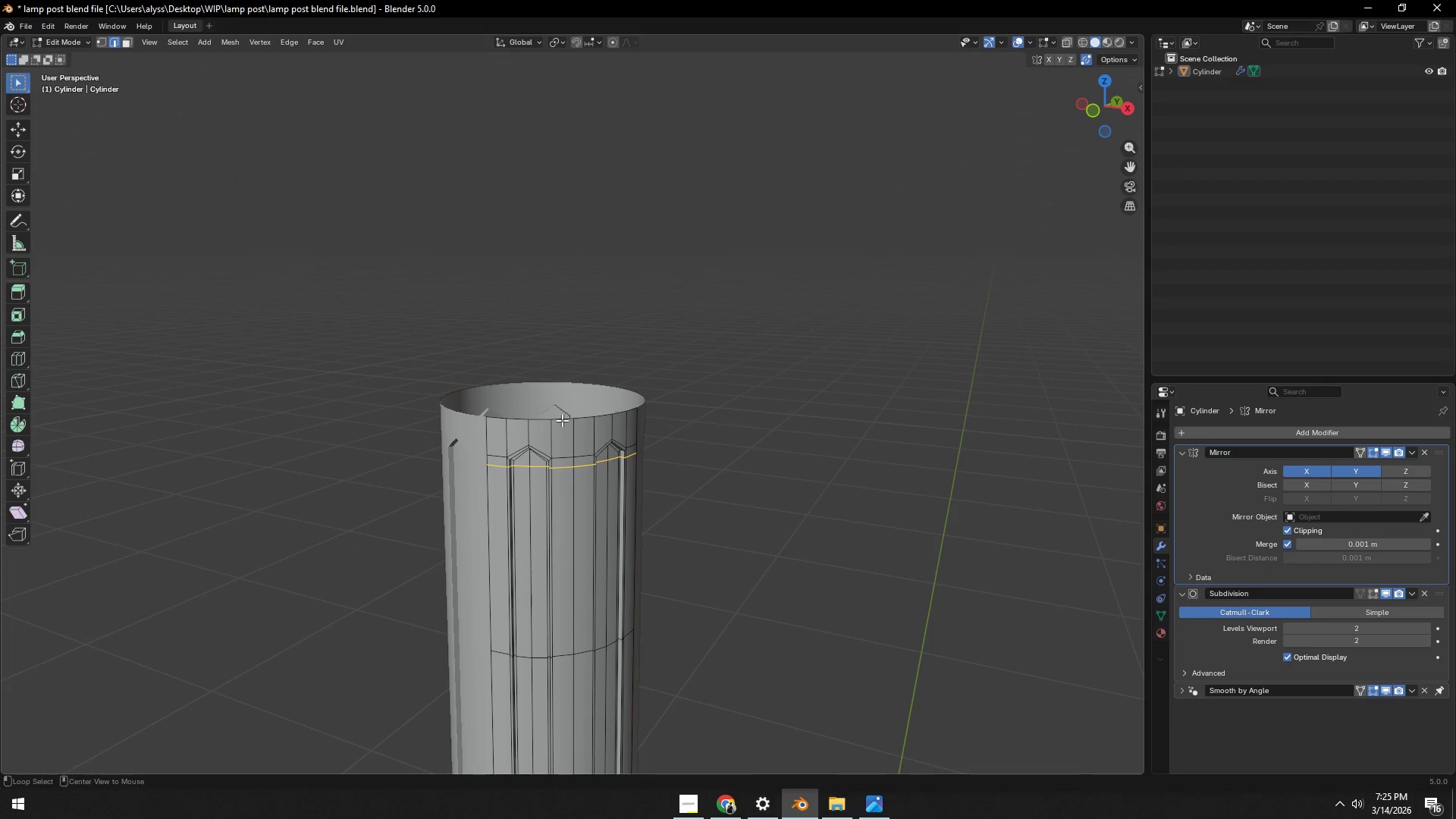 
left_click([562, 420])
 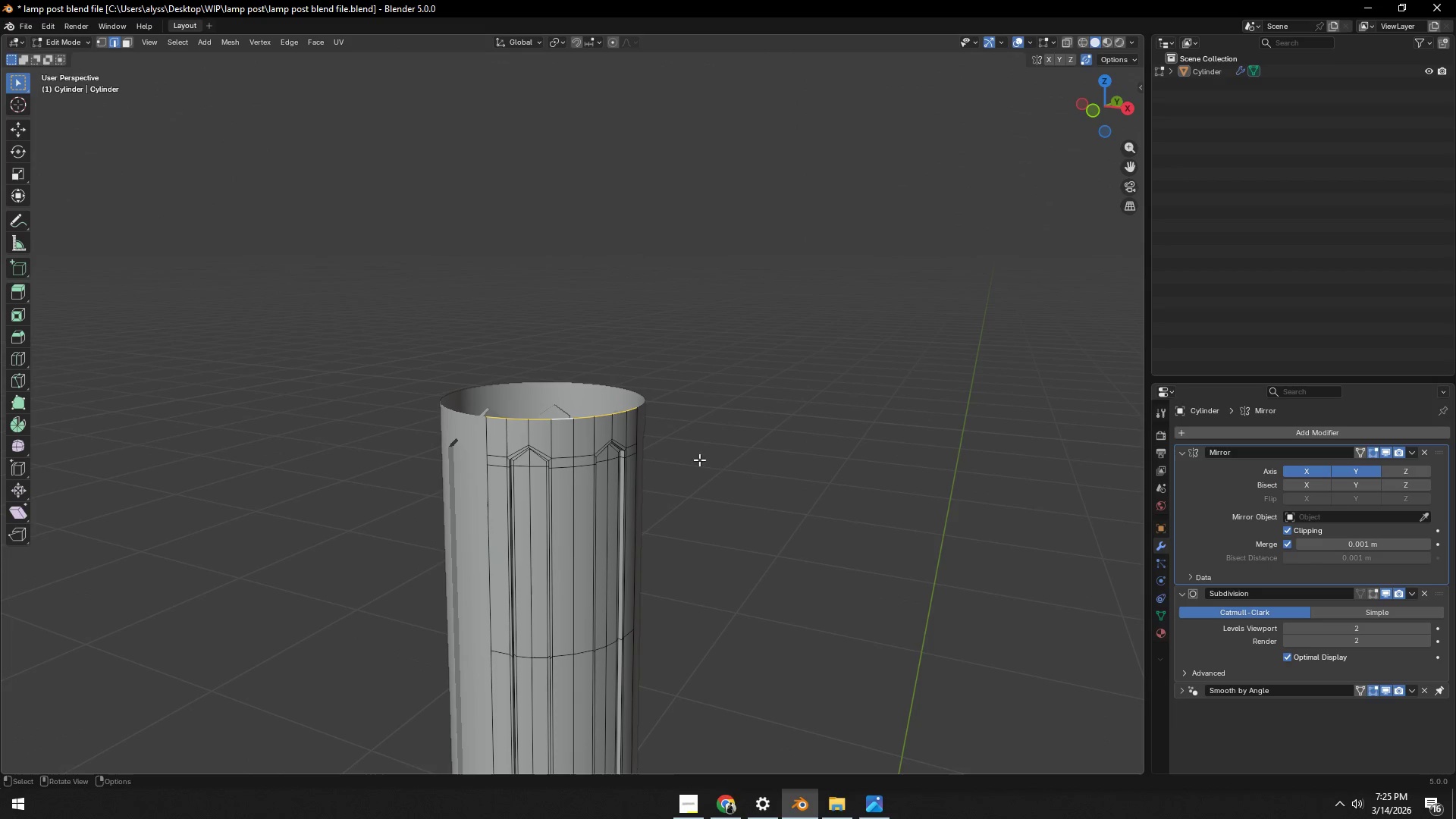 
left_click([739, 459])
 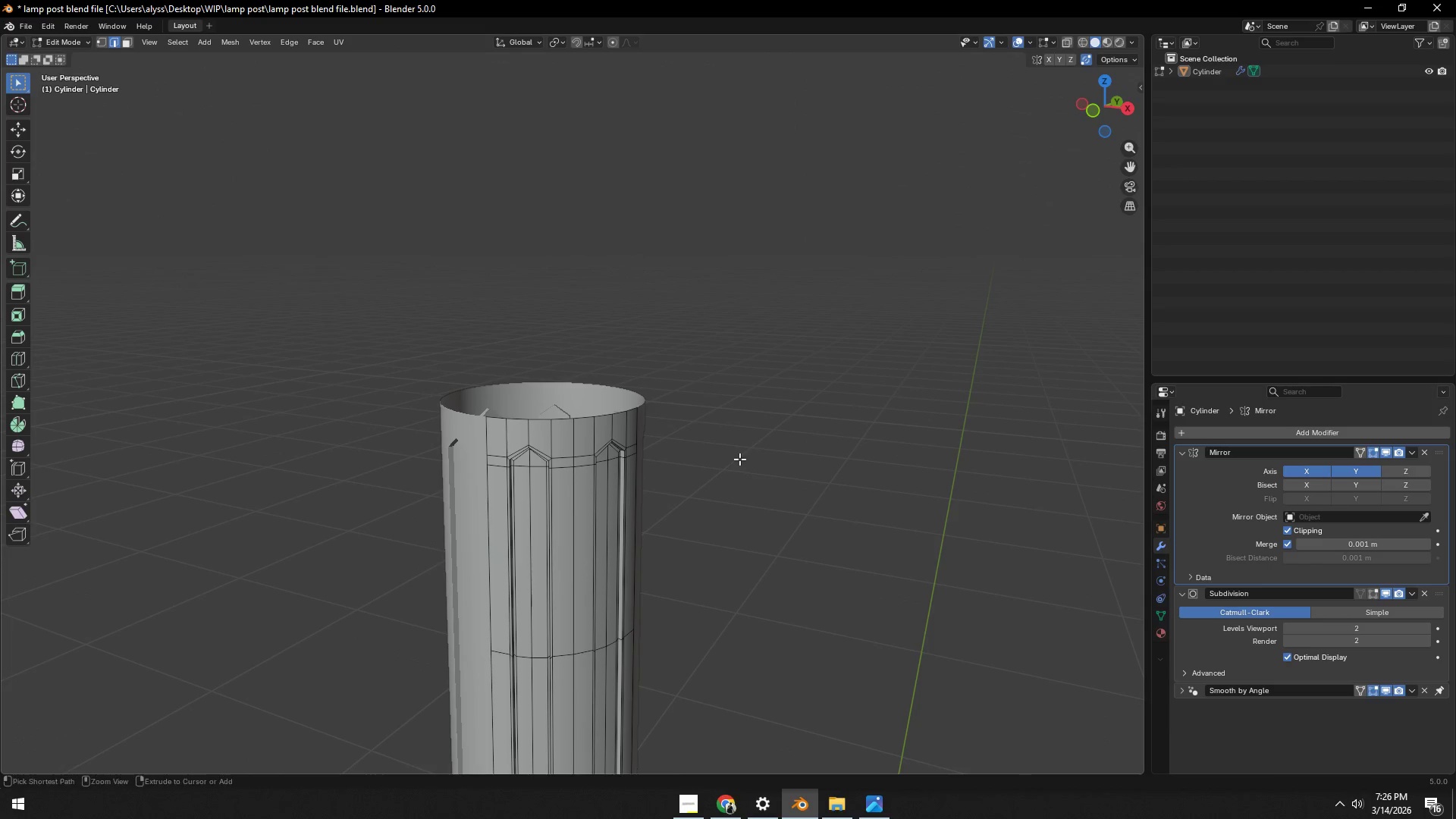 
key(Control+ControlLeft)
 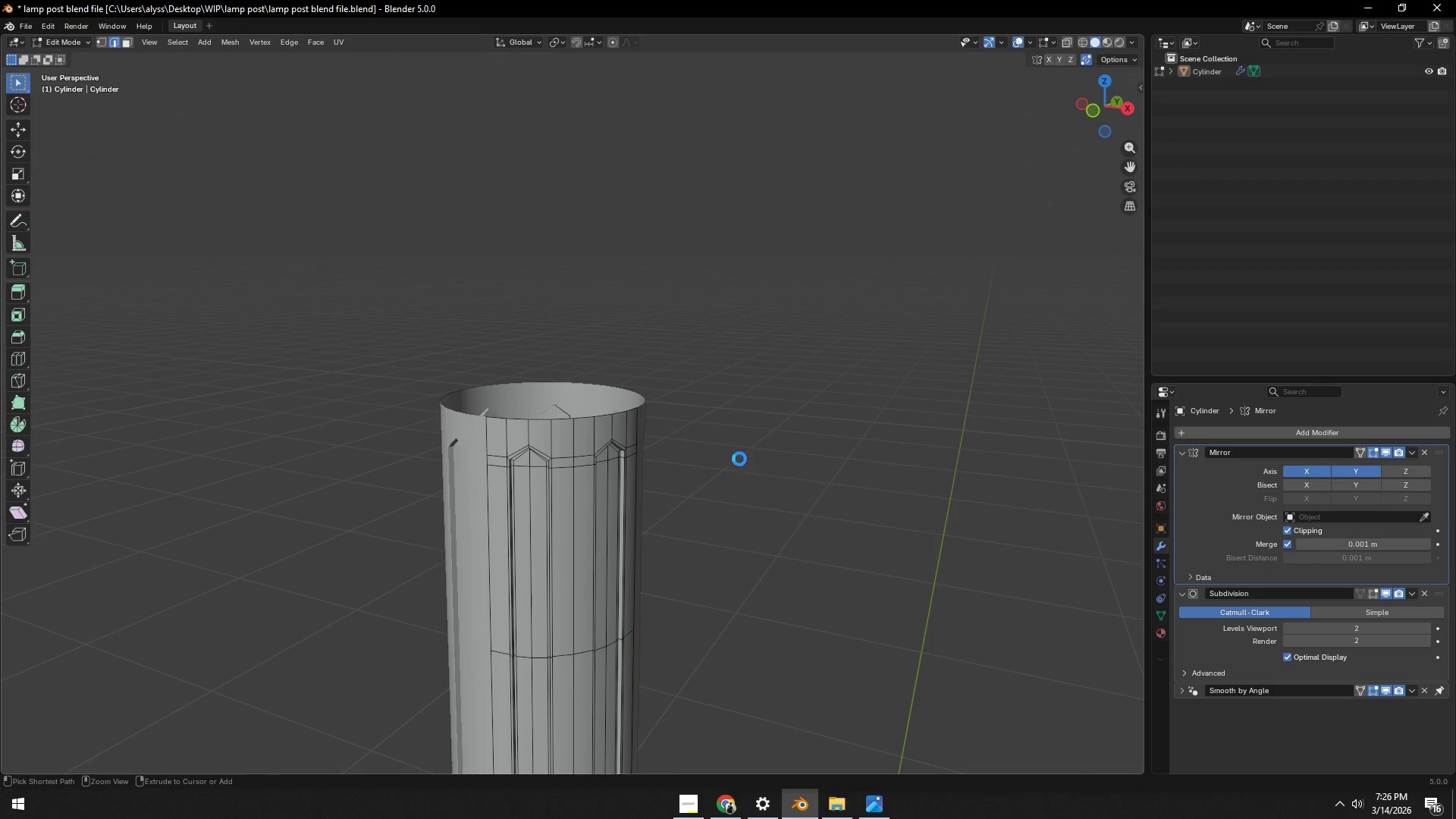 
key(Control+S)
 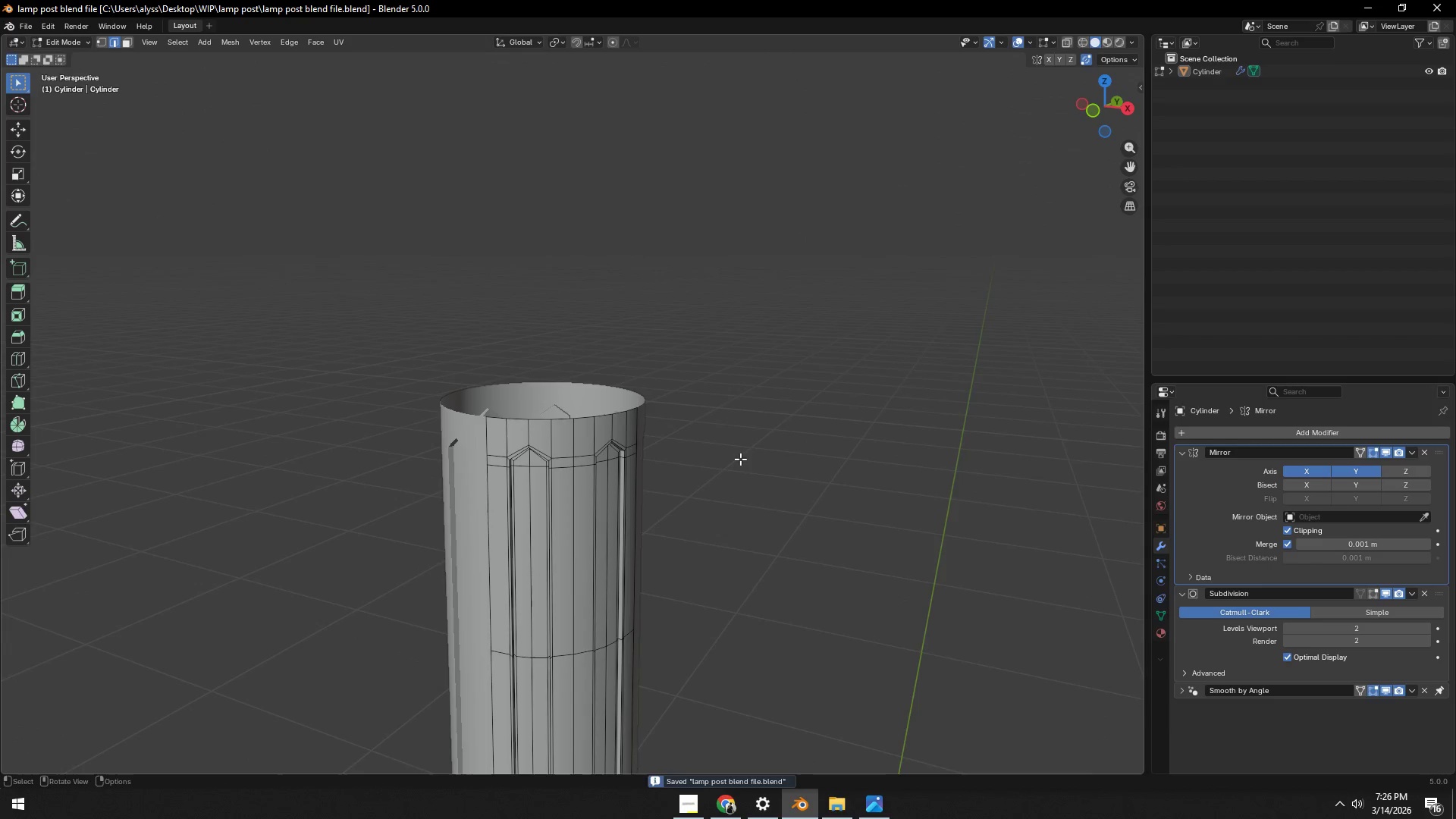 
hold_key(key=ShiftLeft, duration=0.52)
 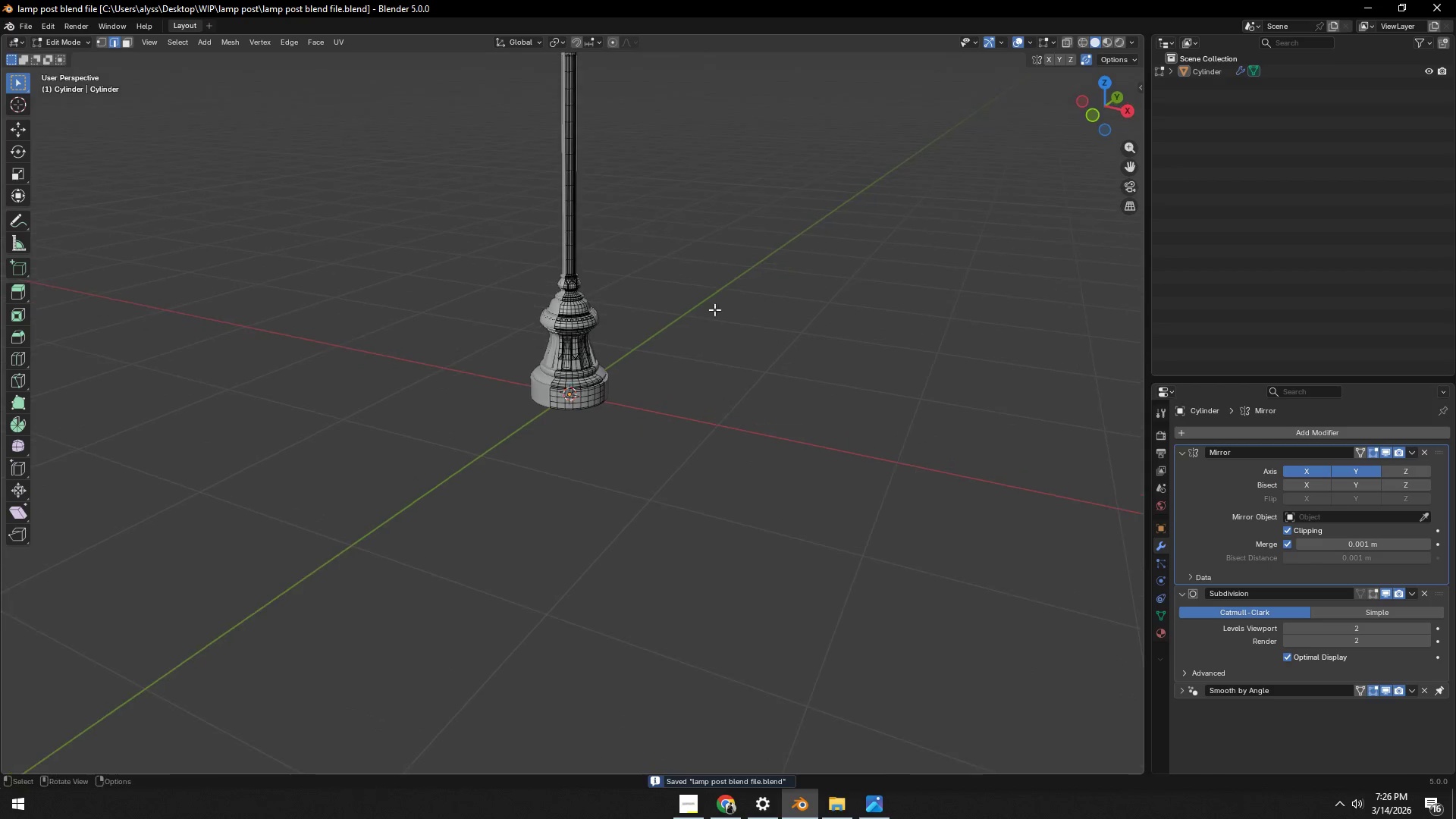 
scroll: coordinate [741, 484], scroll_direction: down, amount: 12.0
 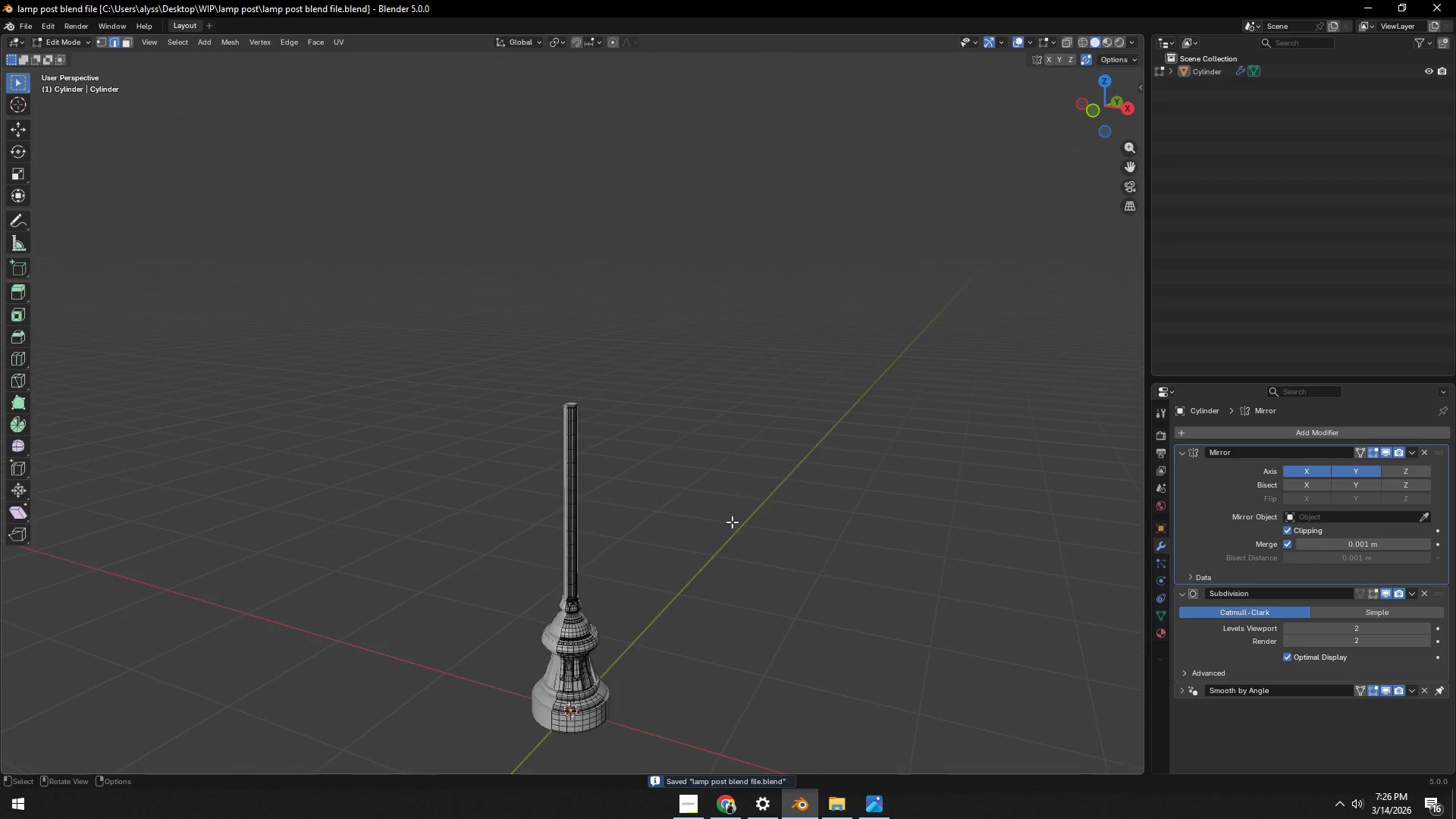 
scroll: coordinate [704, 332], scroll_direction: up, amount: 4.0
 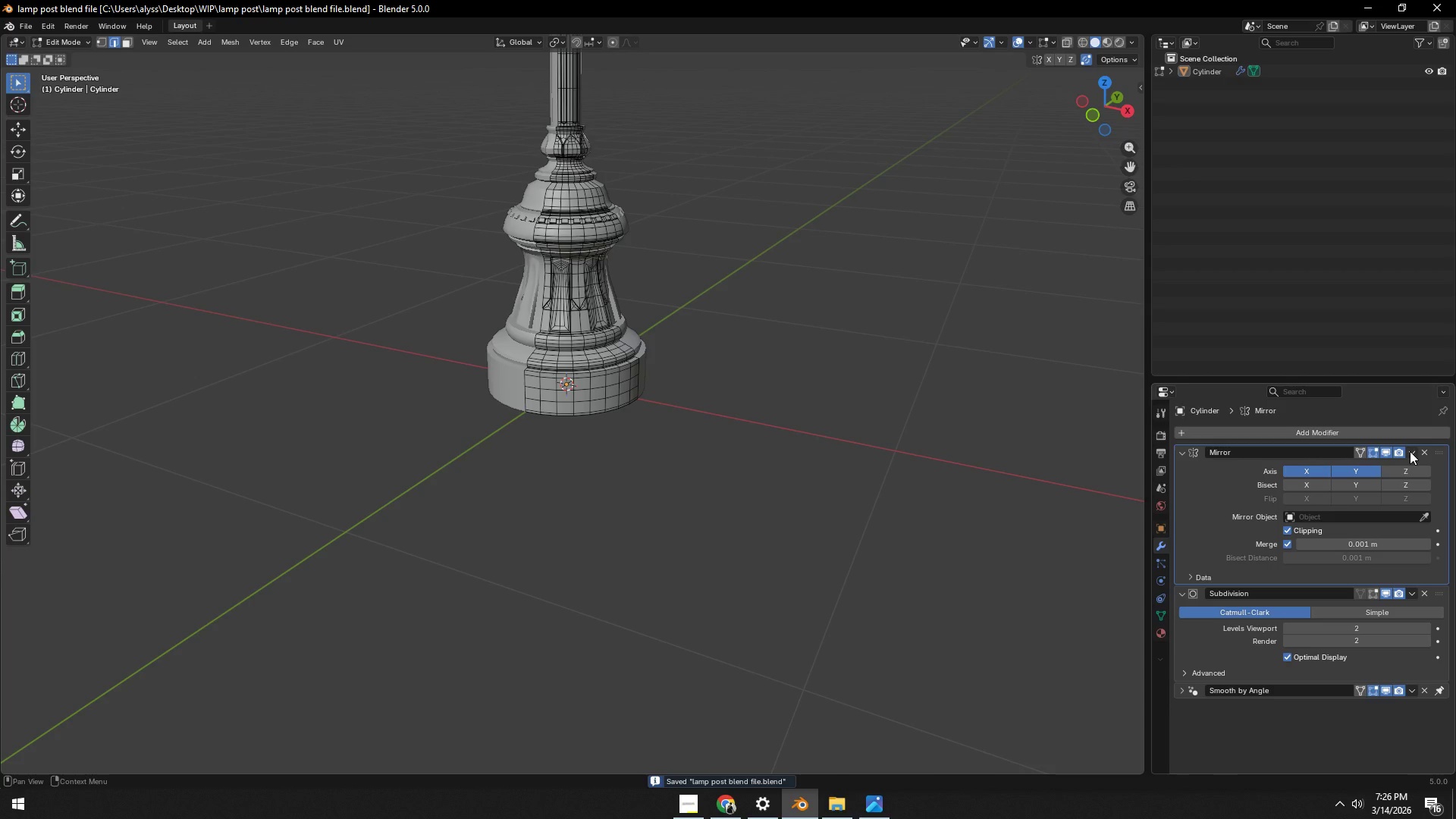 
key(Tab)
 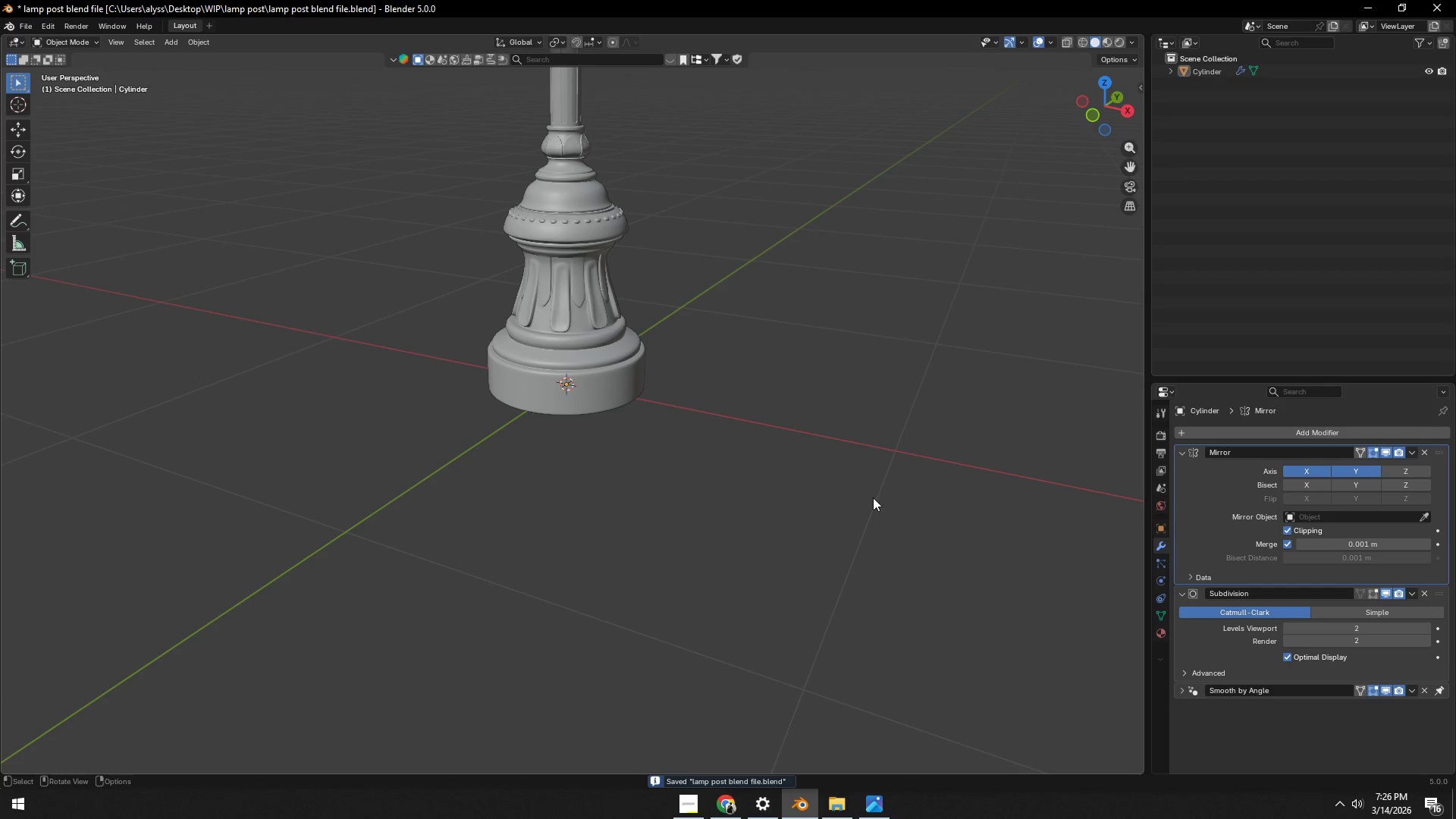 
left_click([859, 500])
 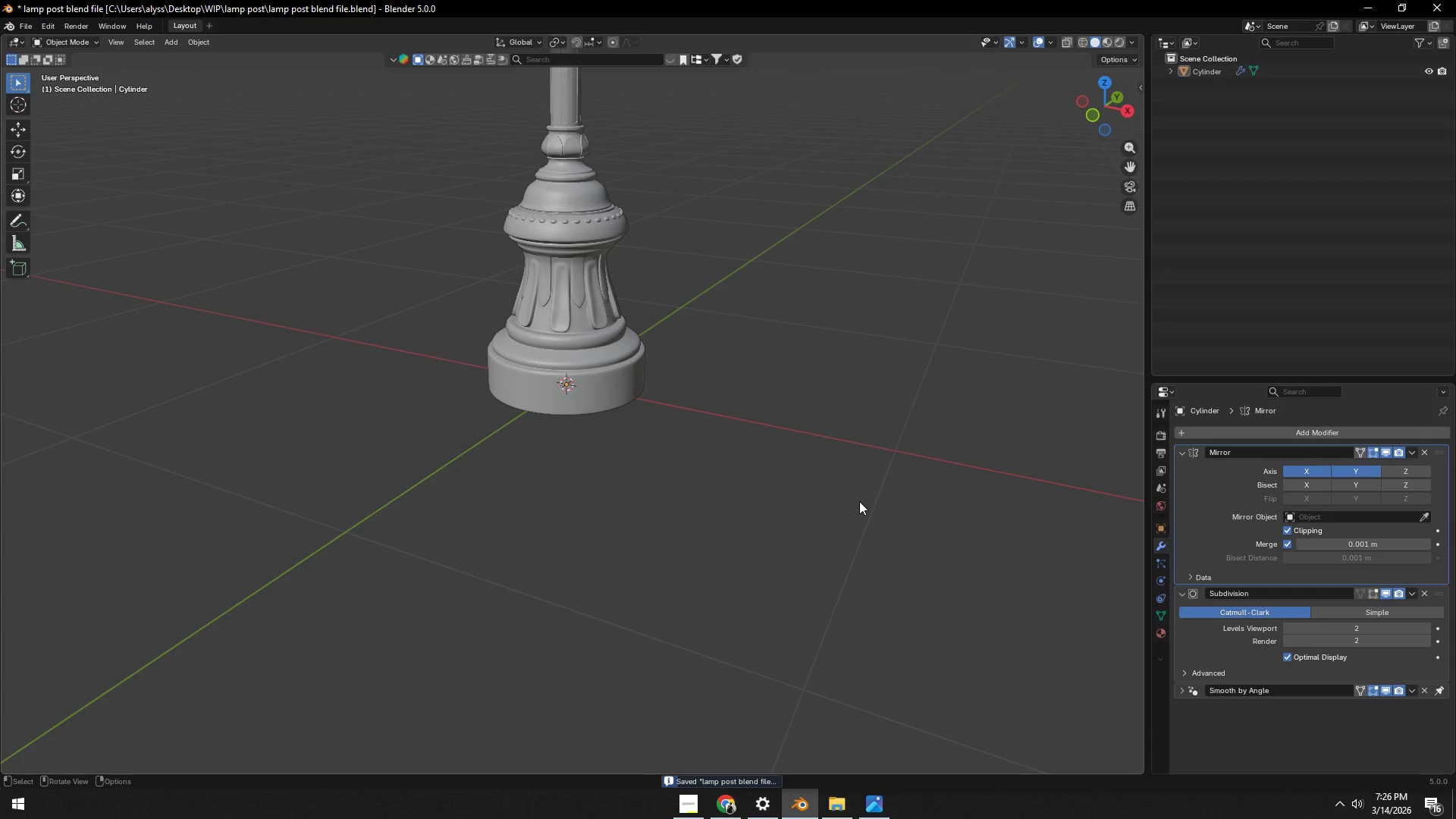 
key(Control+ControlLeft)
 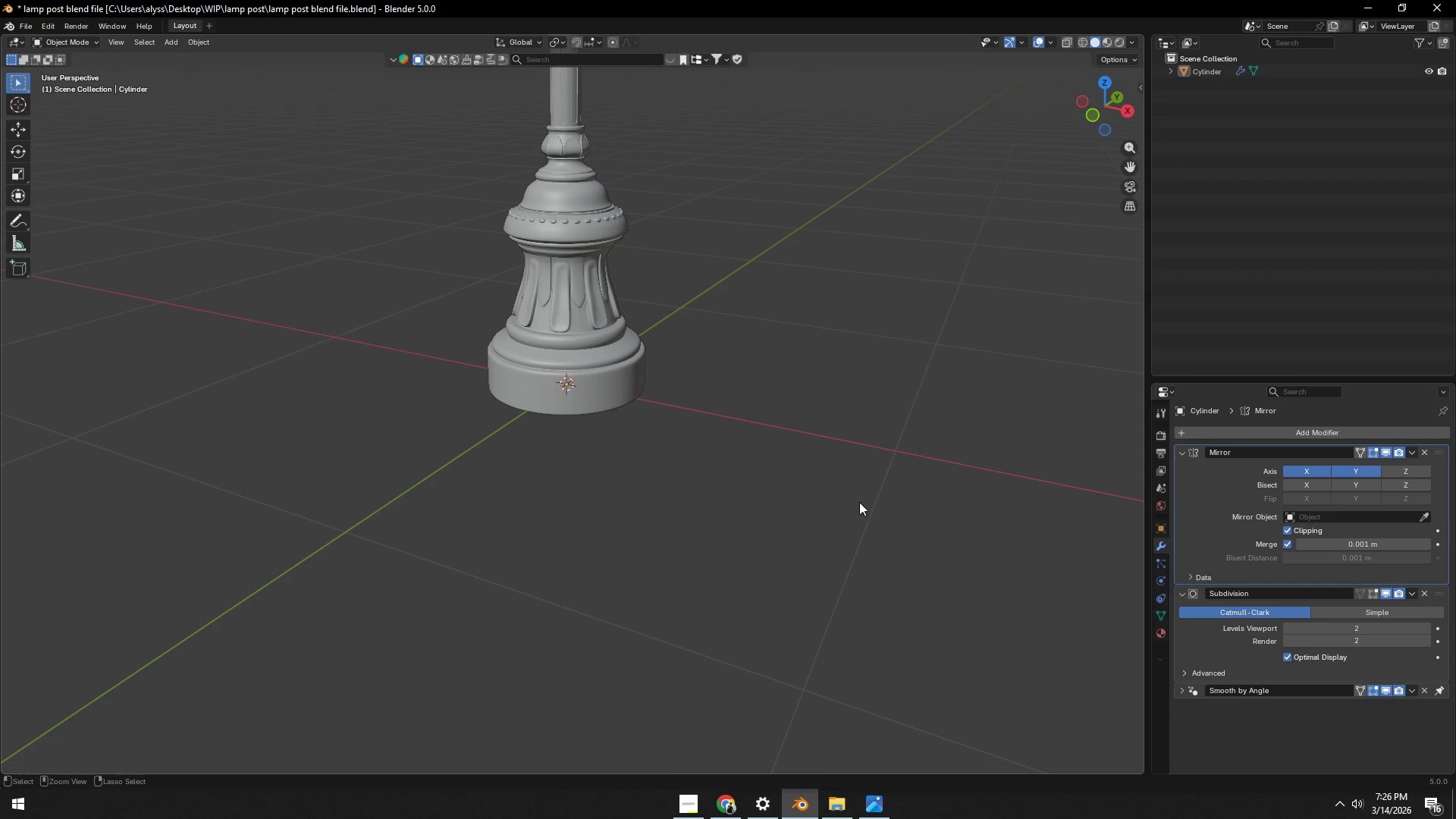 
key(Control+S)
 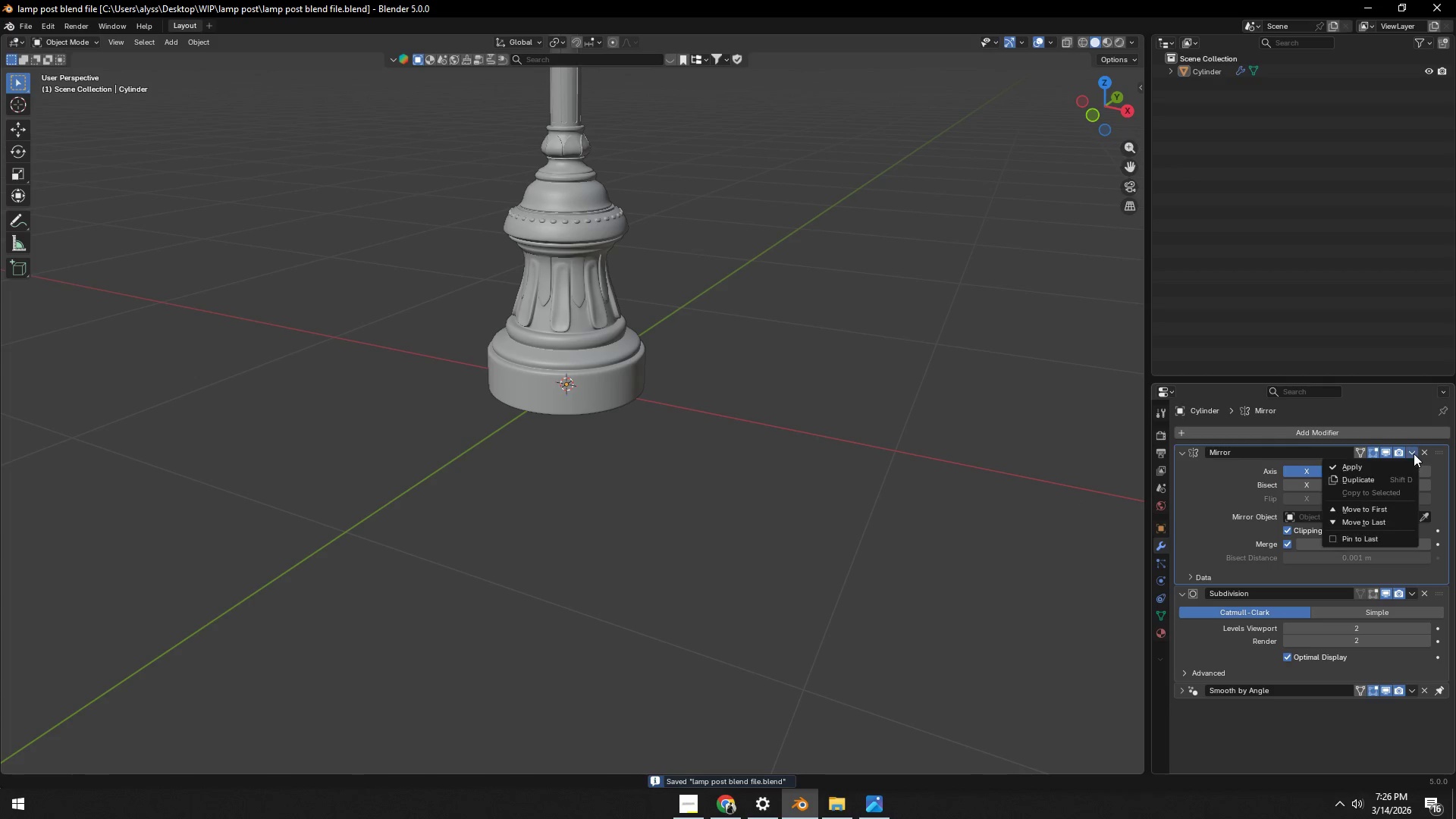 
double_click([1392, 466])
 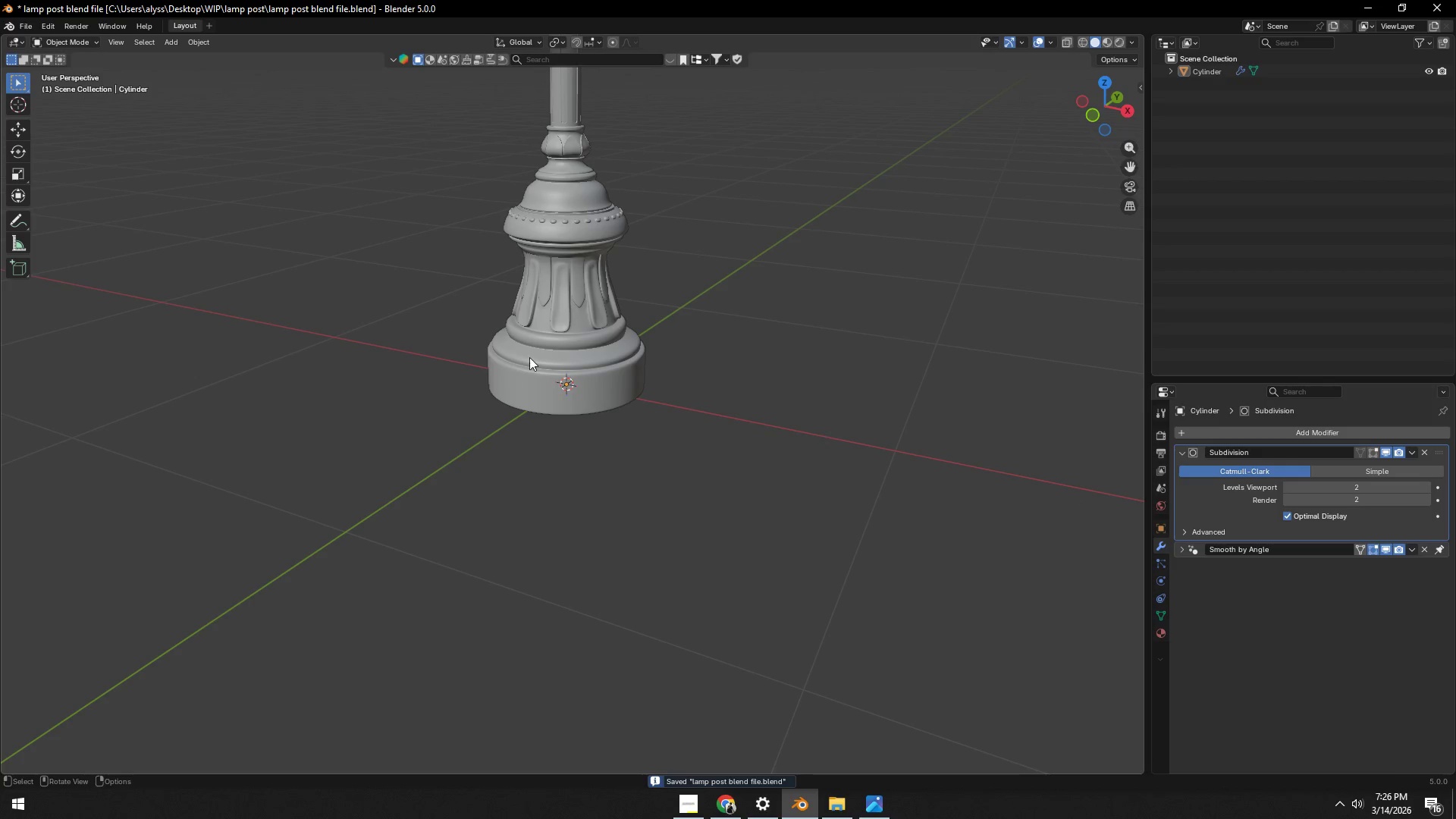 
key(Tab)
 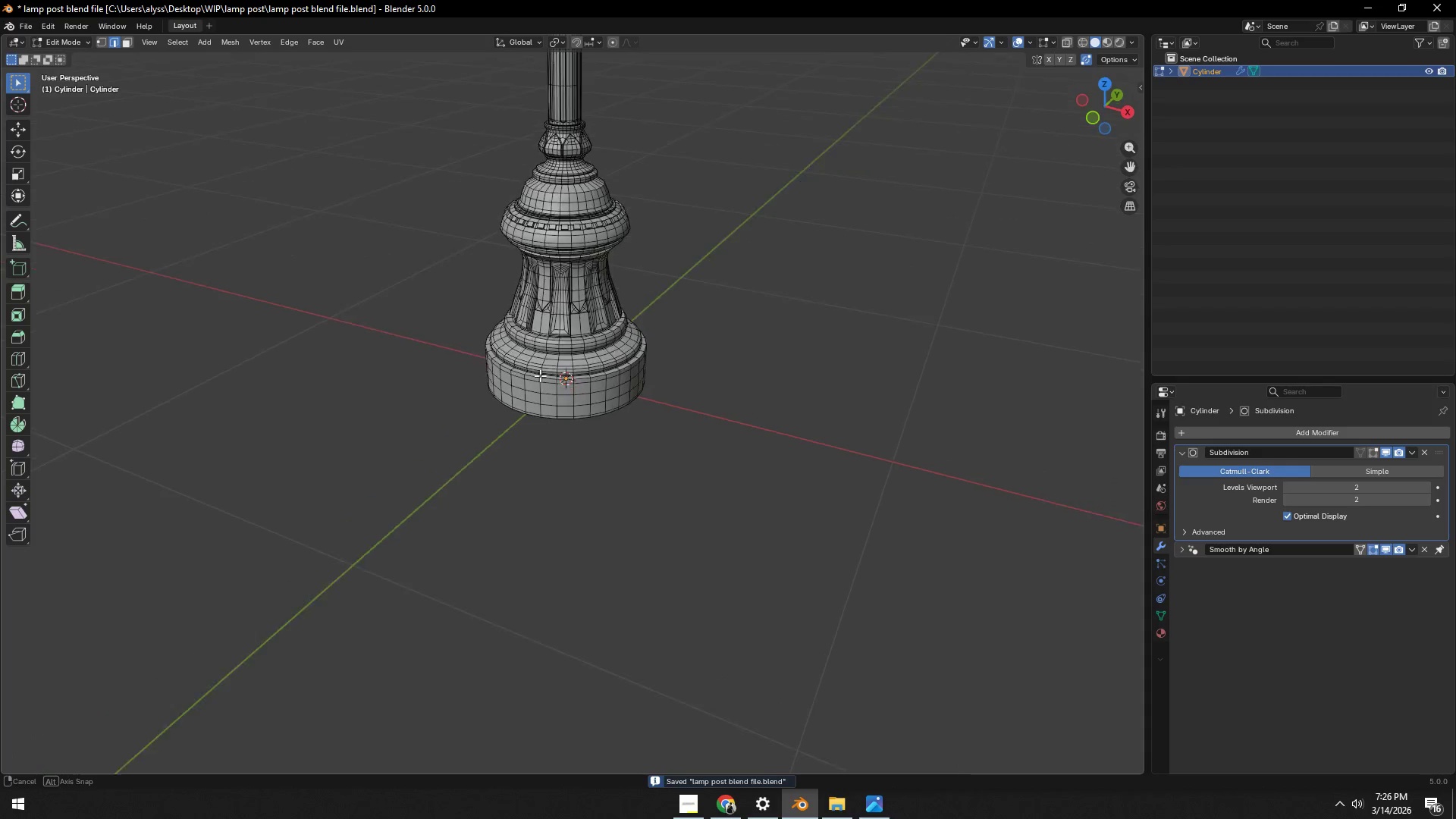 
hold_key(key=ShiftLeft, duration=0.53)
 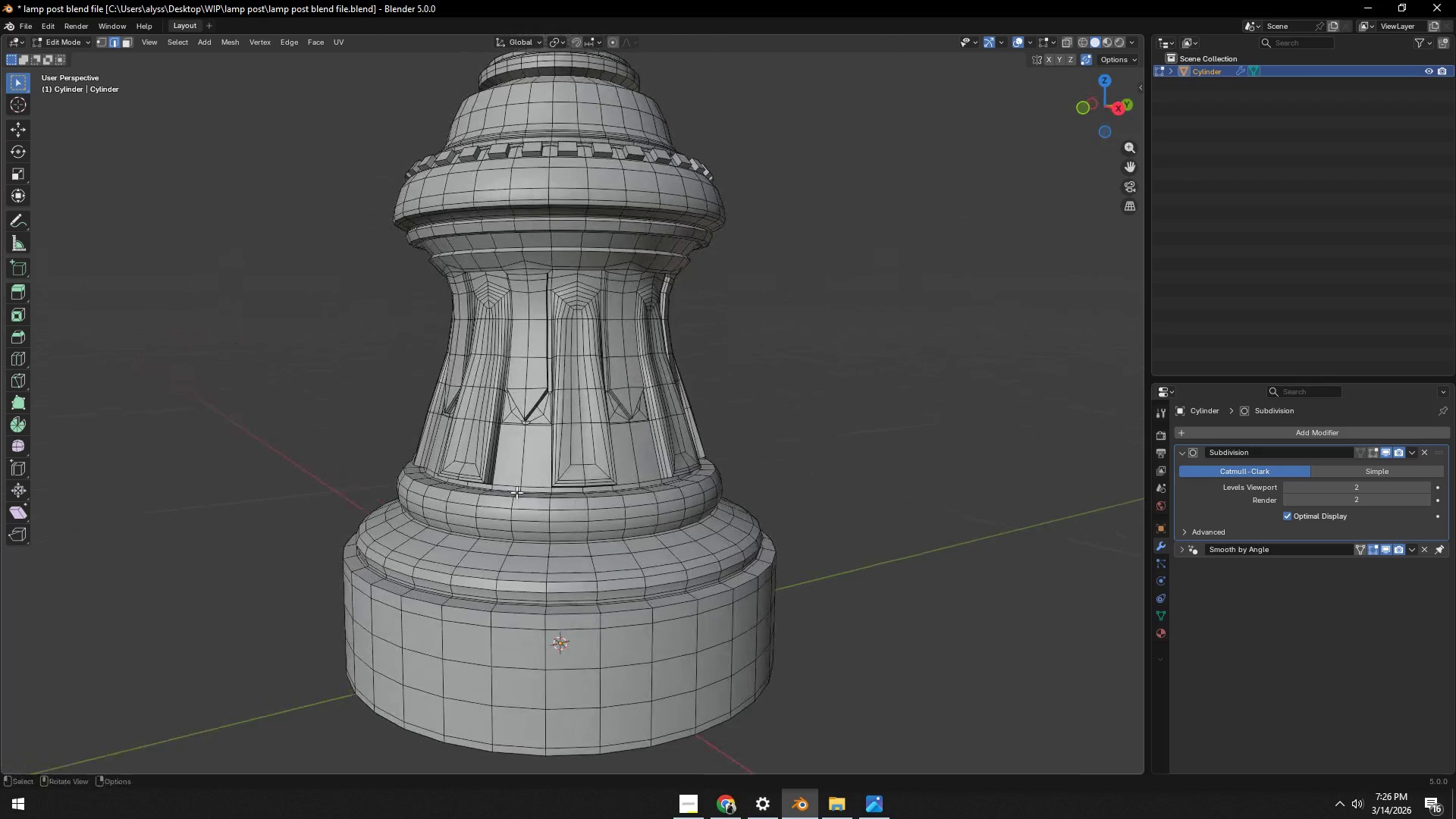 
scroll: coordinate [541, 378], scroll_direction: up, amount: 5.0
 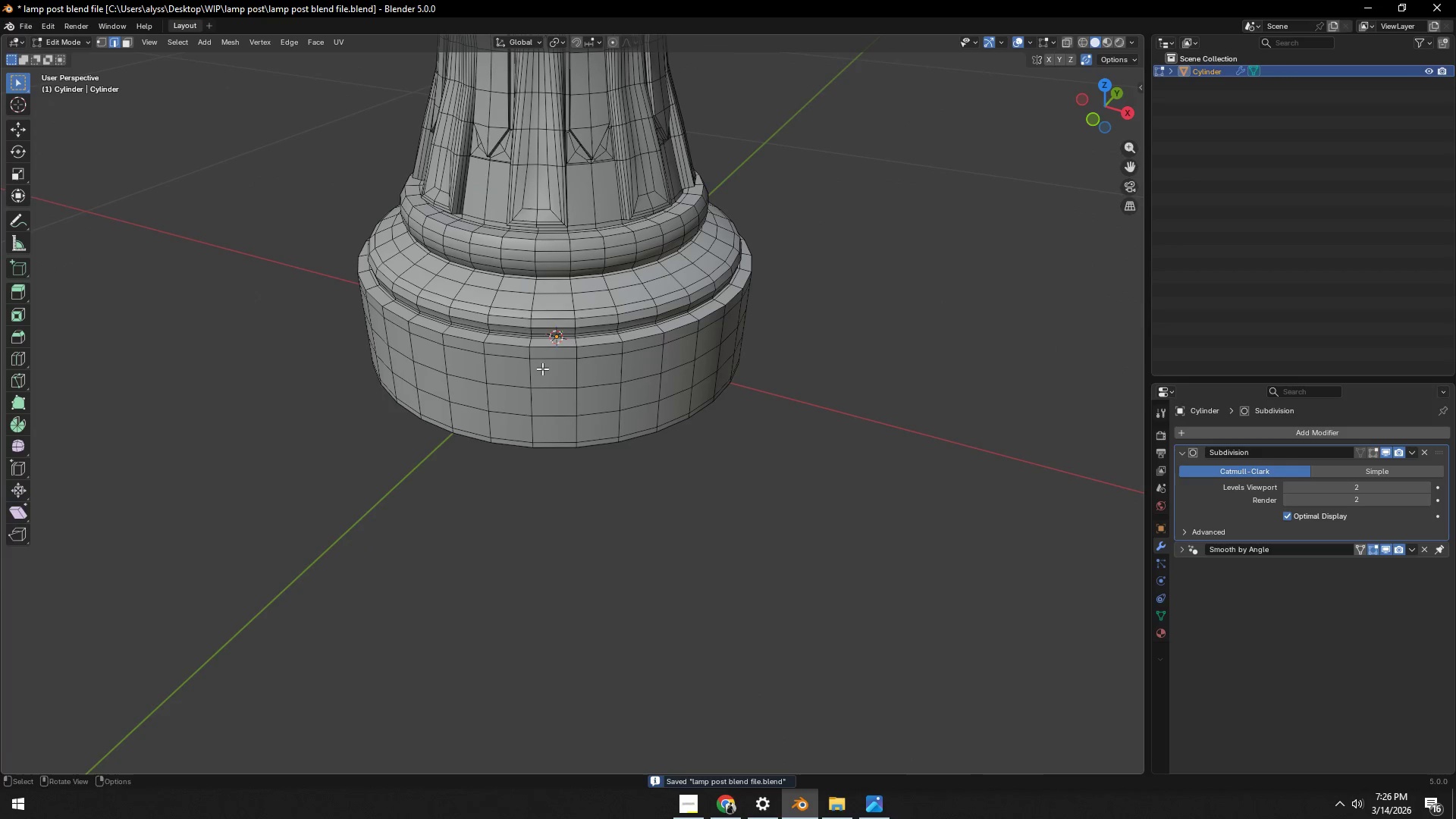 
hold_key(key=ShiftLeft, duration=0.44)
 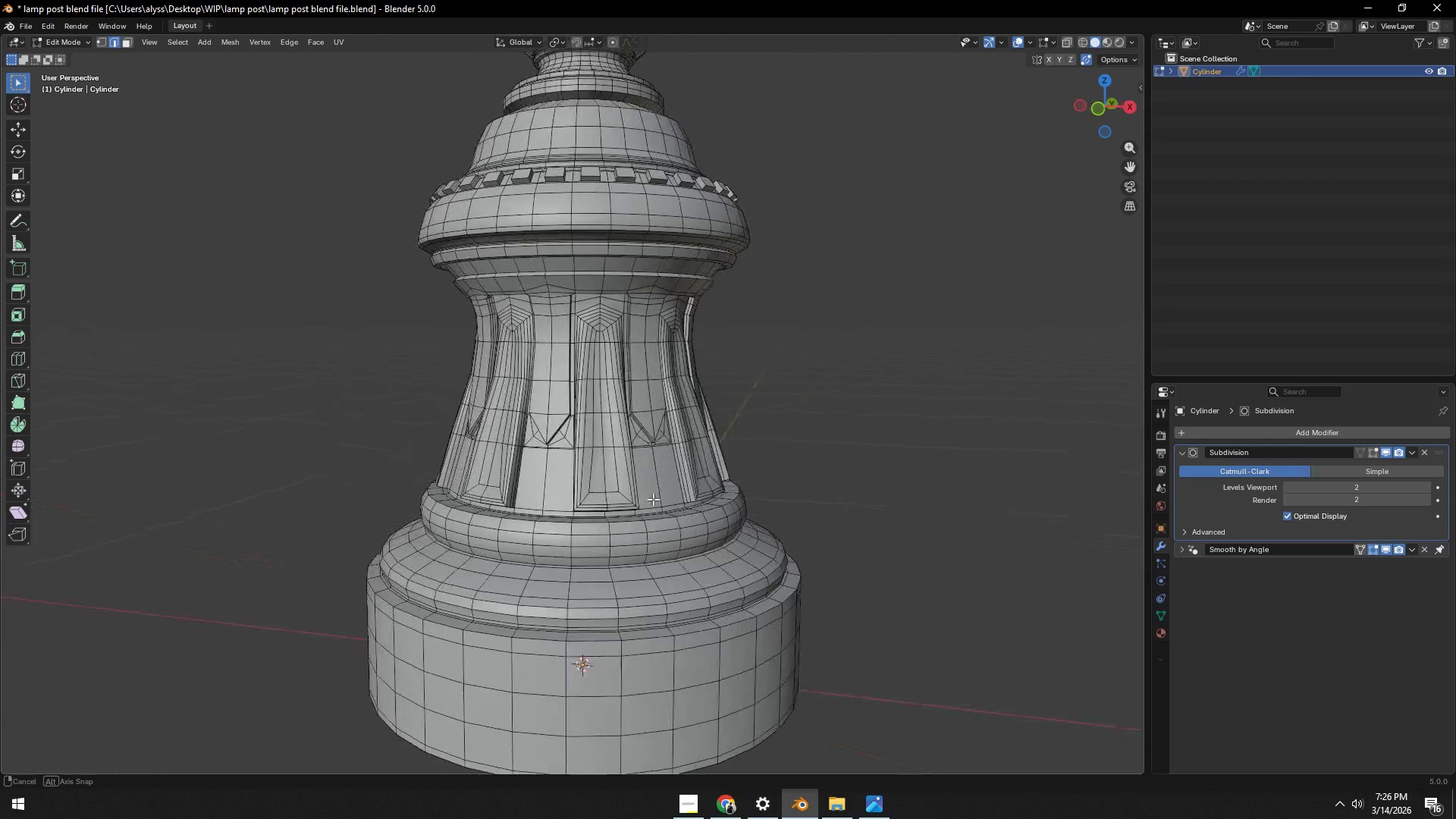 
scroll: coordinate [630, 504], scroll_direction: up, amount: 4.0
 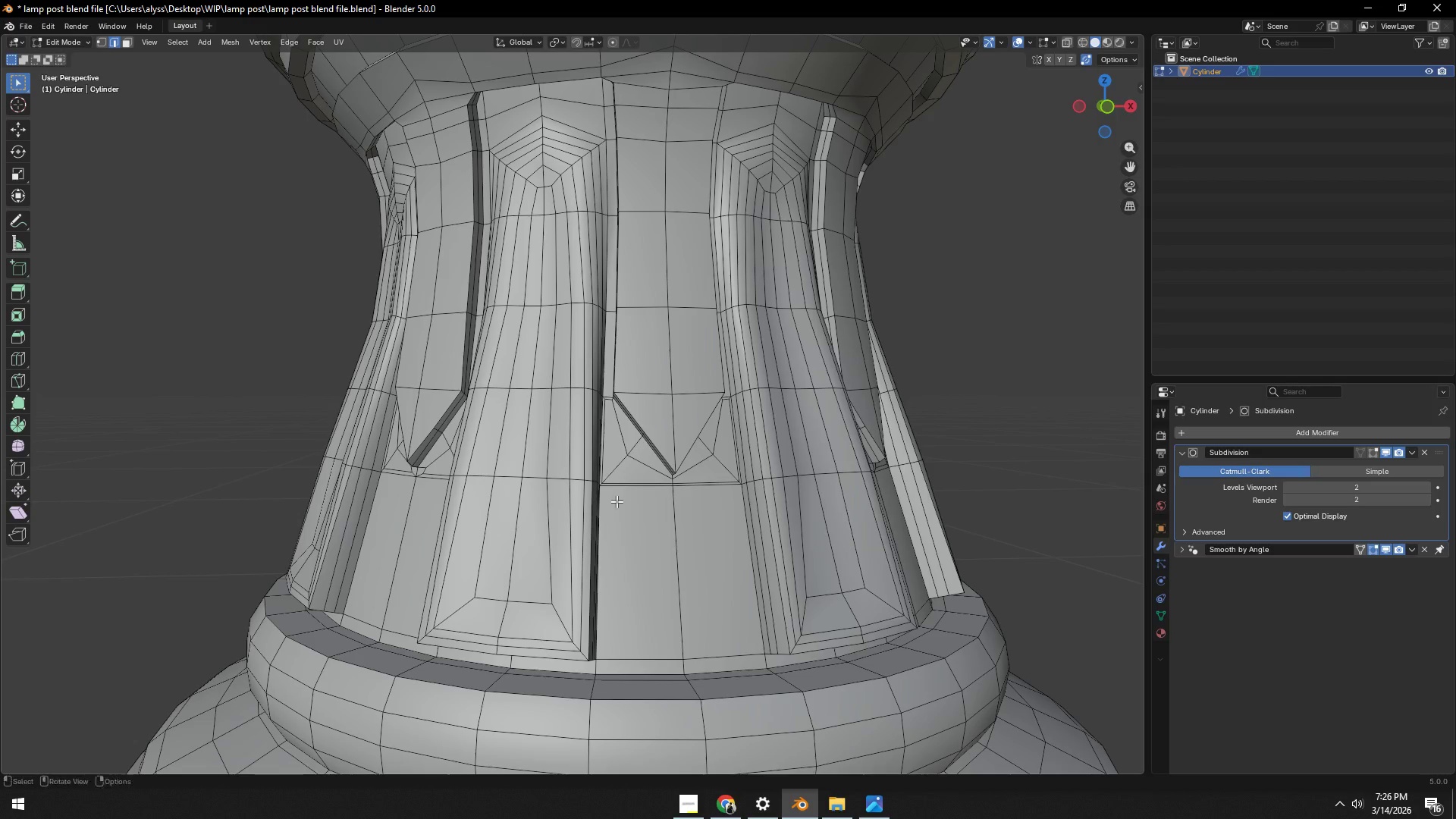 
hold_key(key=ShiftLeft, duration=0.98)
 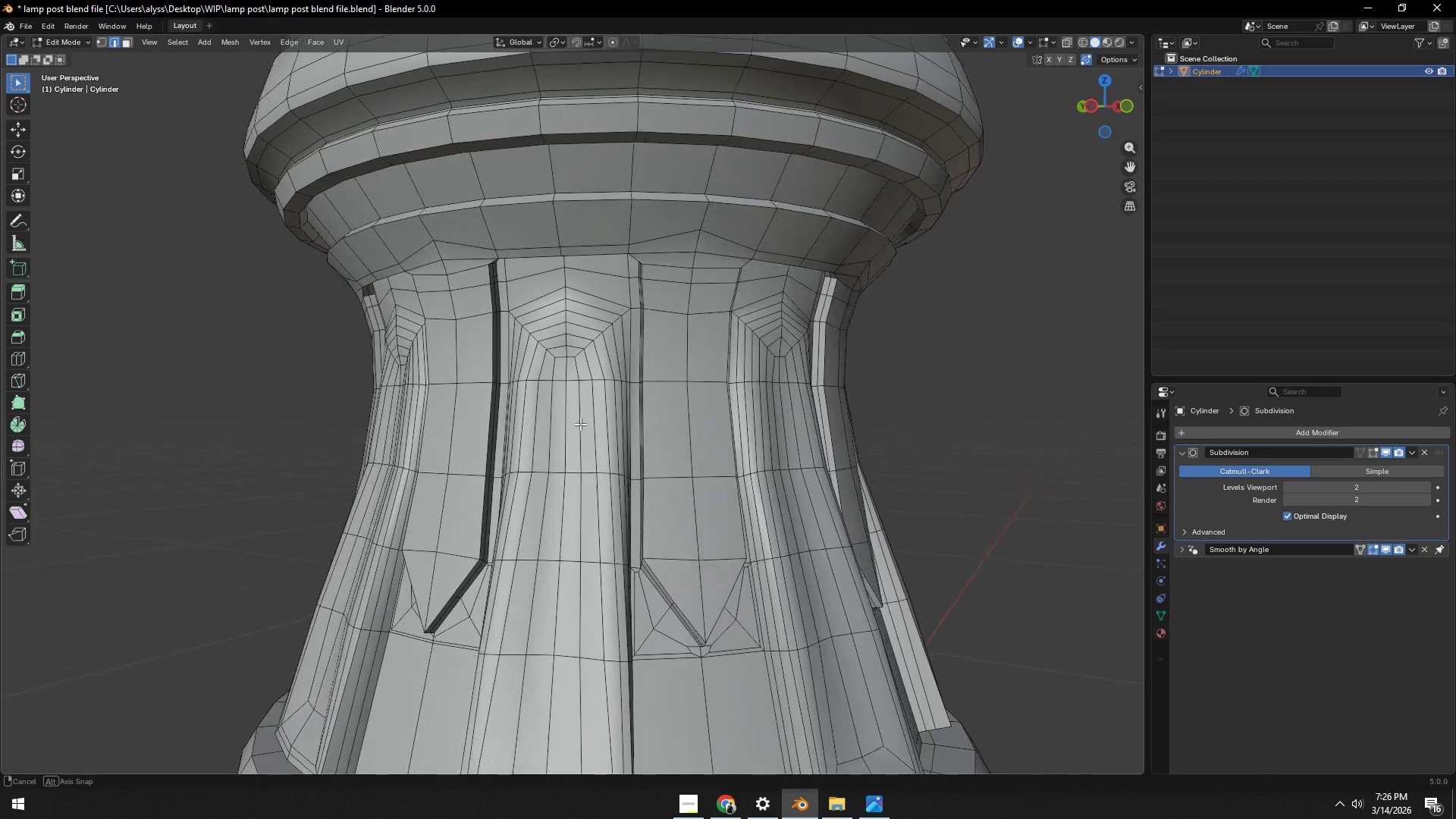 
wait(6.62)
 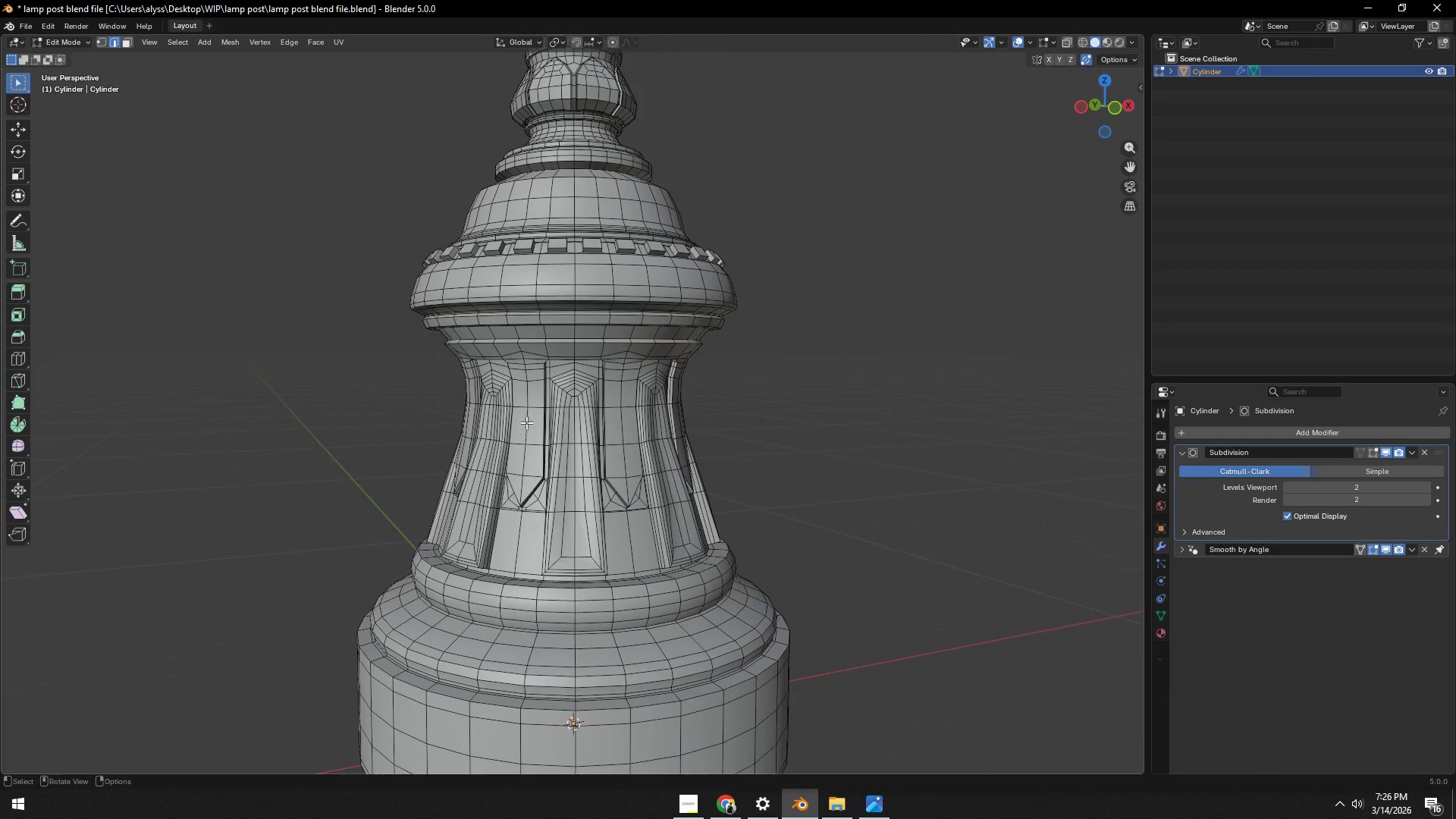 
hold_key(key=ShiftLeft, duration=0.5)
 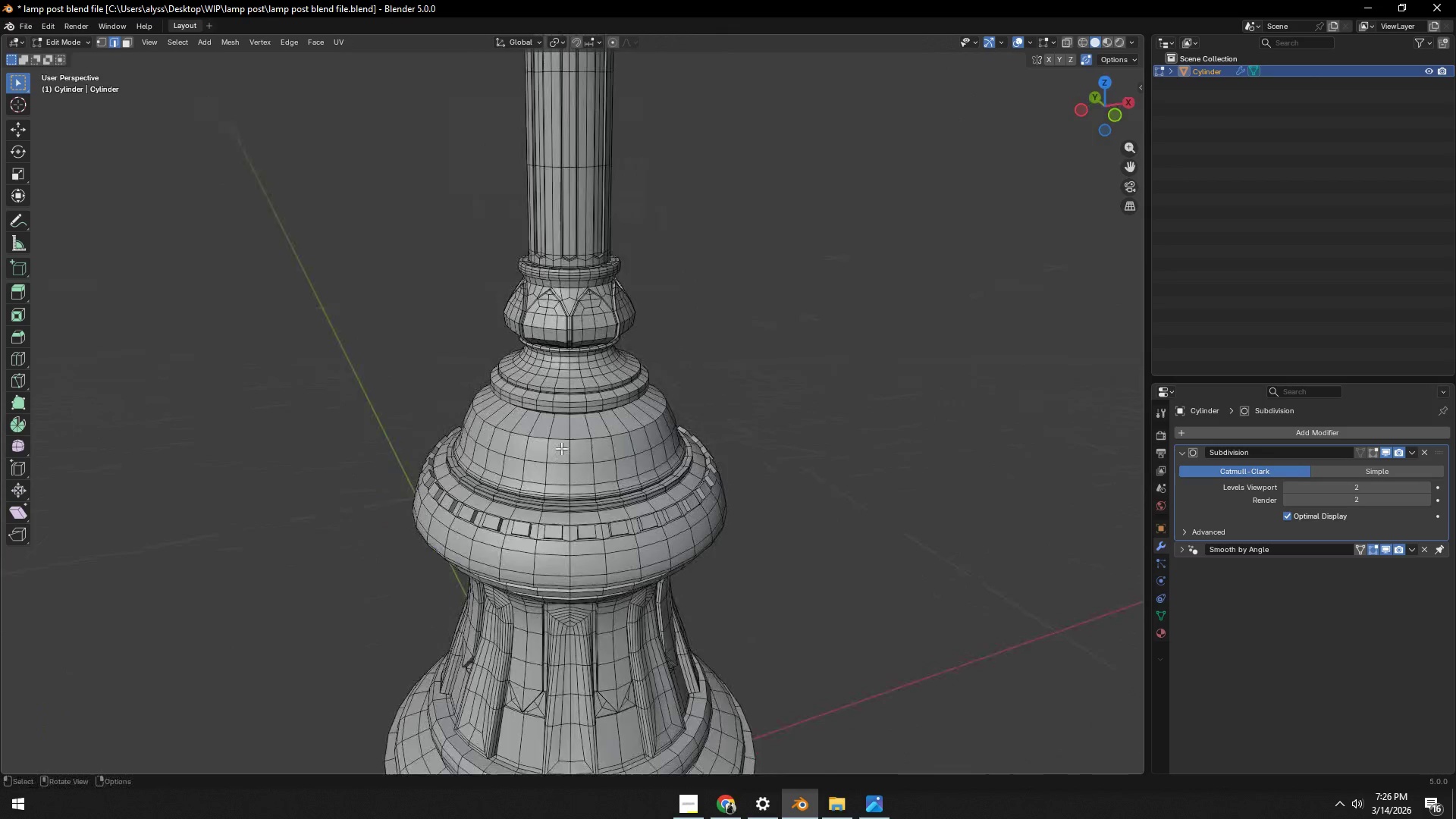 
scroll: coordinate [526, 431], scroll_direction: down, amount: 4.0
 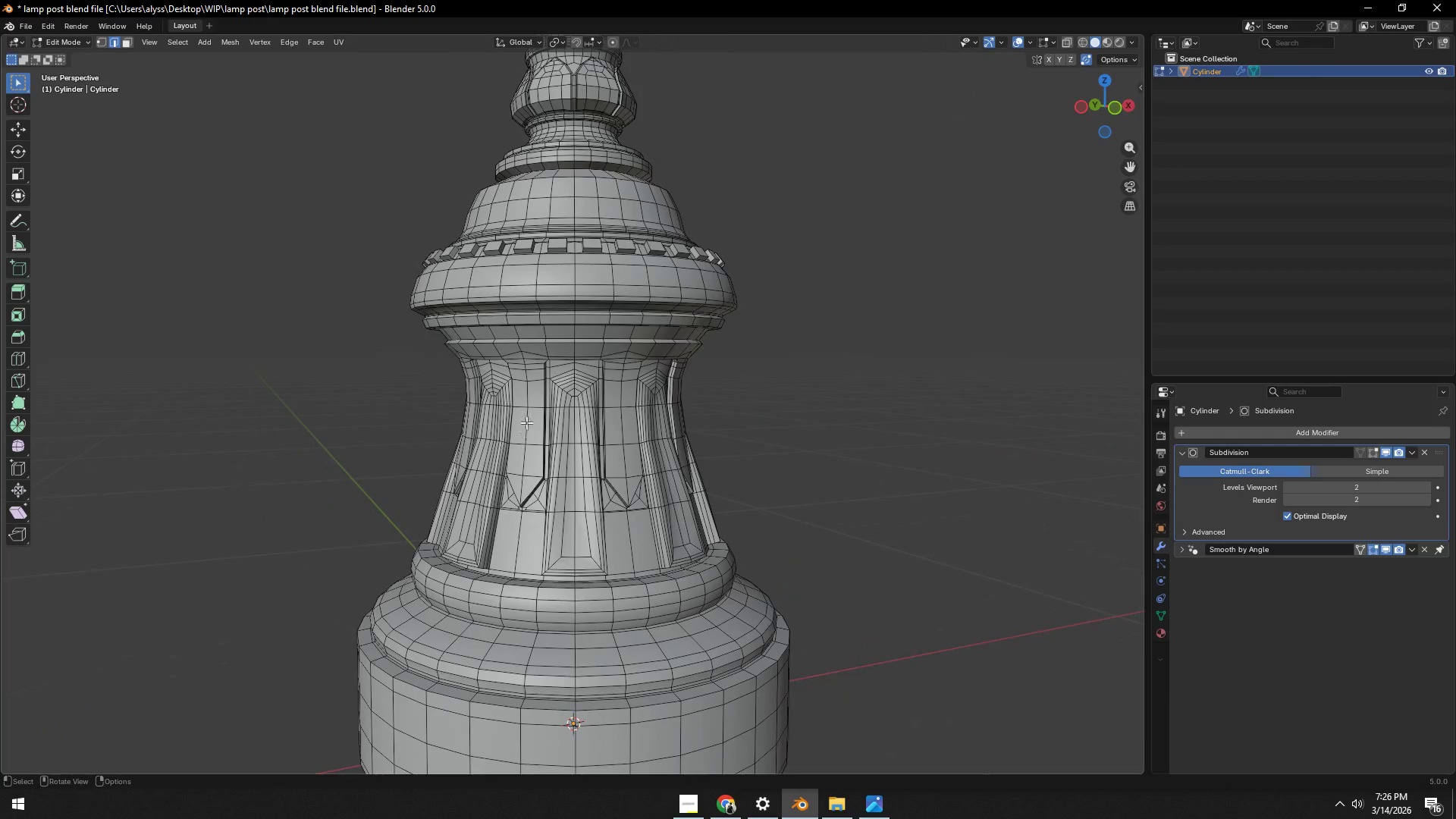 
hold_key(key=ShiftLeft, duration=0.59)
 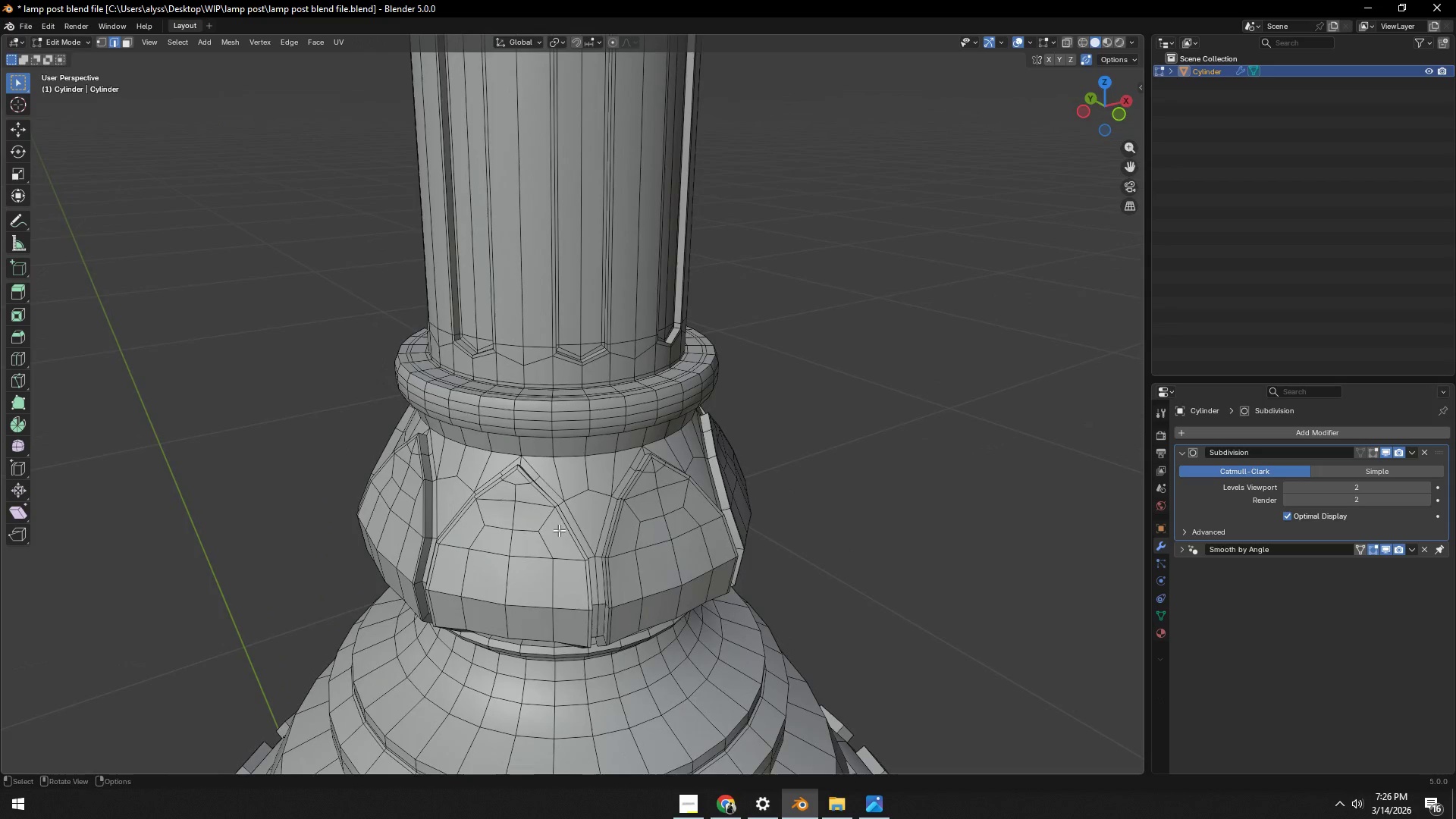 
scroll: coordinate [554, 532], scroll_direction: up, amount: 7.0
 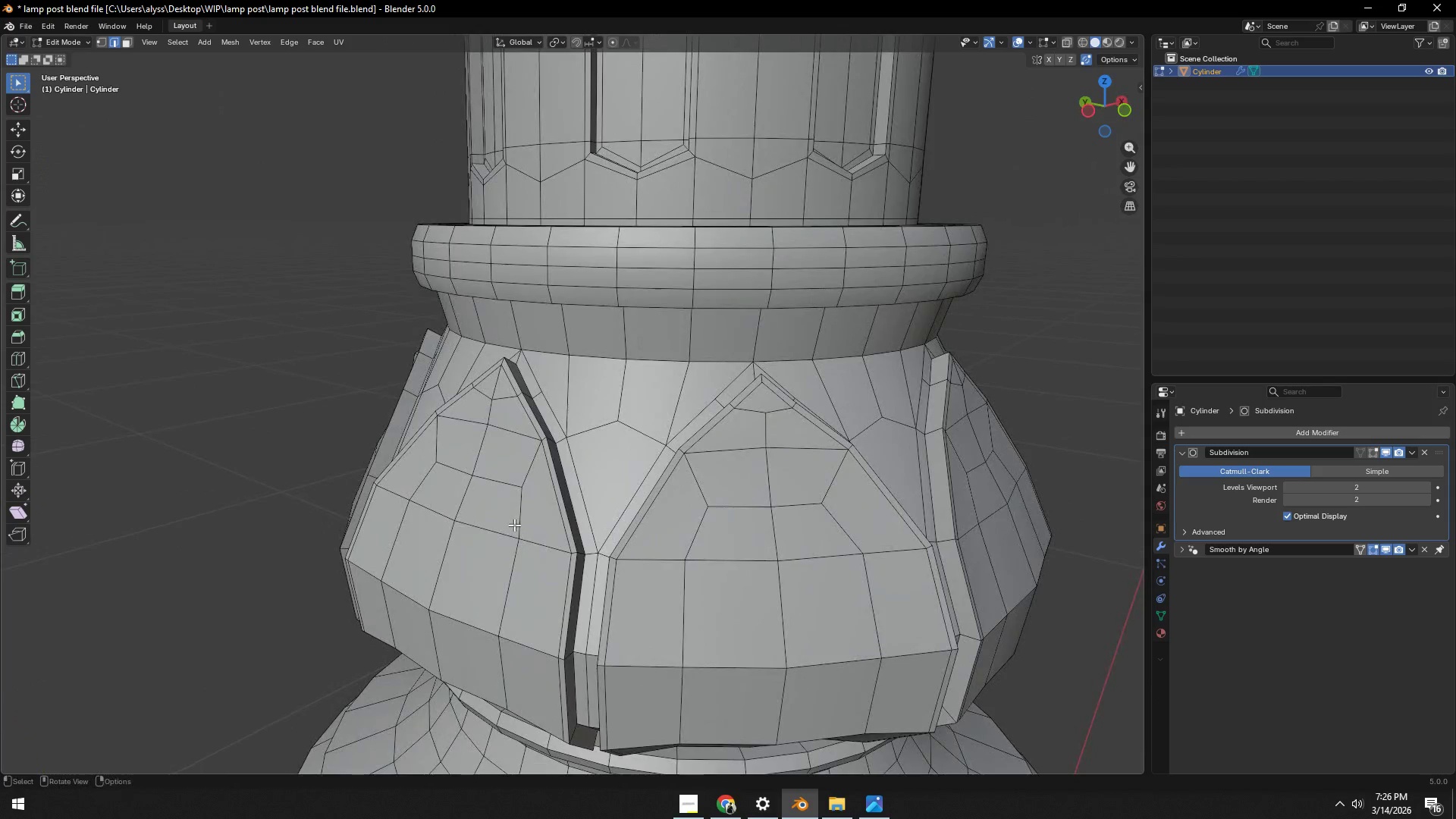 
key(2)
 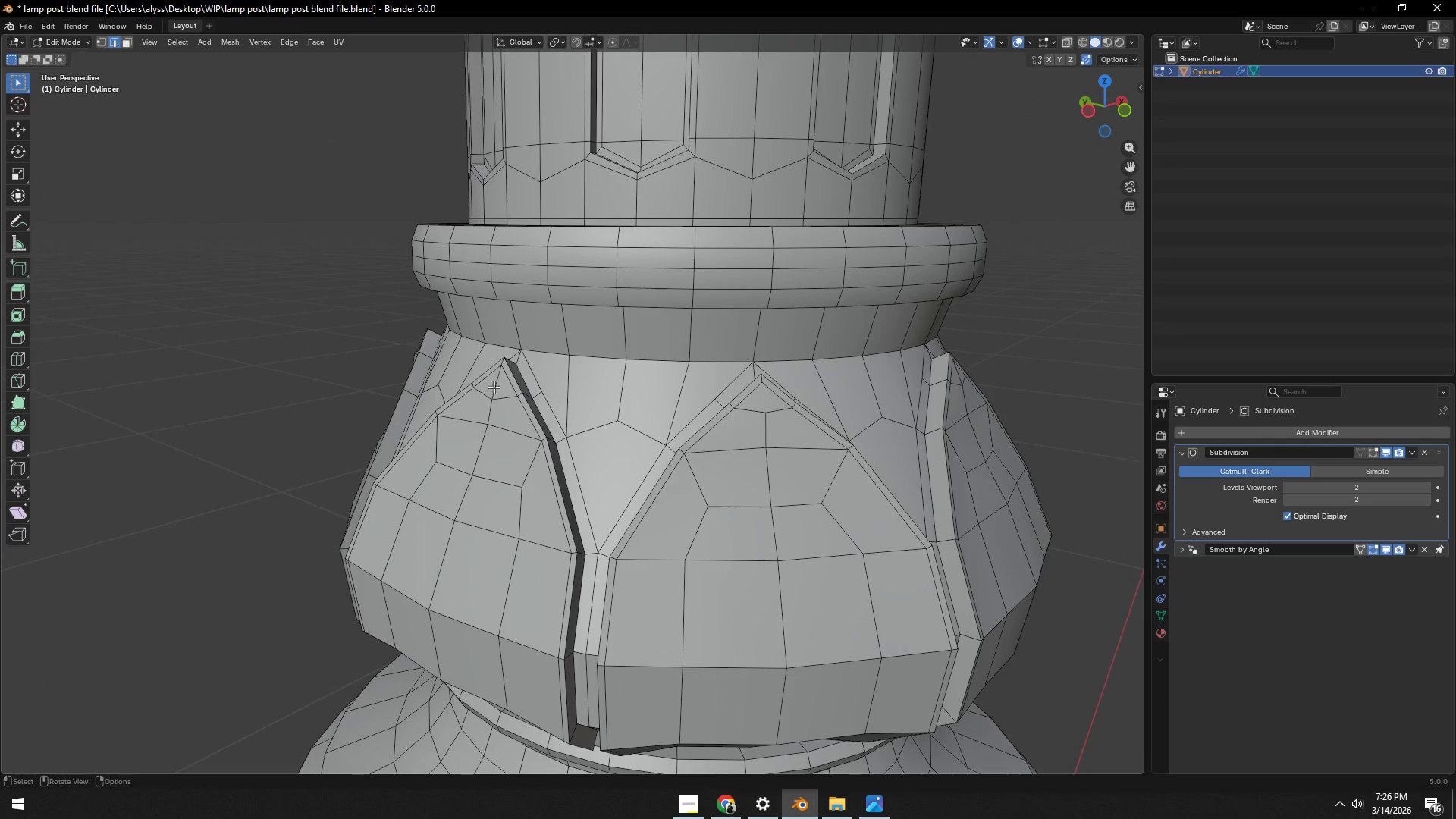 
left_click([494, 384])
 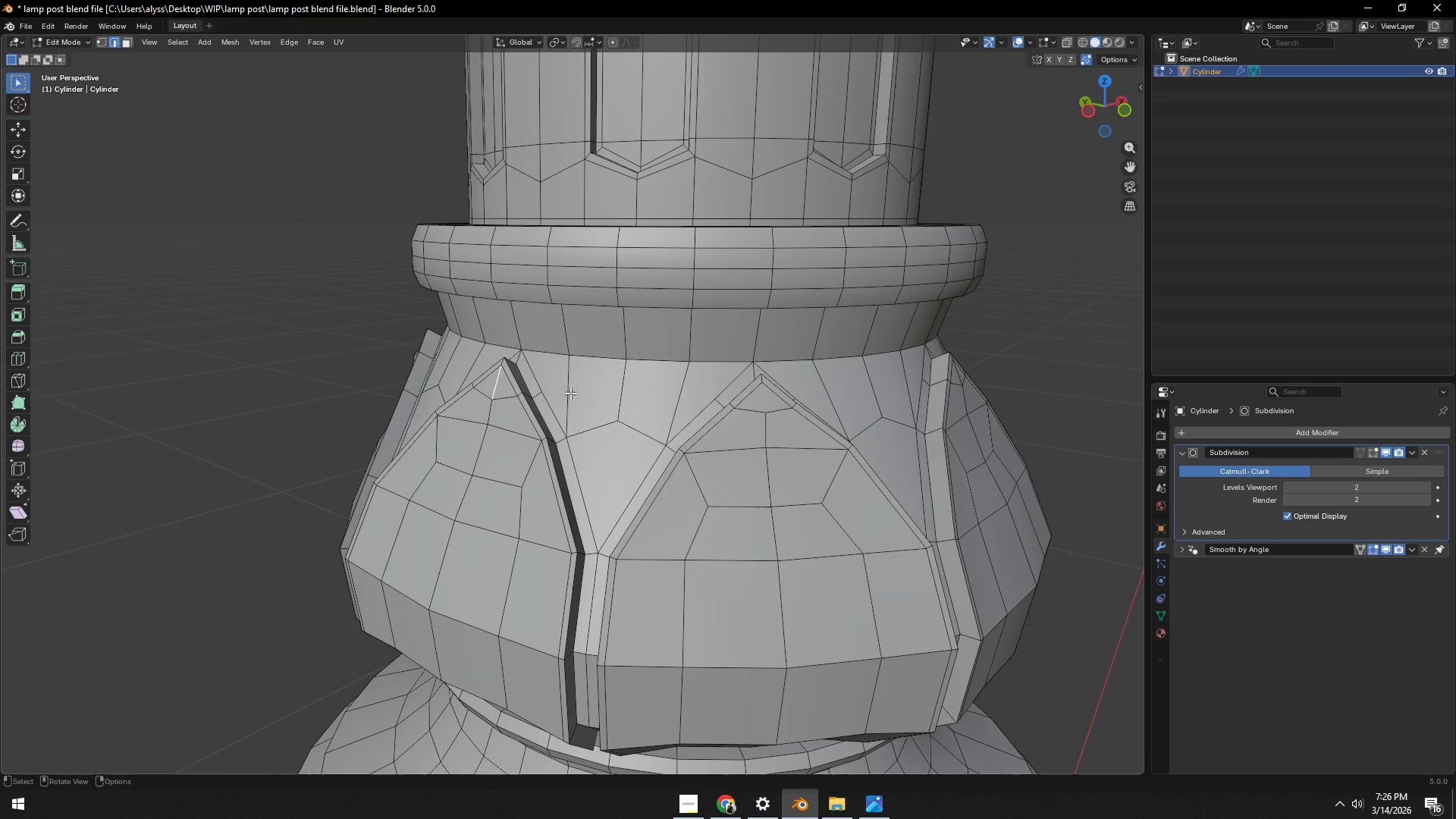 
hold_key(key=ShiftLeft, duration=0.5)
 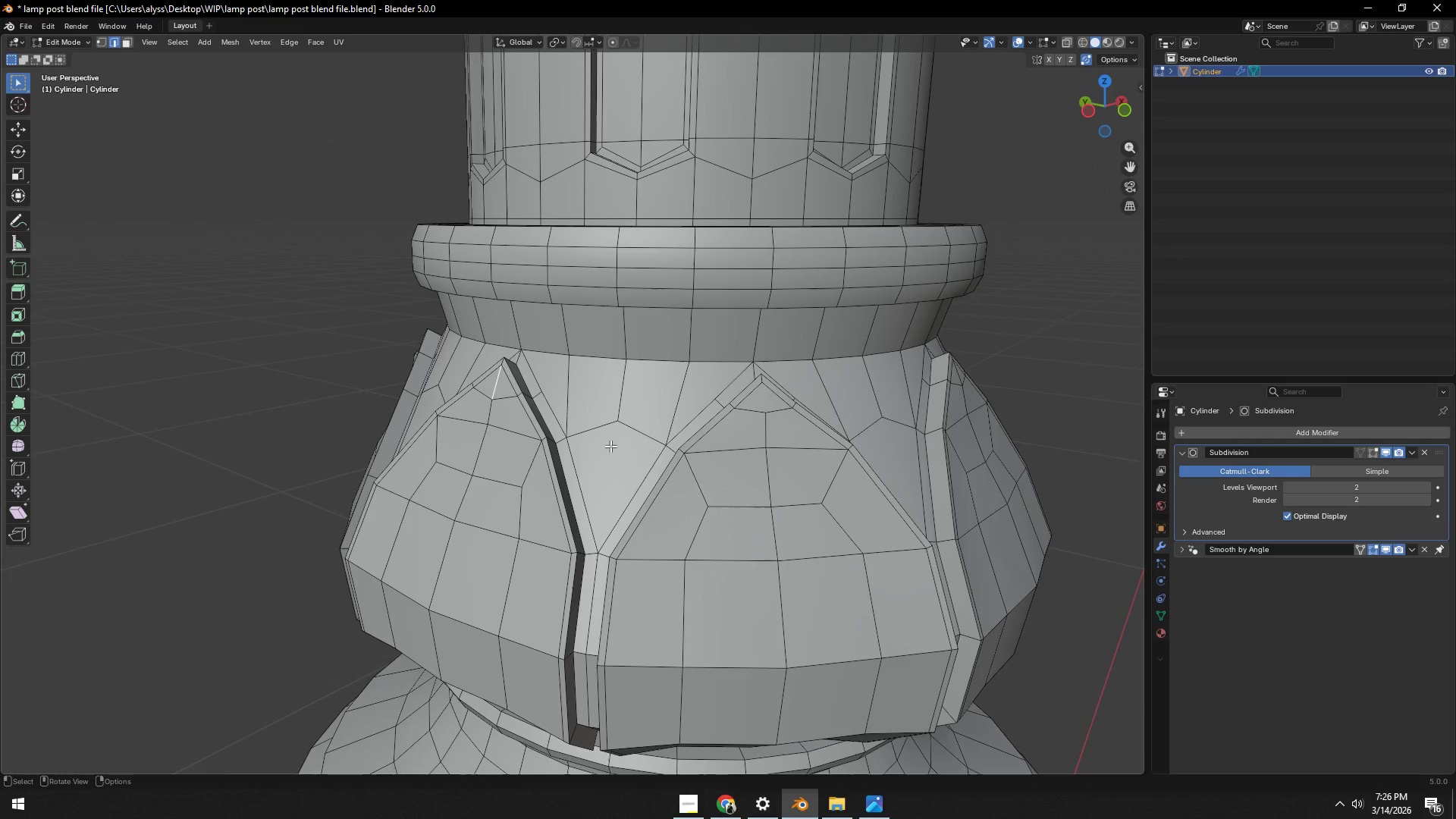 
hold_key(key=ControlLeft, duration=1.53)
 